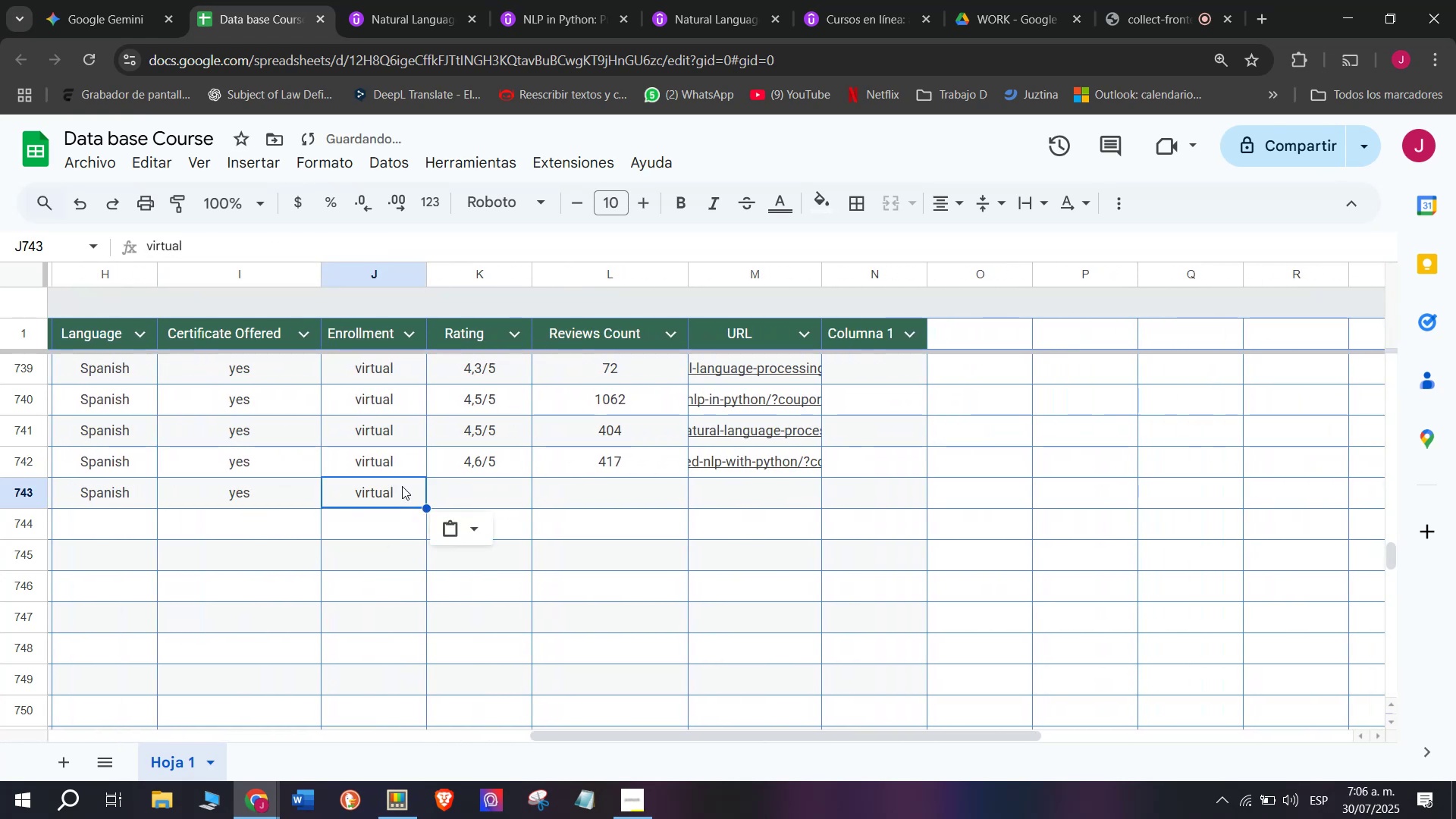 
double_click([401, 486])
 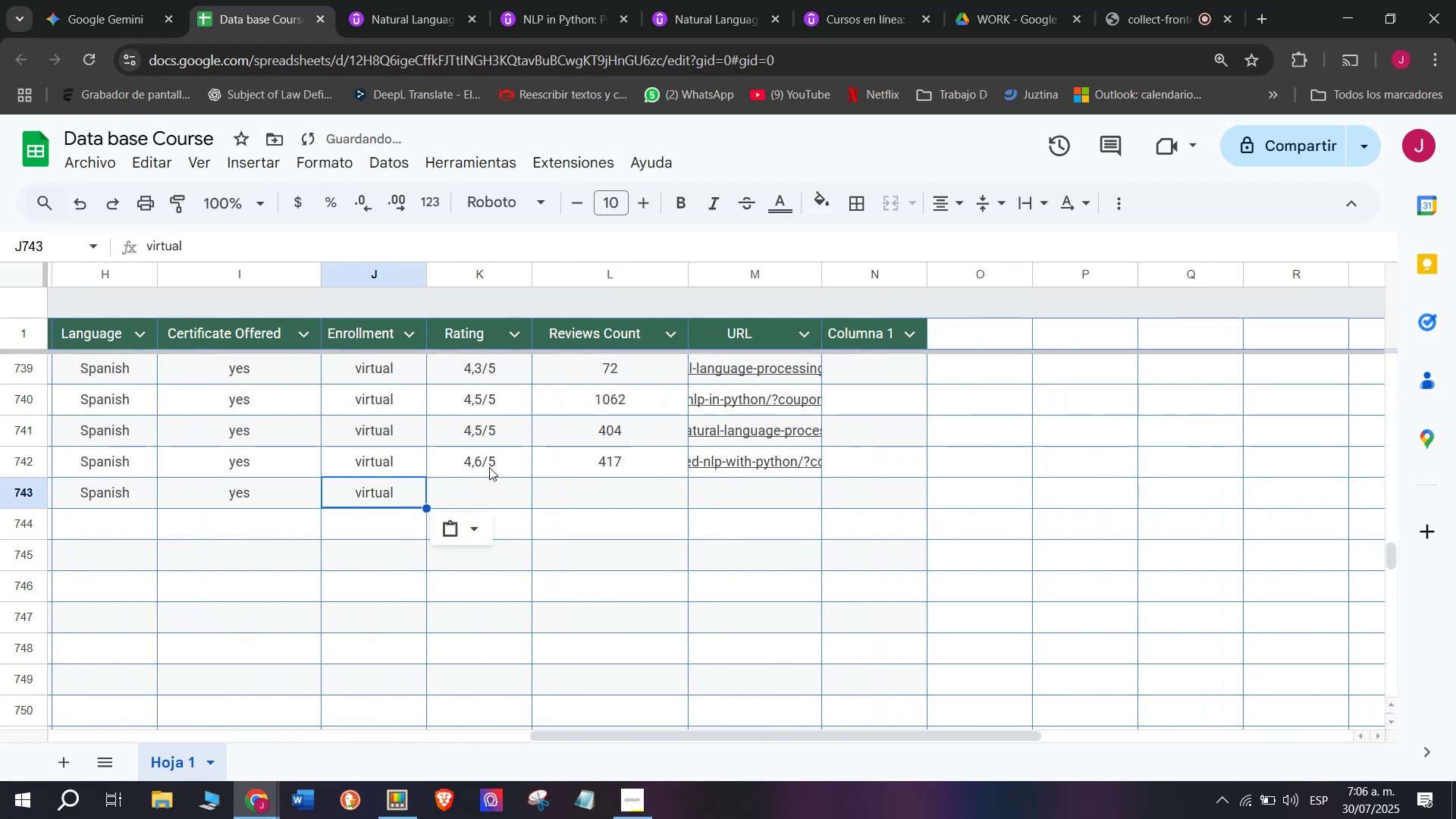 
left_click([488, 470])
 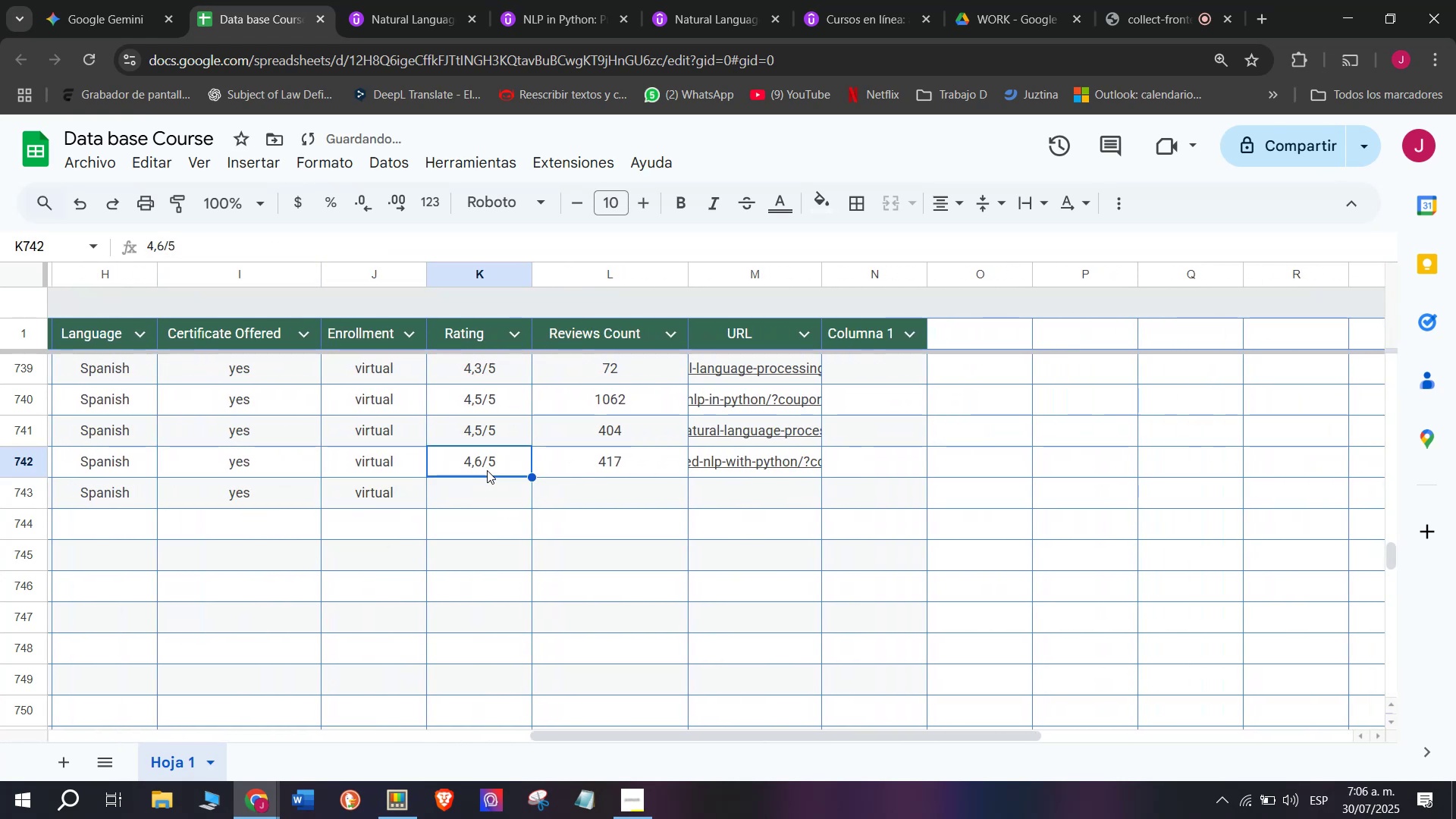 
key(Break)
 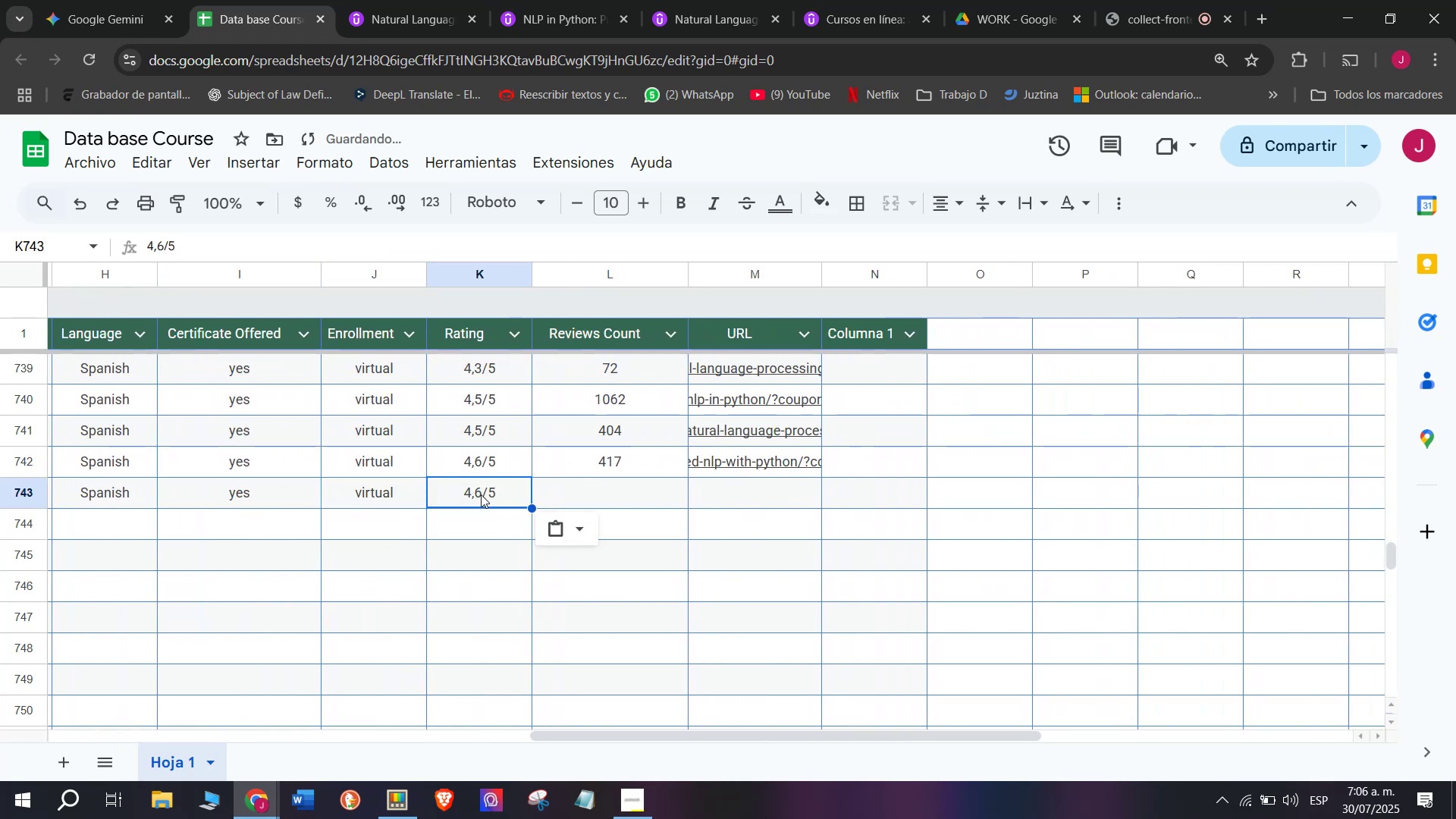 
key(Control+ControlLeft)
 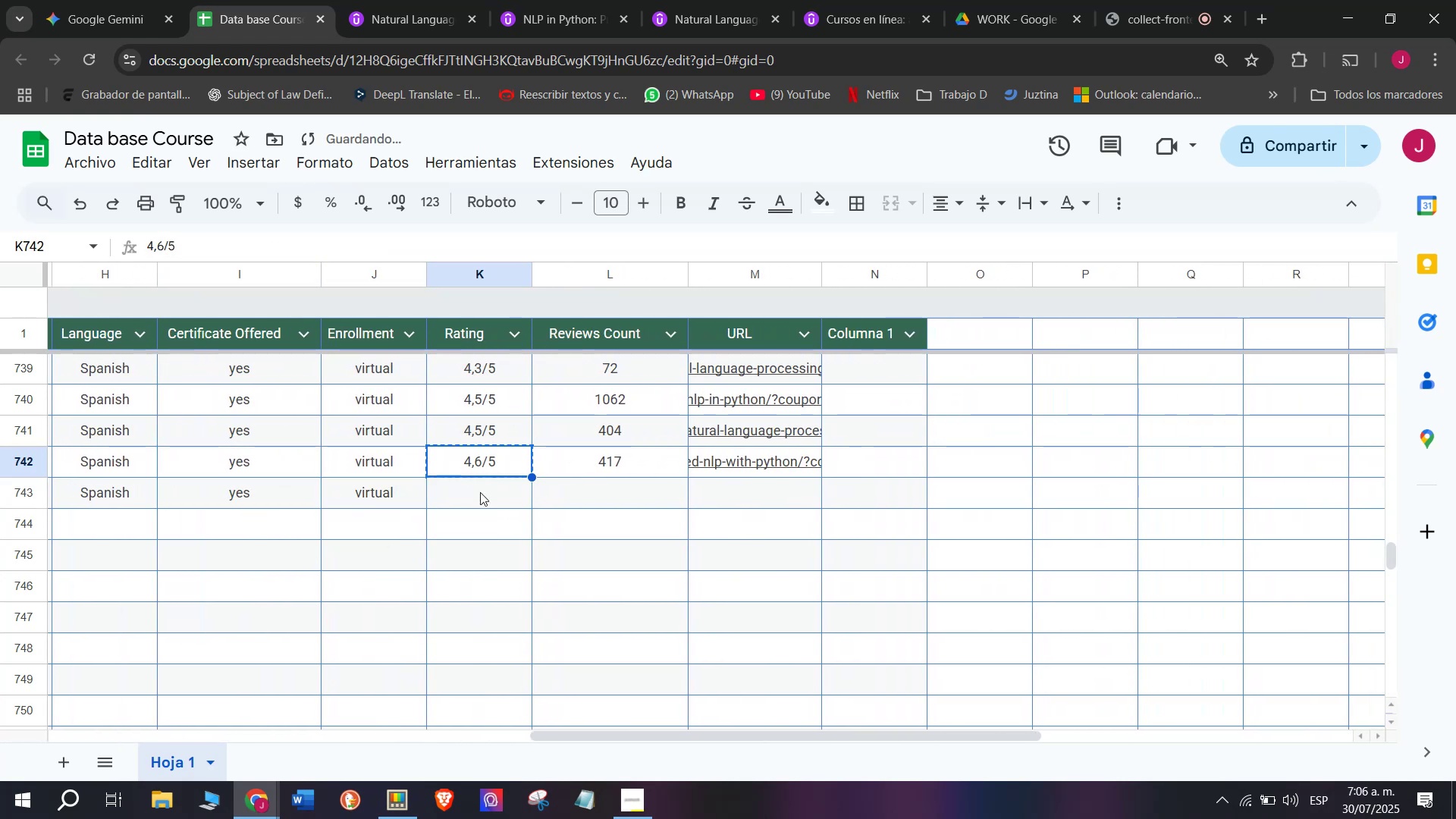 
key(Control+C)
 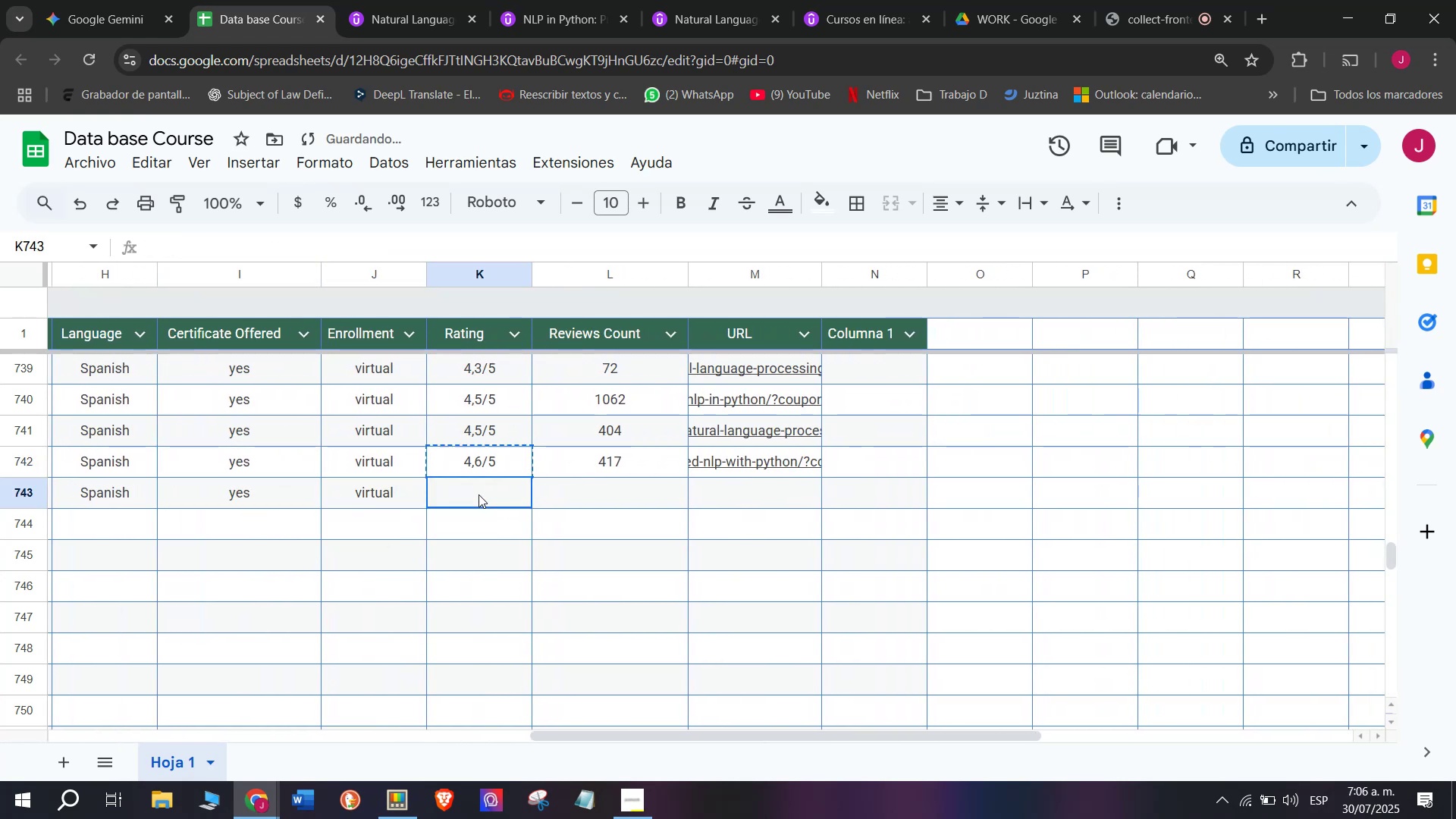 
double_click([479, 494])
 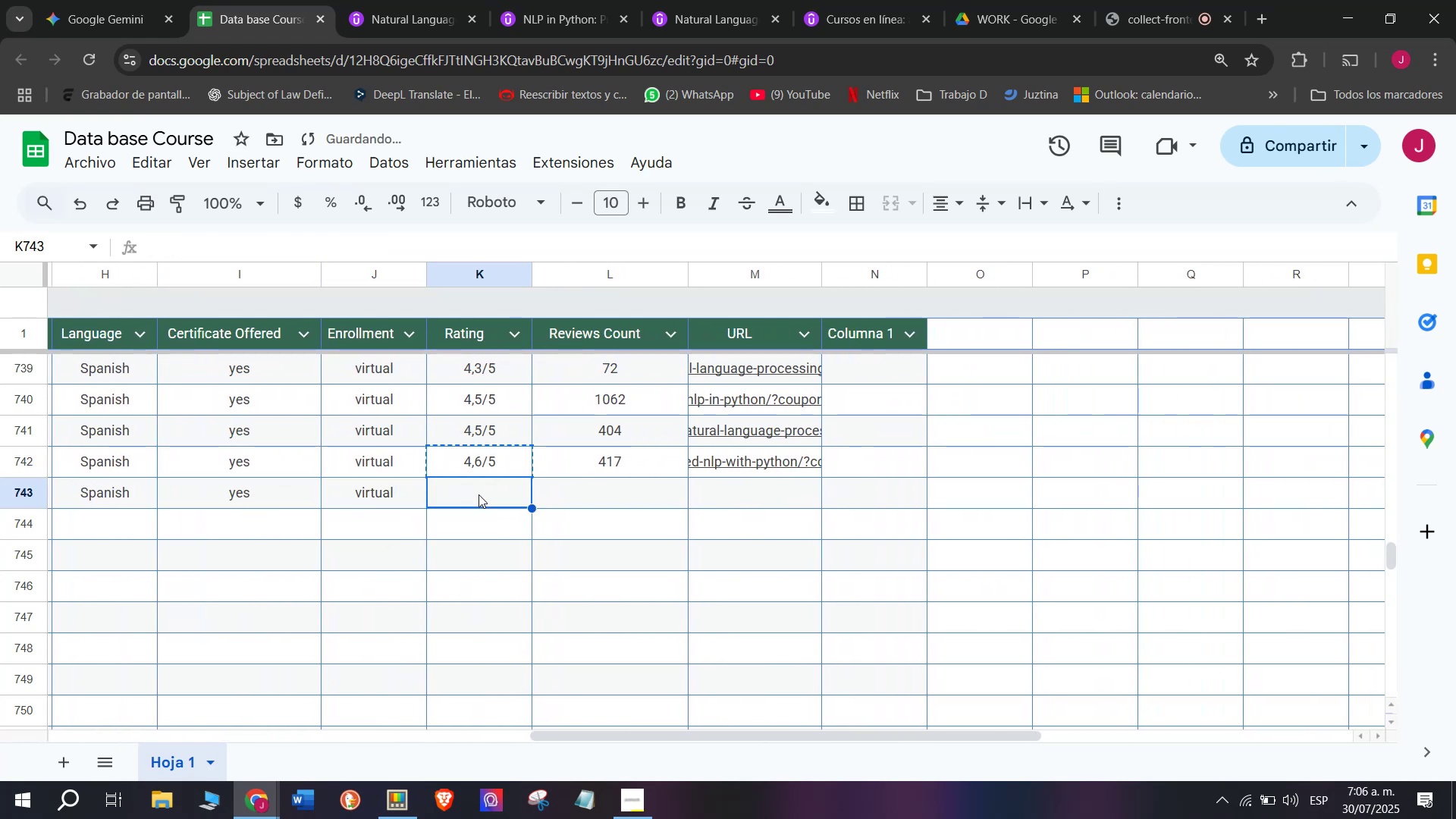 
key(Control+ControlLeft)
 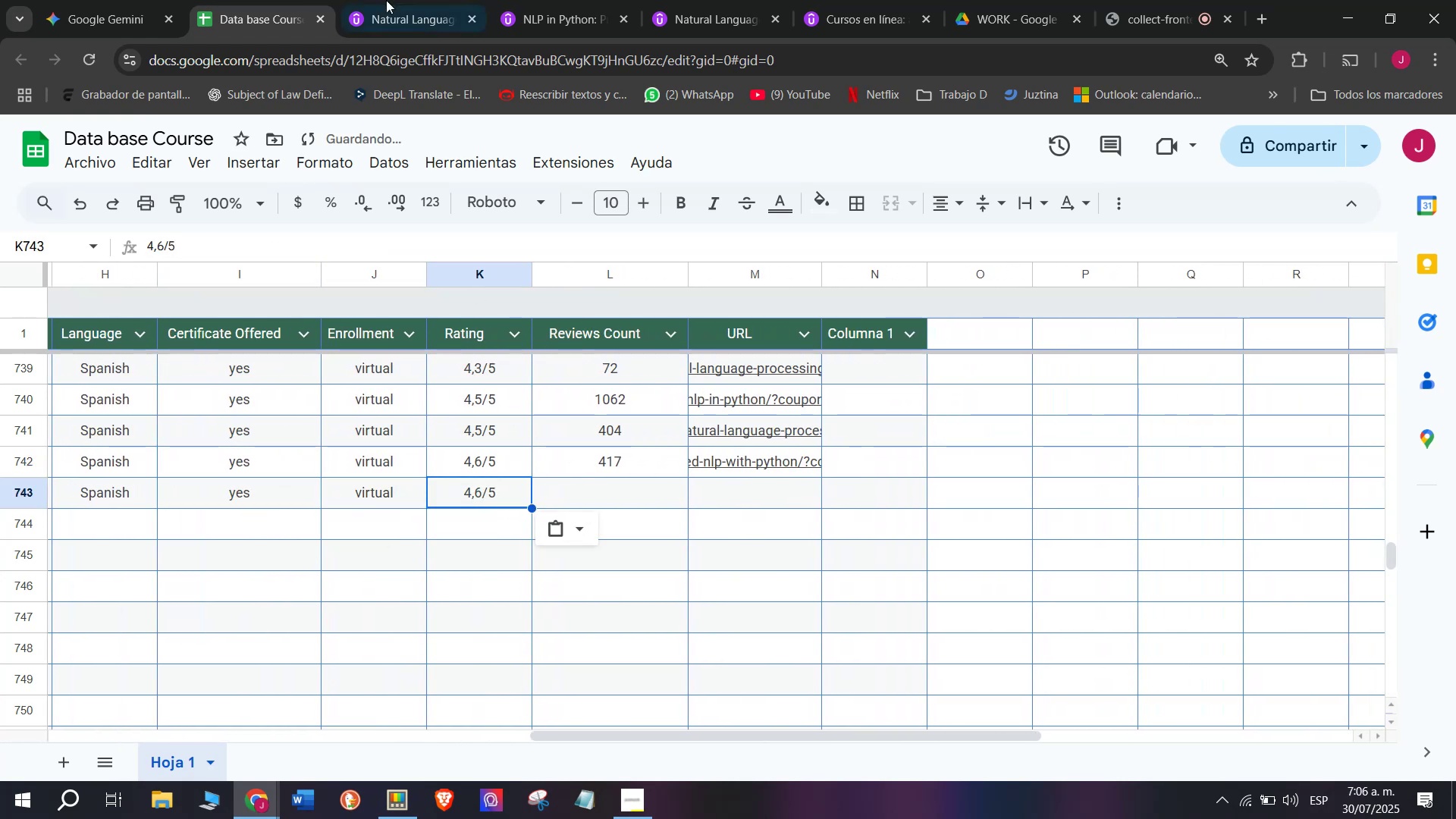 
key(Z)
 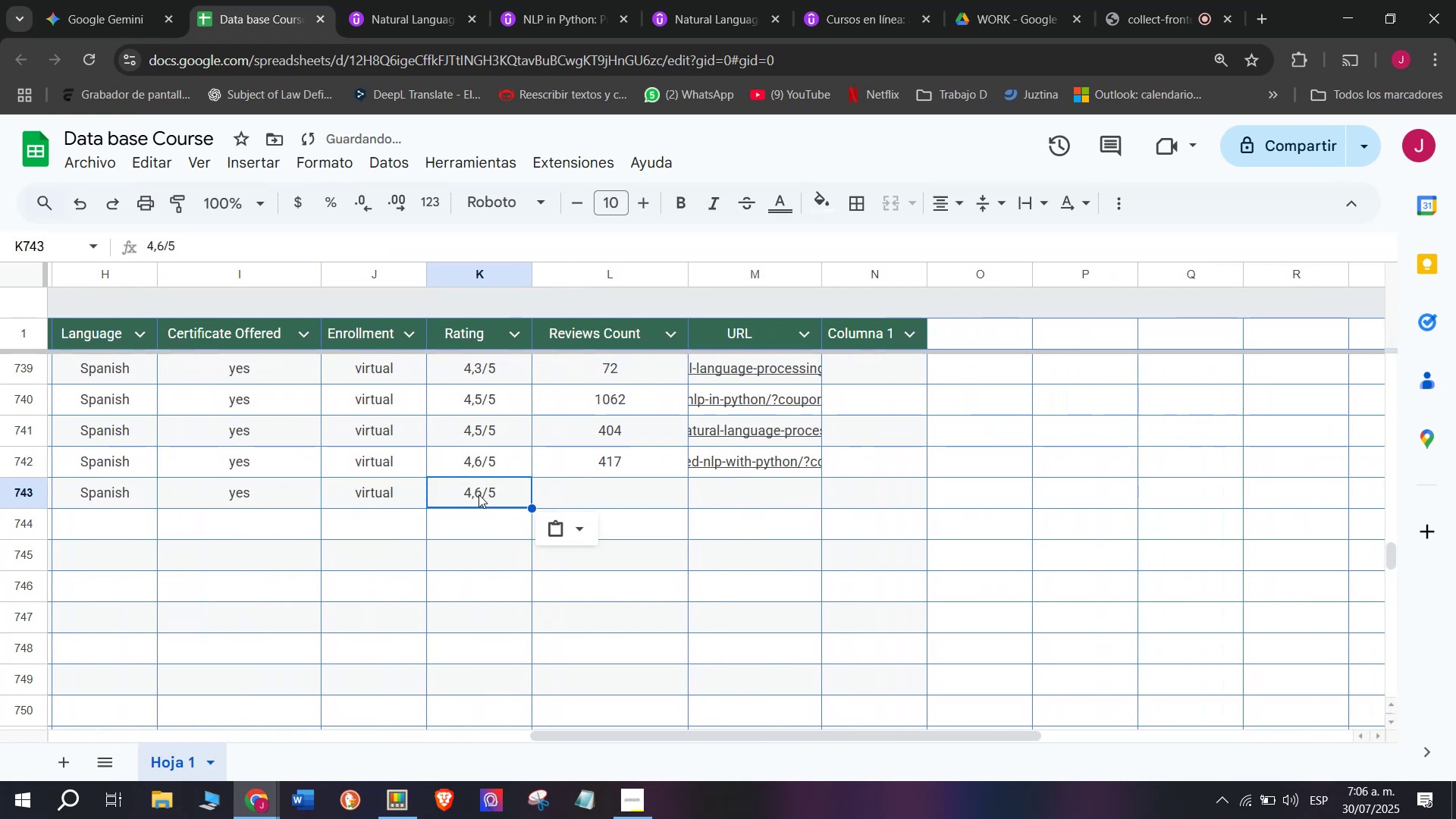 
key(Control+V)
 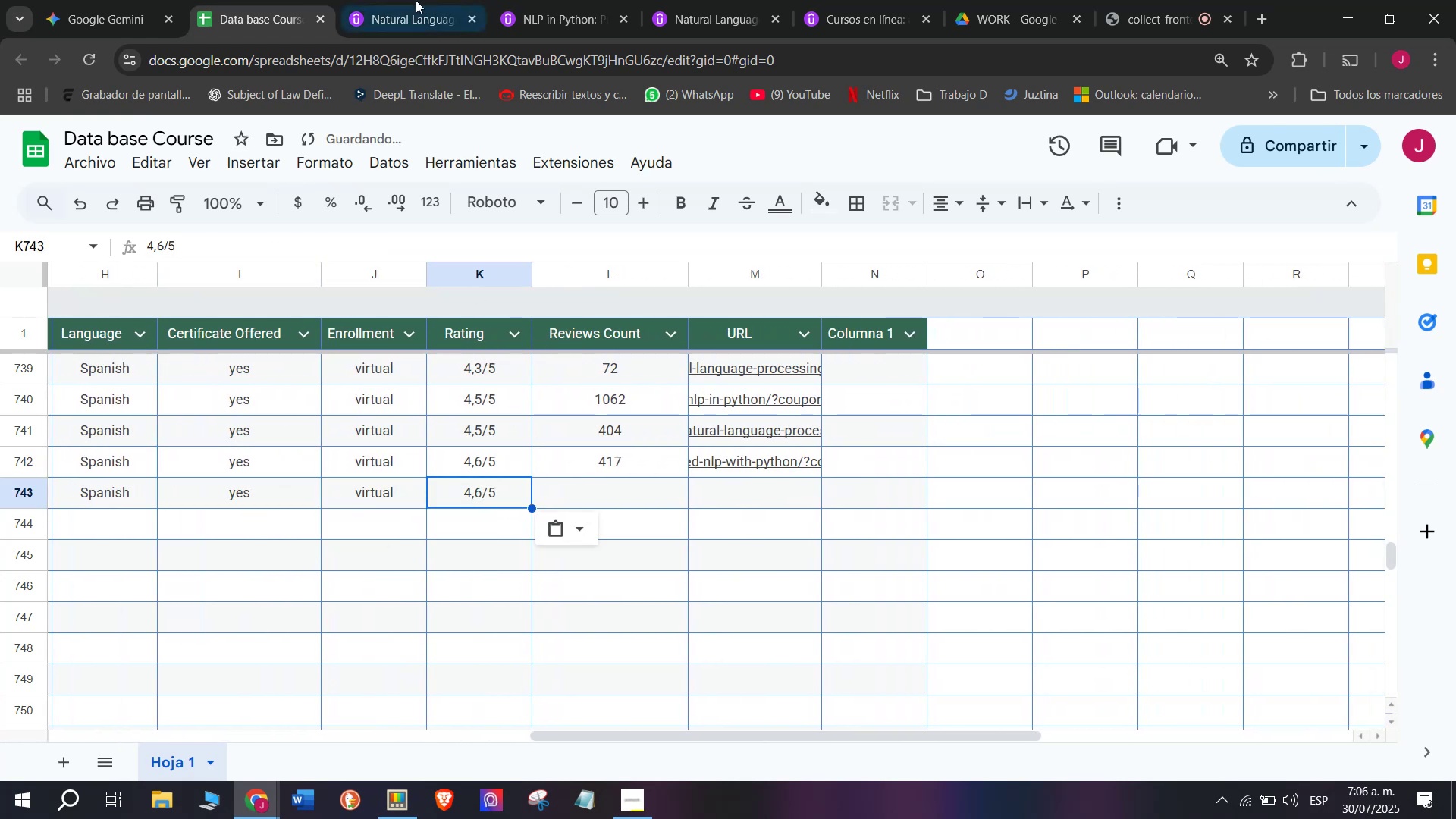 
left_click([420, 0])
 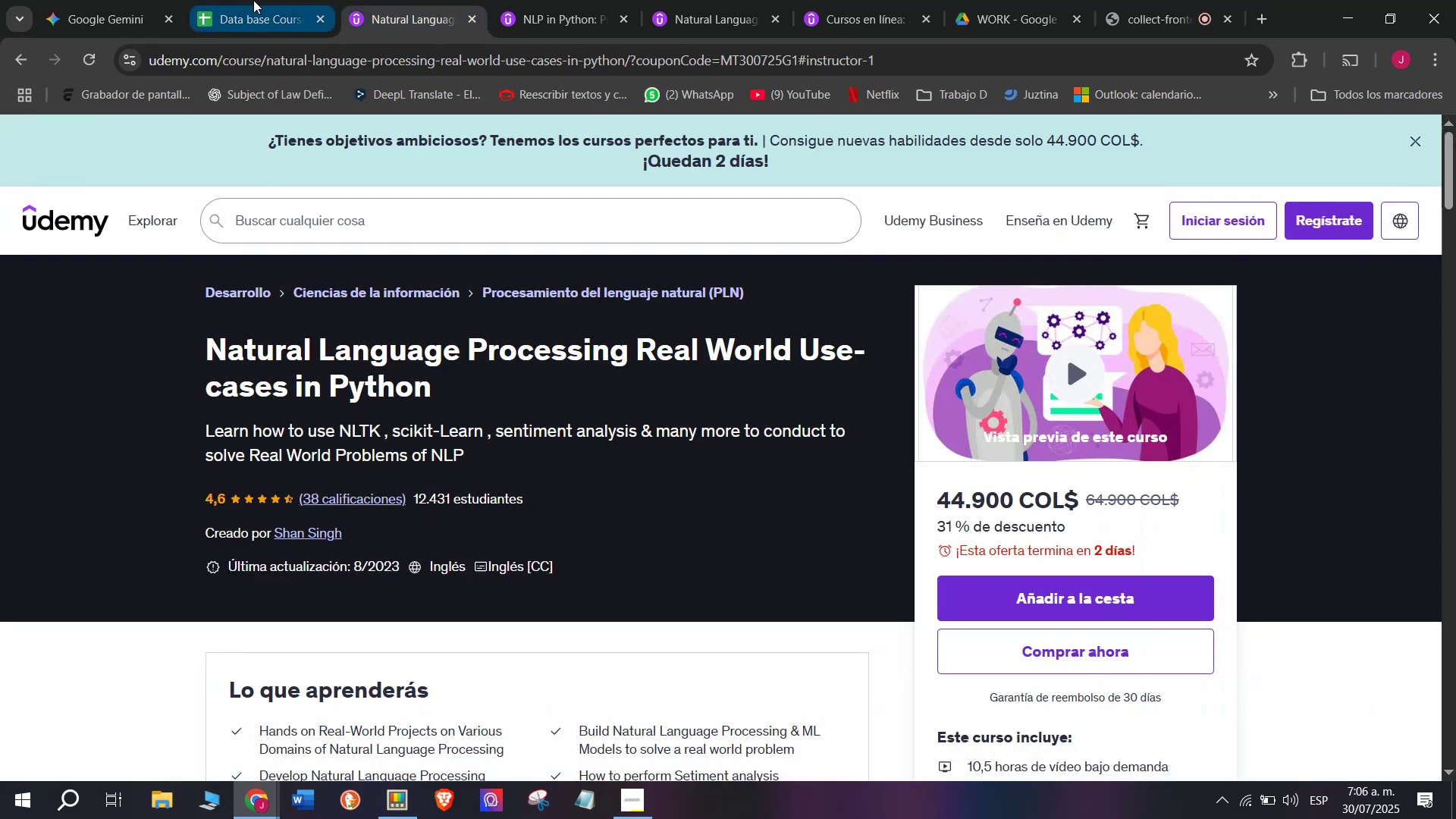 
left_click([253, 0])
 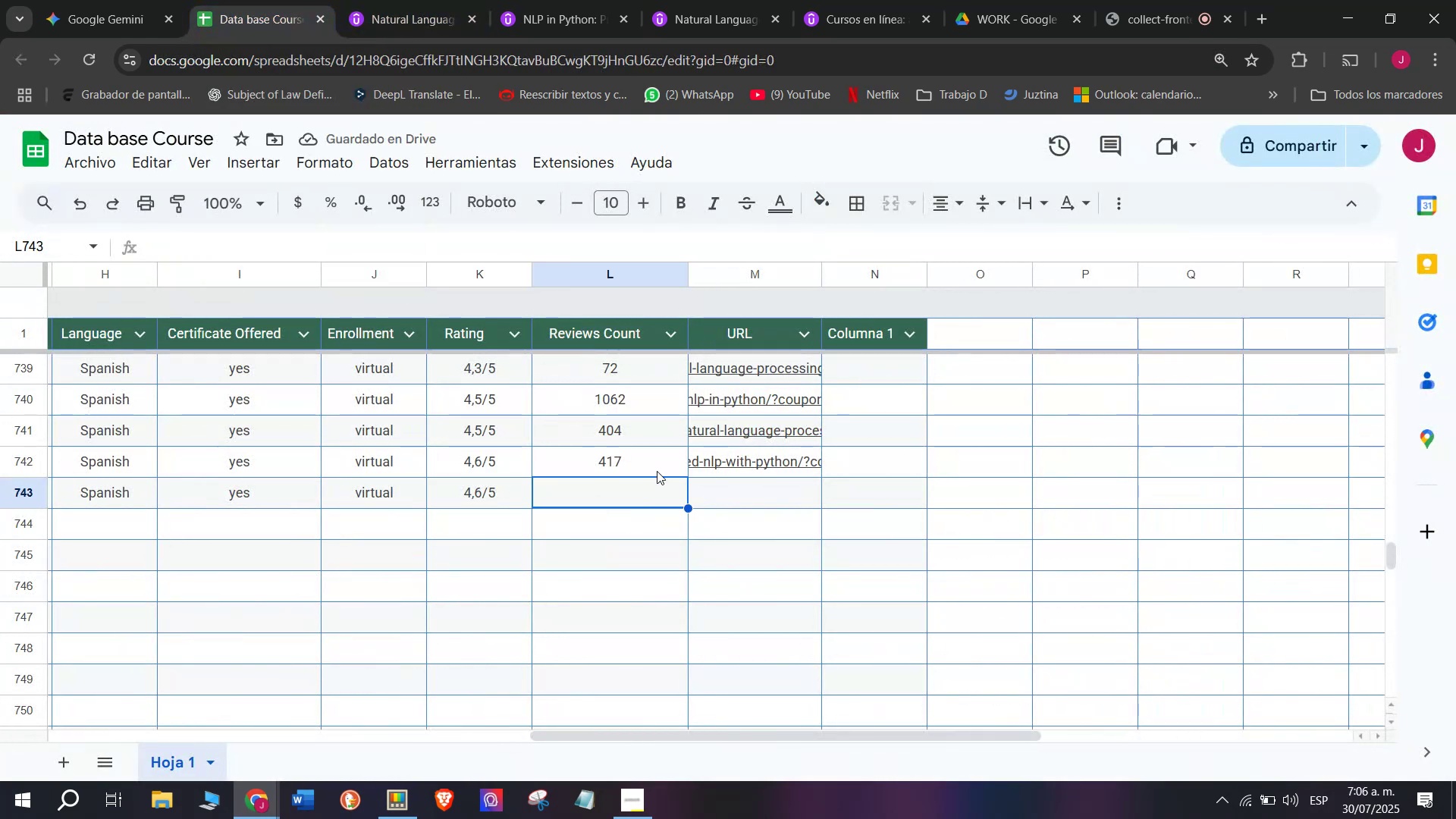 
type(38)
 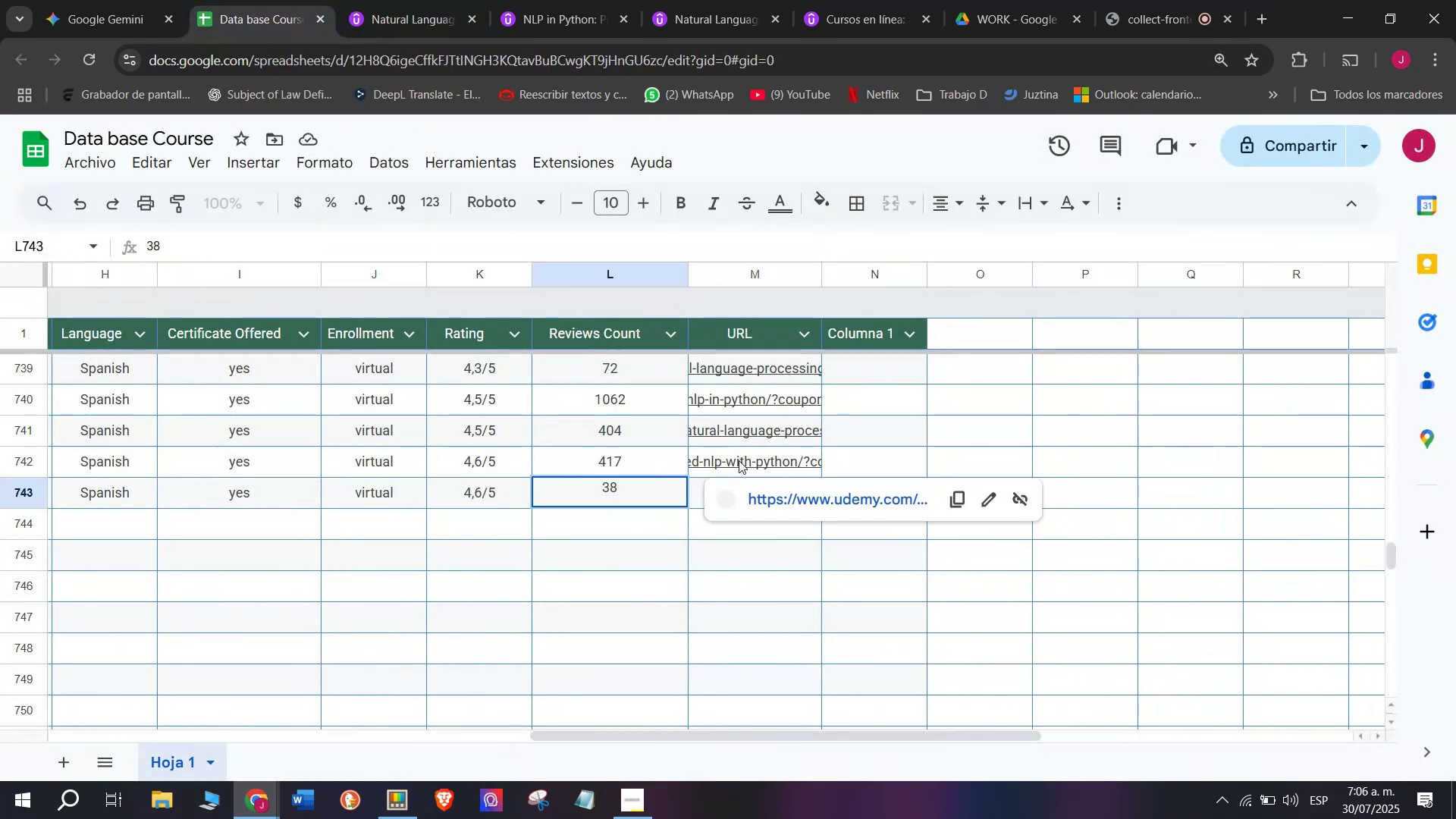 
left_click([753, 491])
 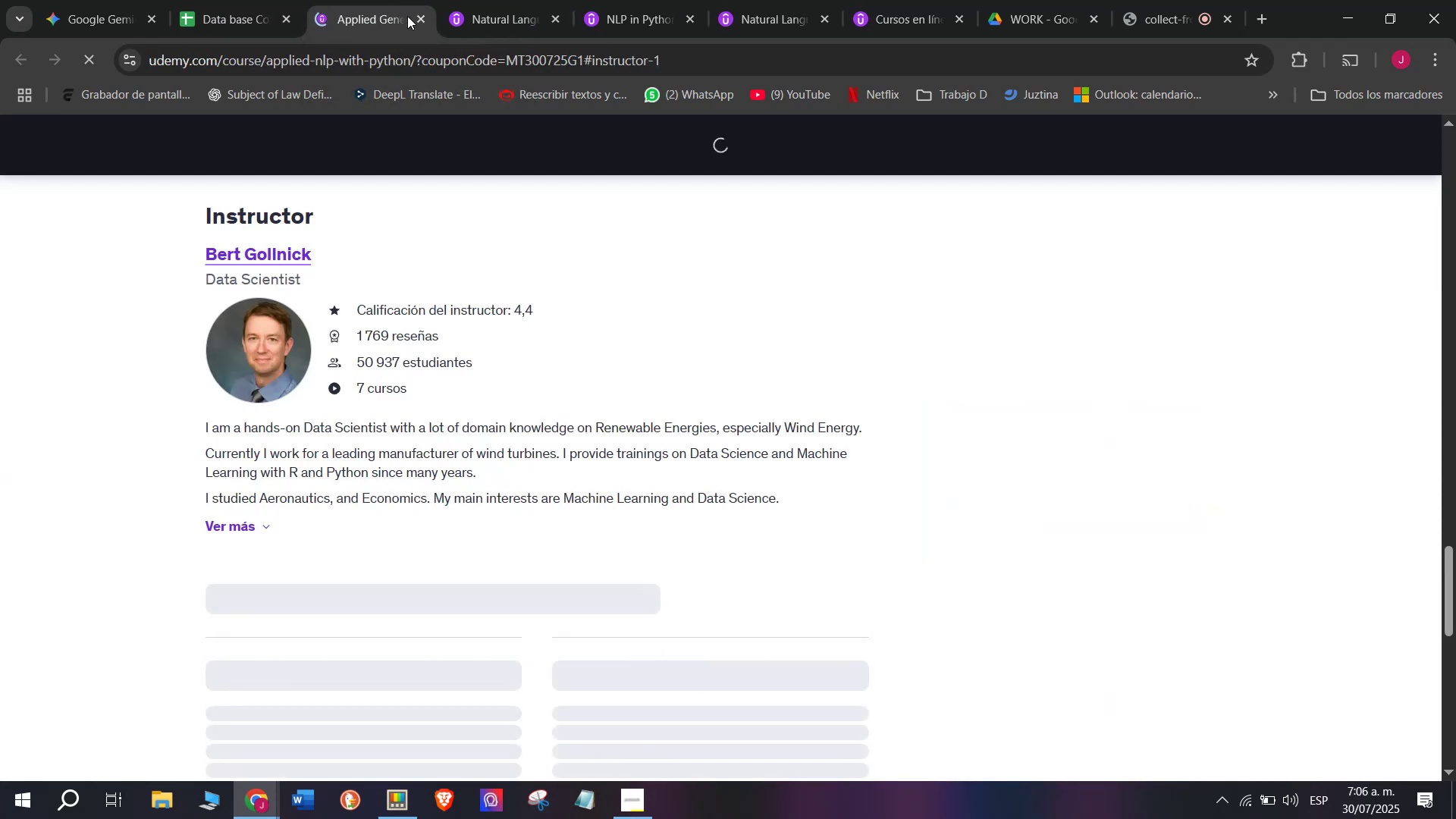 
left_click([422, 17])
 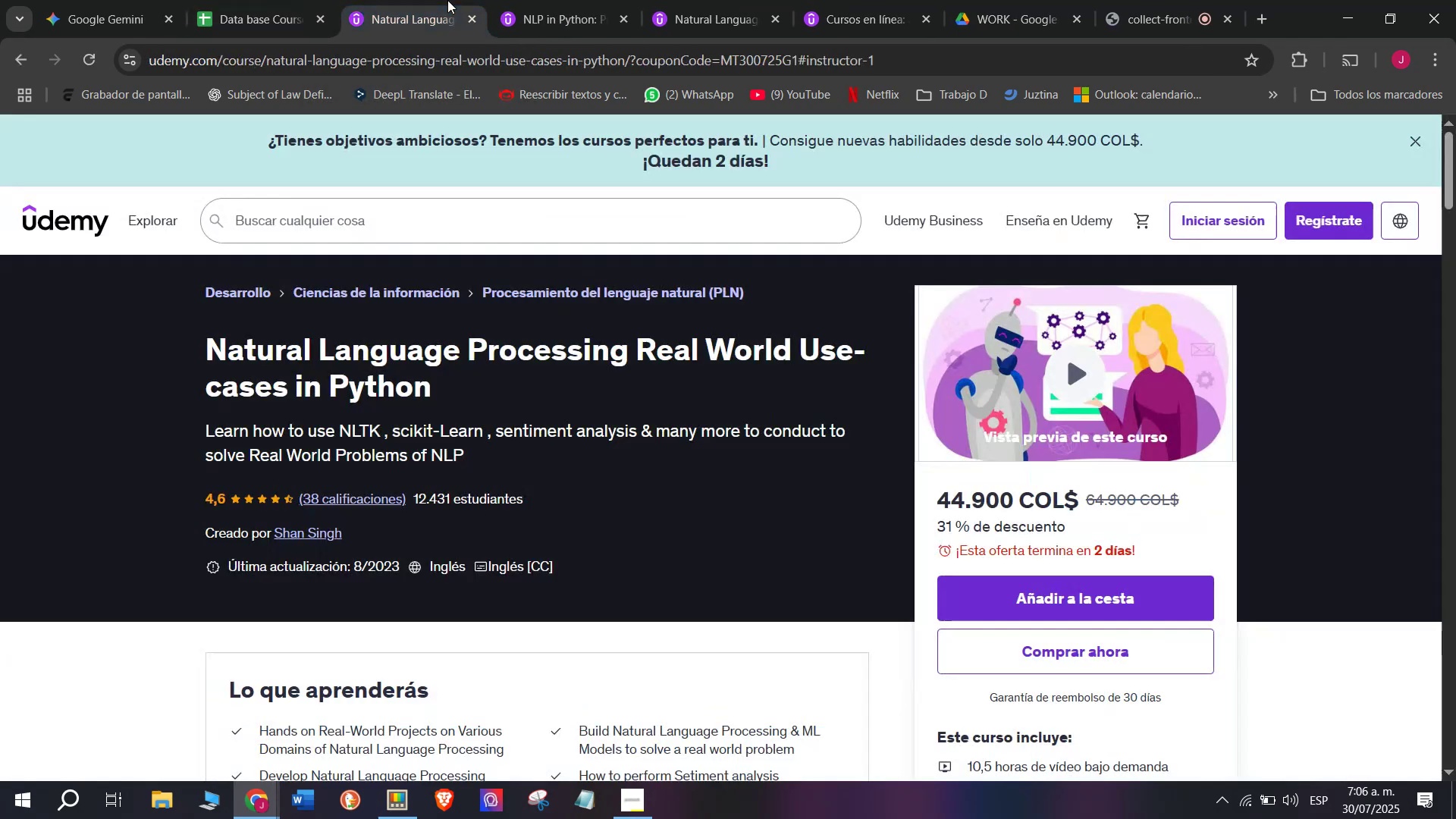 
double_click([358, 59])
 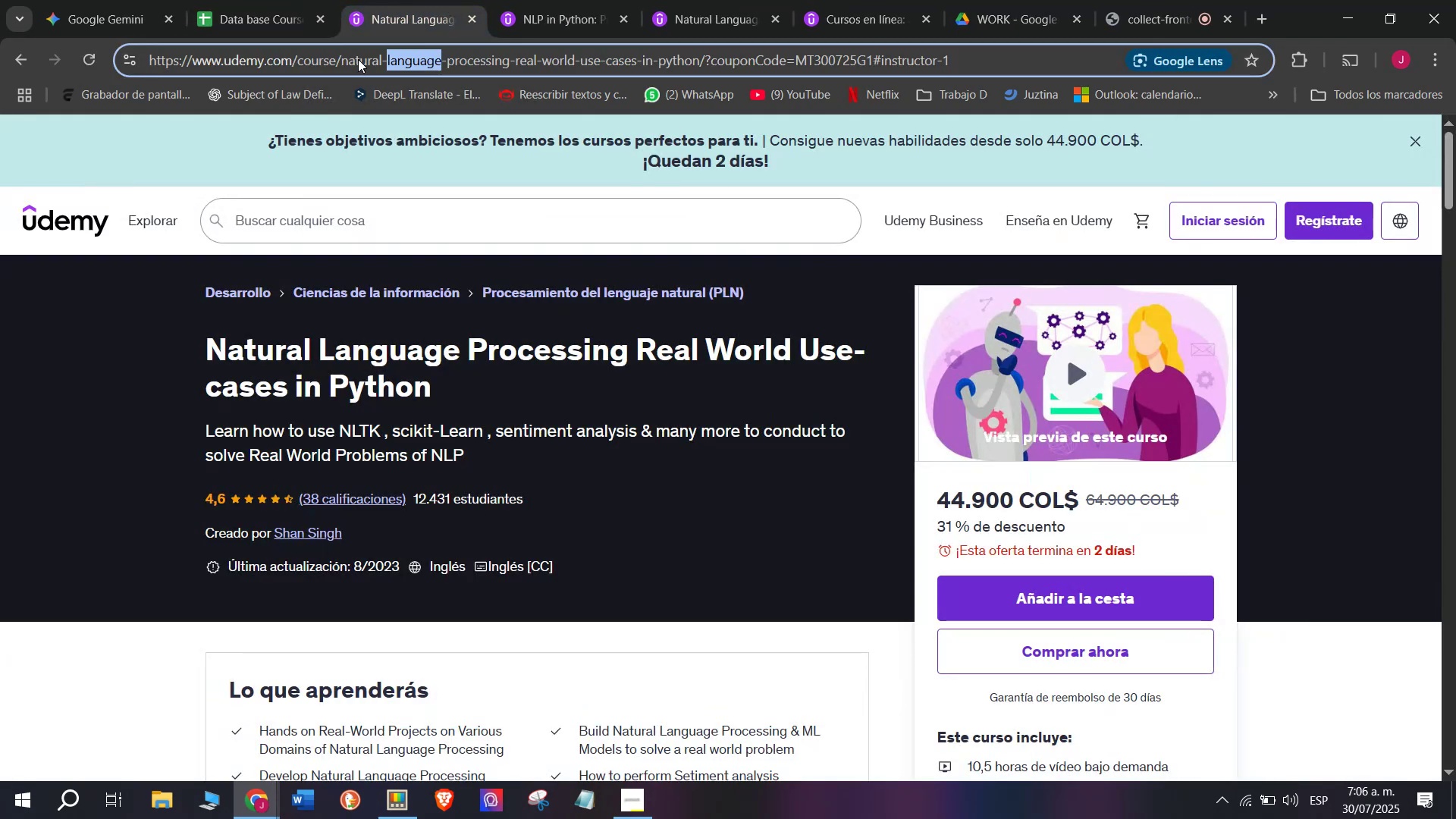 
triple_click([358, 59])
 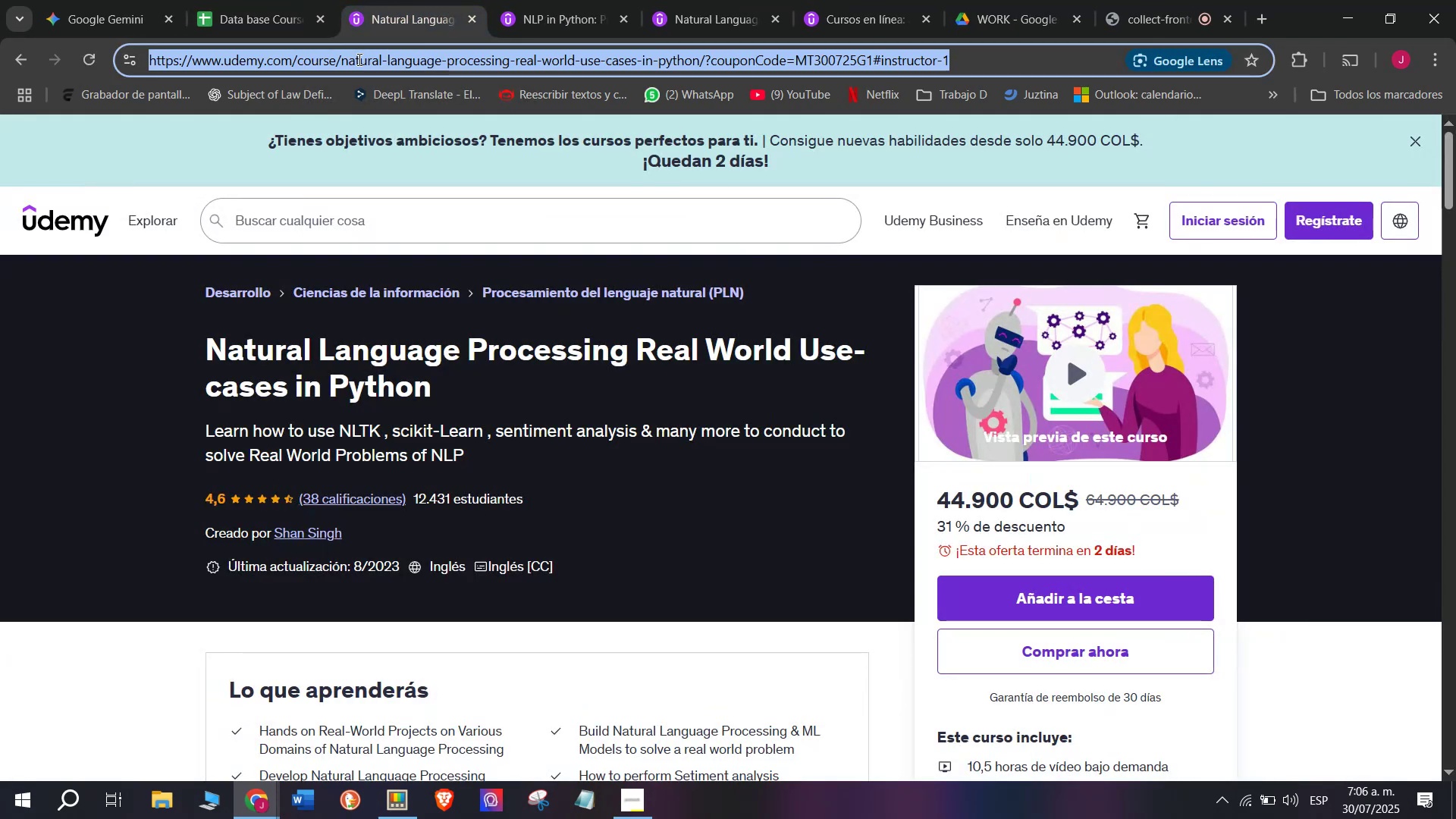 
triple_click([358, 59])
 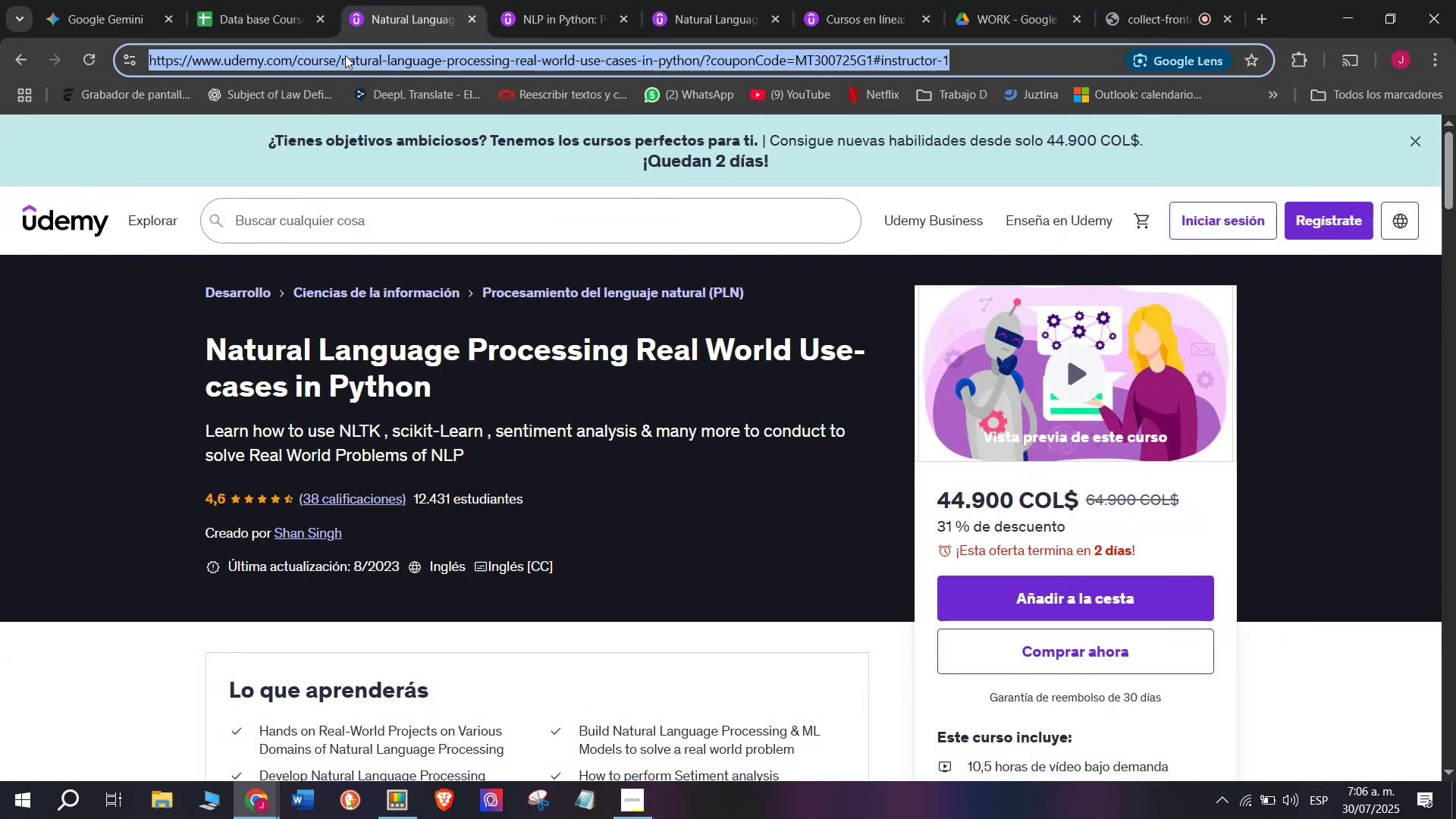 
key(Break)
 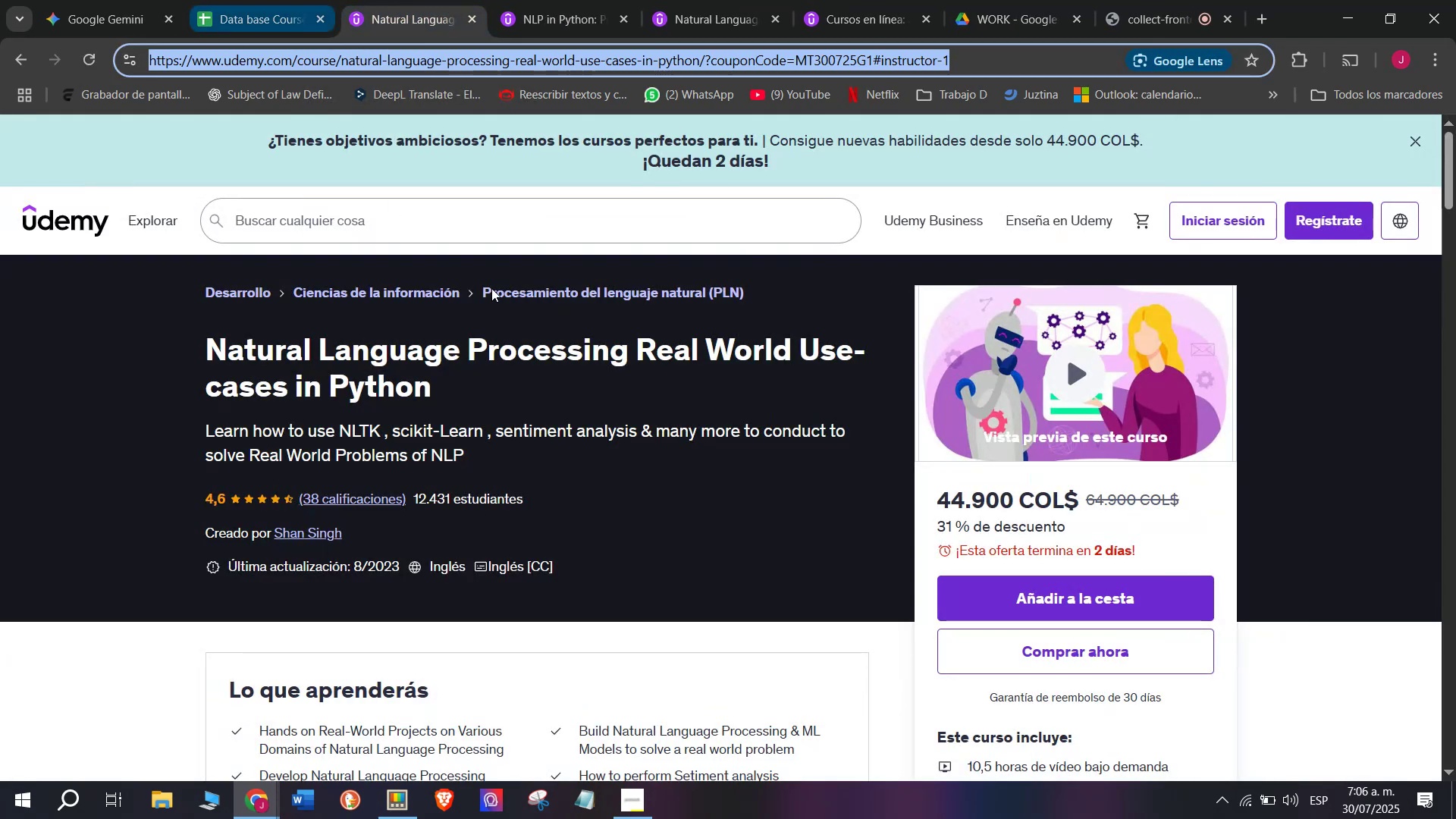 
key(Control+ControlLeft)
 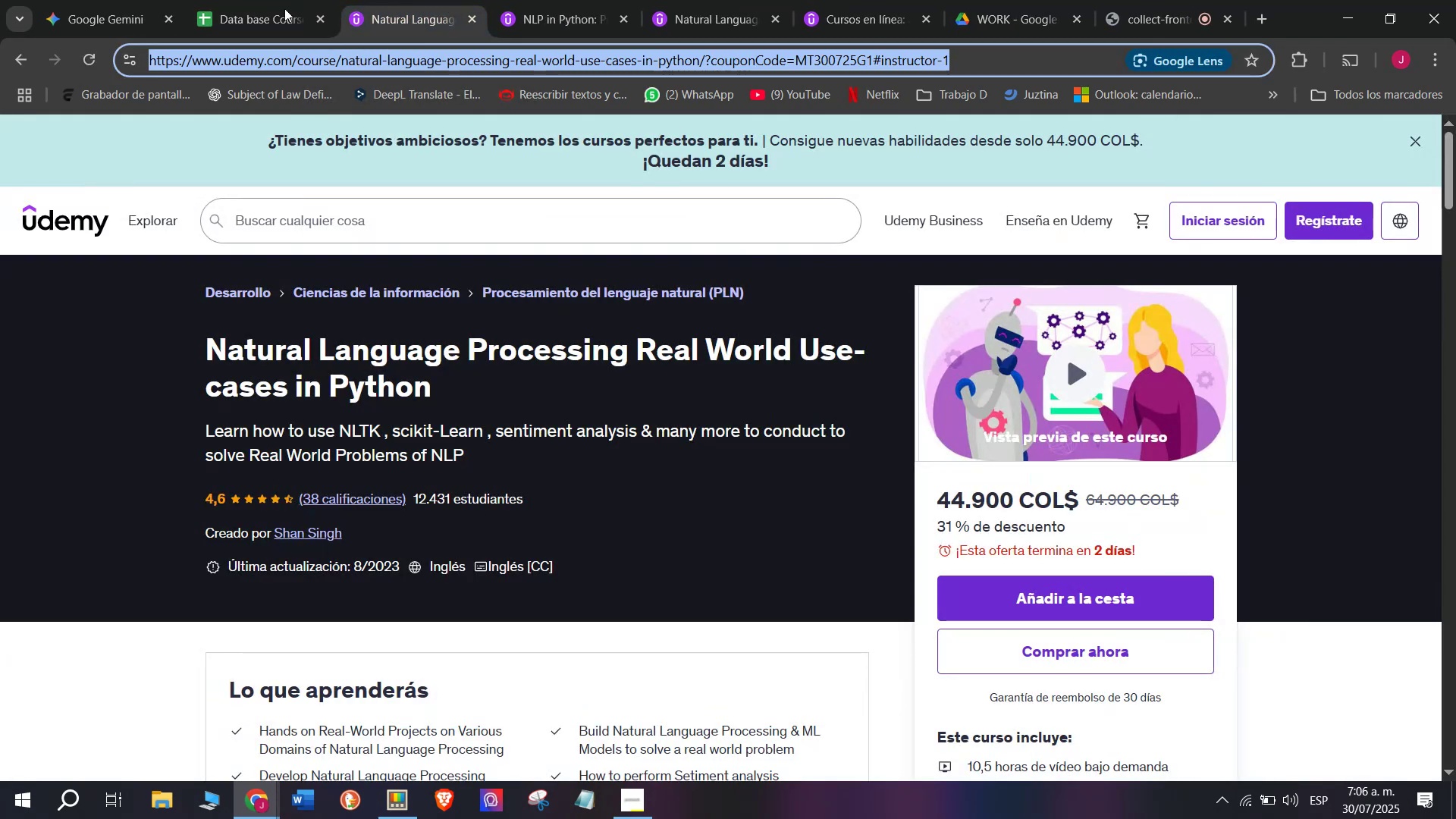 
key(Control+C)
 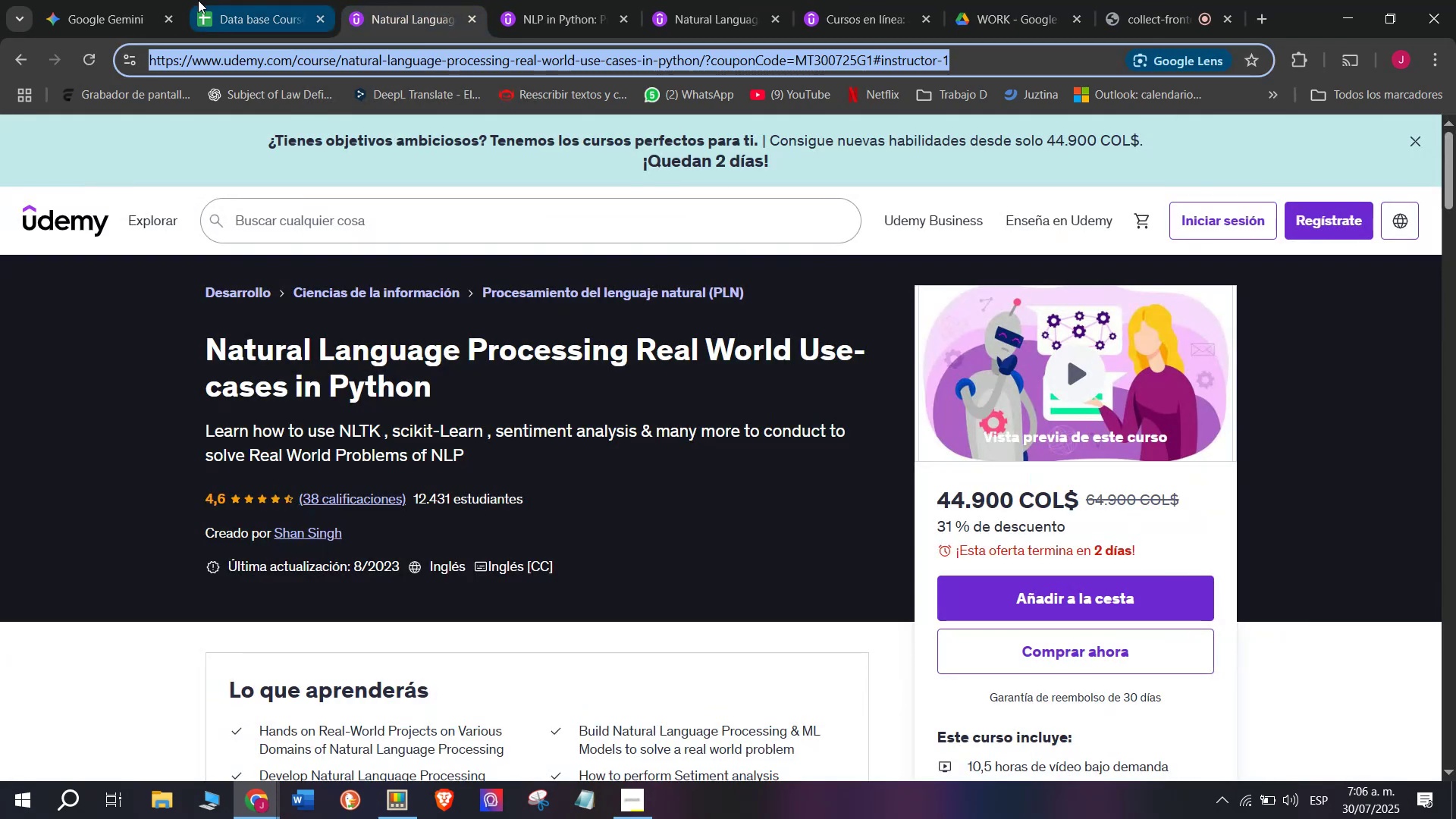 
triple_click([198, 0])
 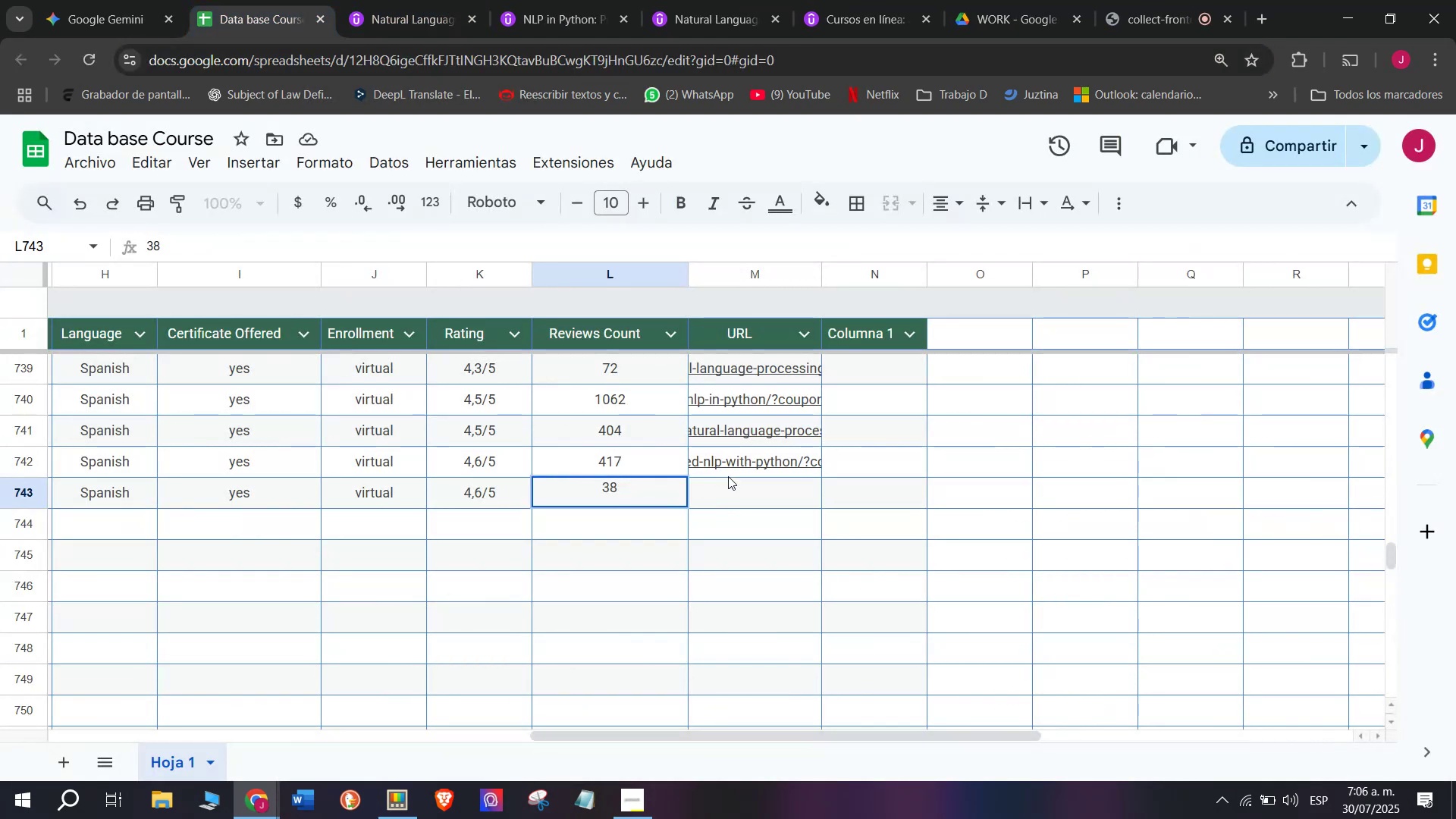 
left_click([738, 487])
 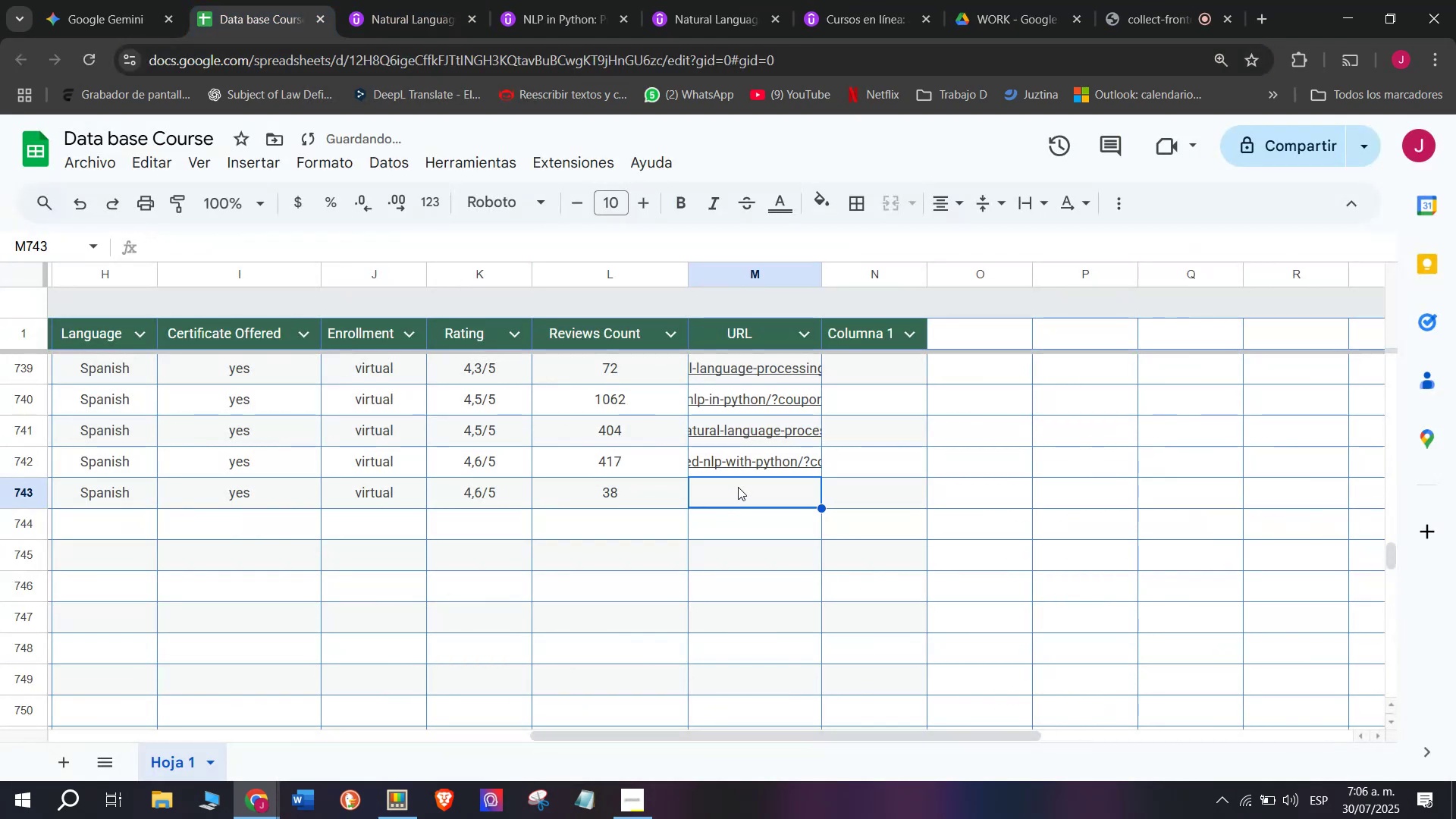 
key(Z)
 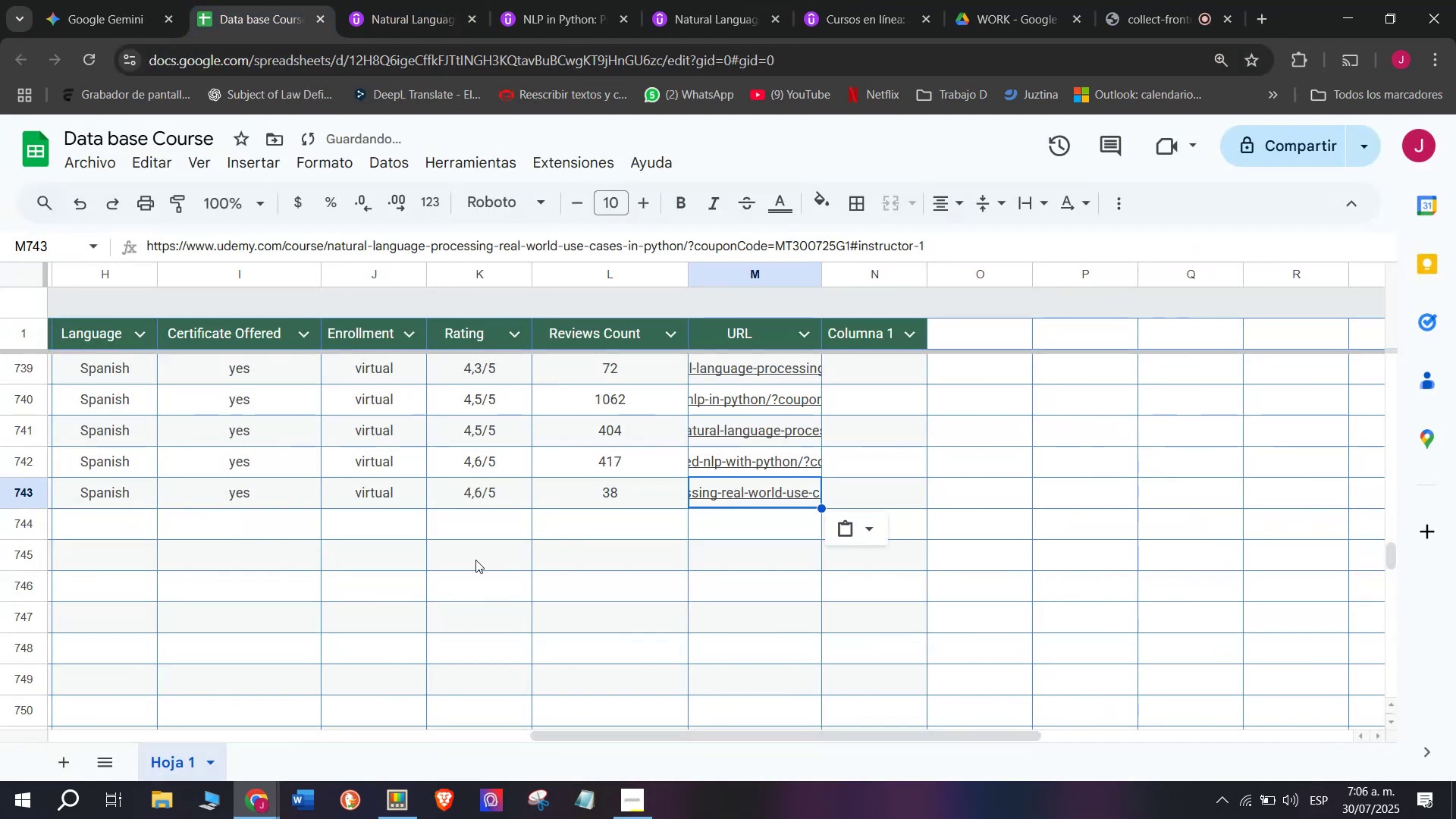 
key(Control+ControlLeft)
 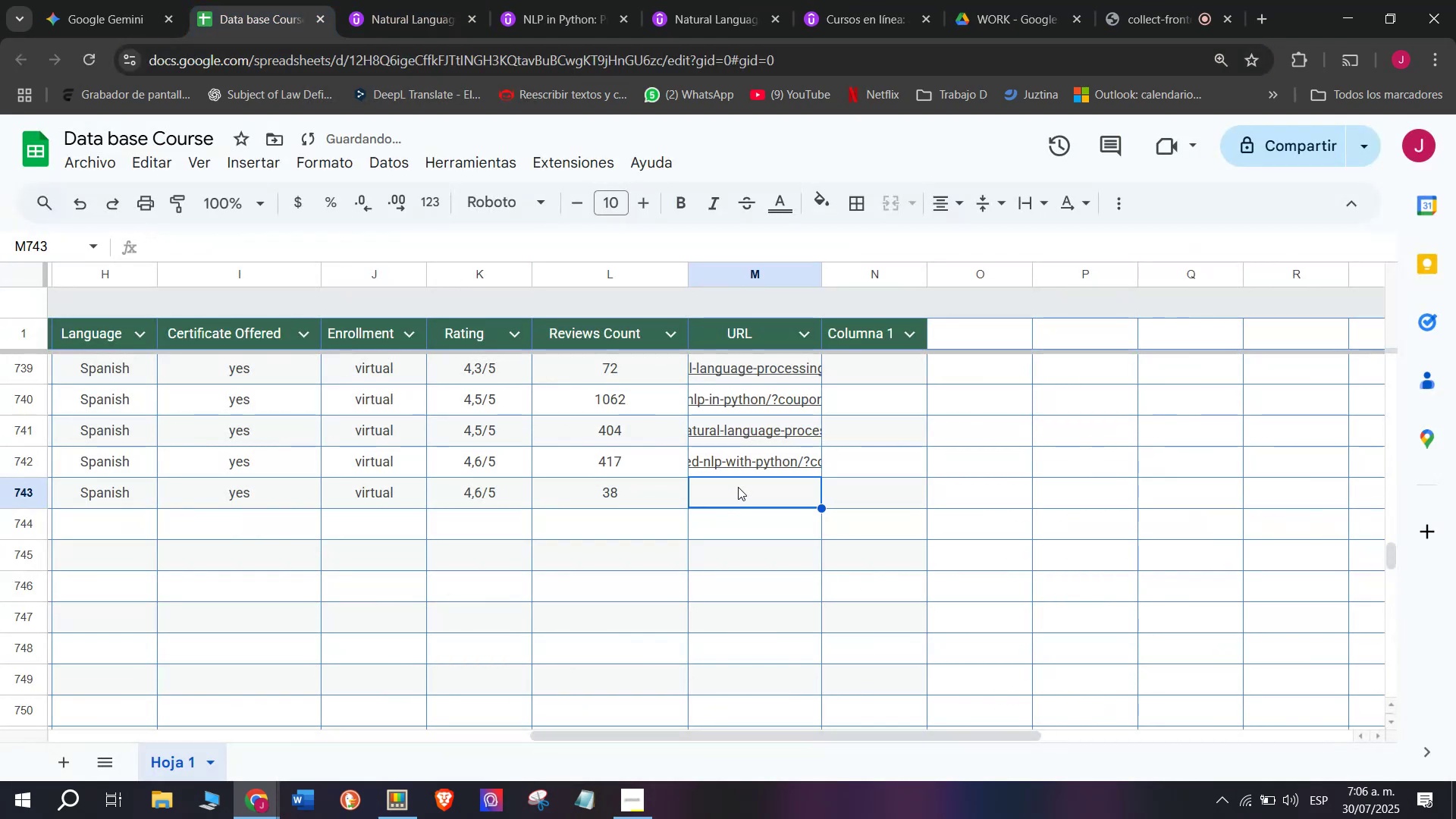 
key(Control+V)
 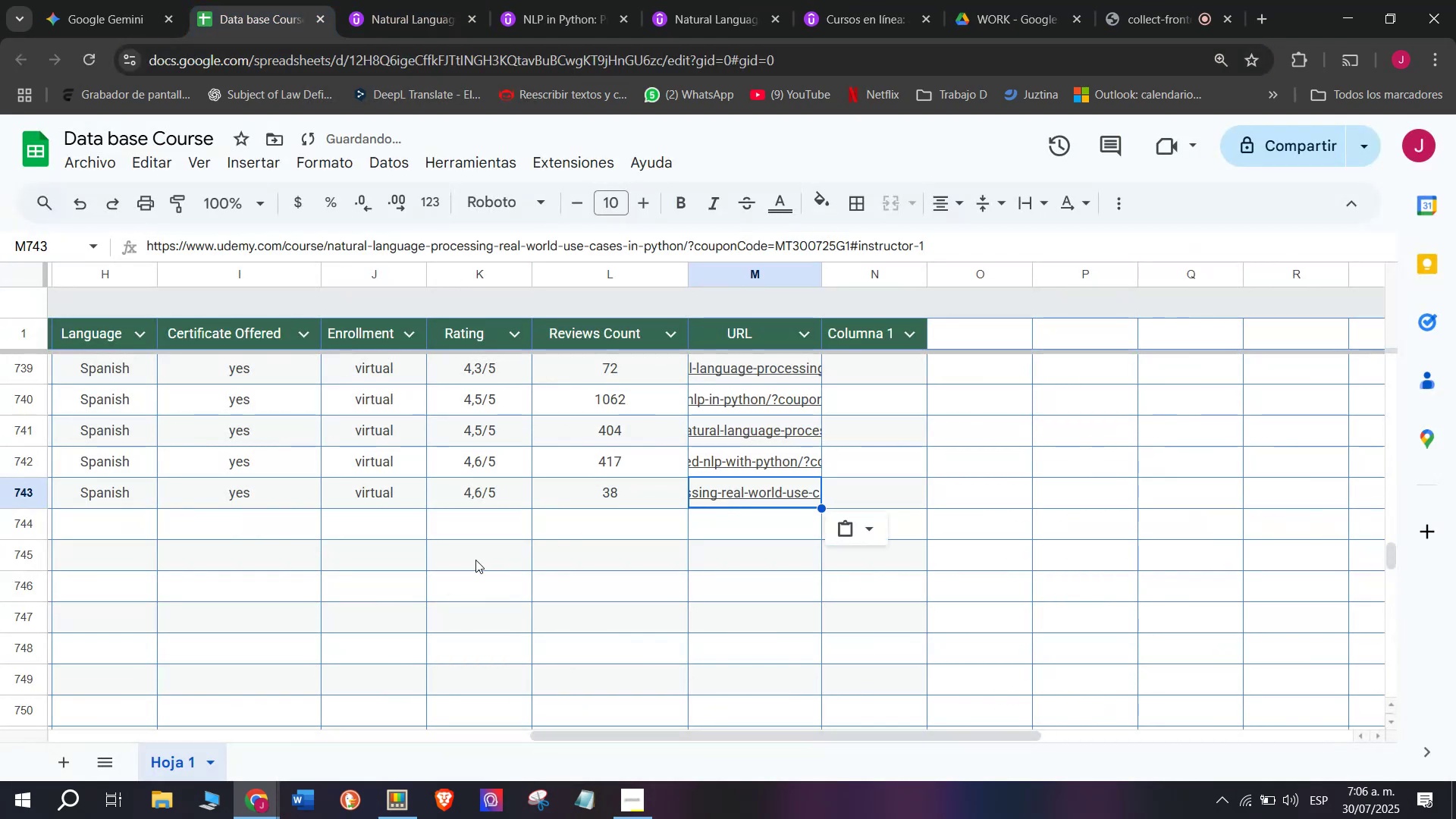 
scroll: coordinate [375, 538], scroll_direction: up, amount: 3.0
 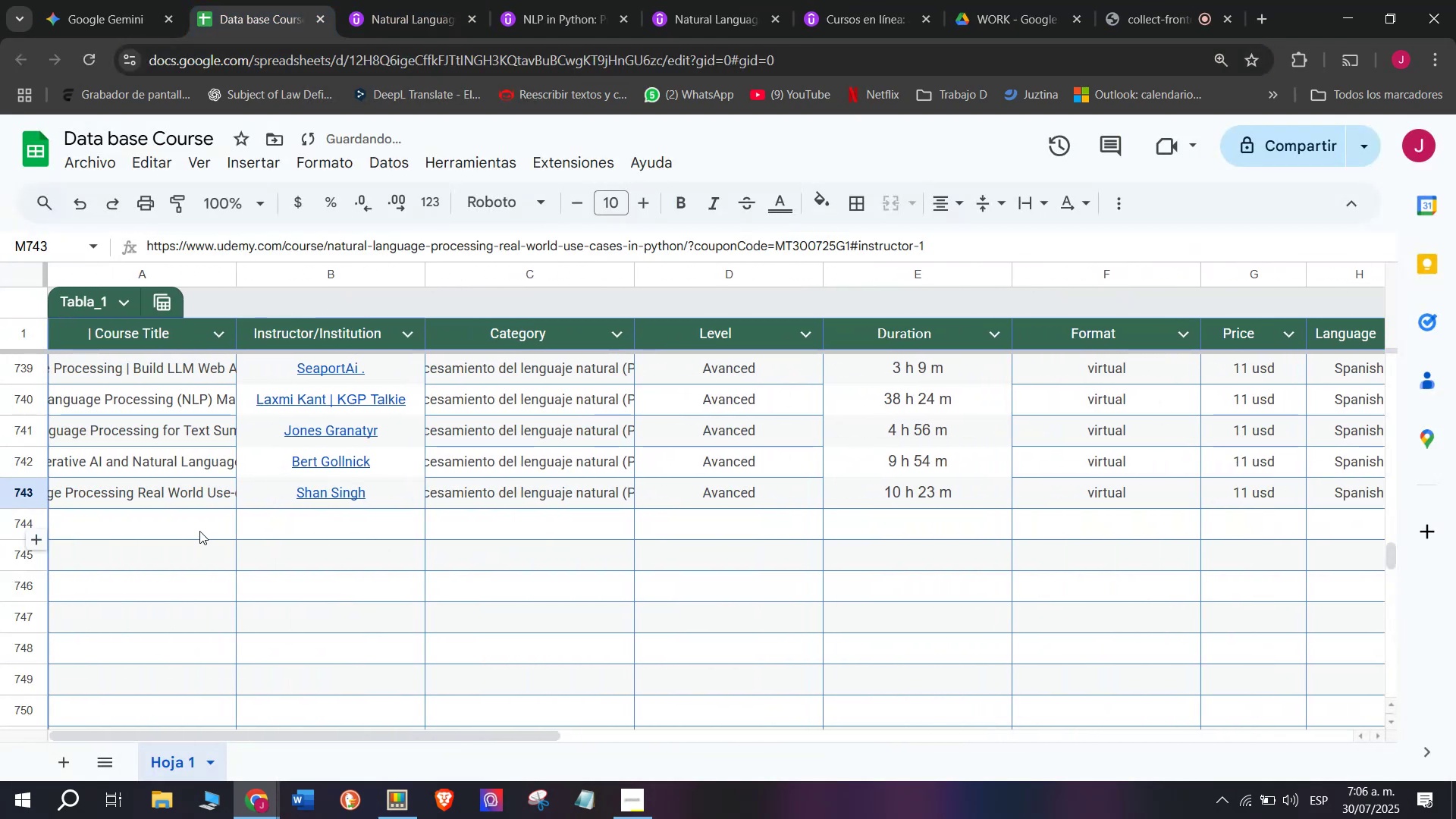 
left_click([199, 531])
 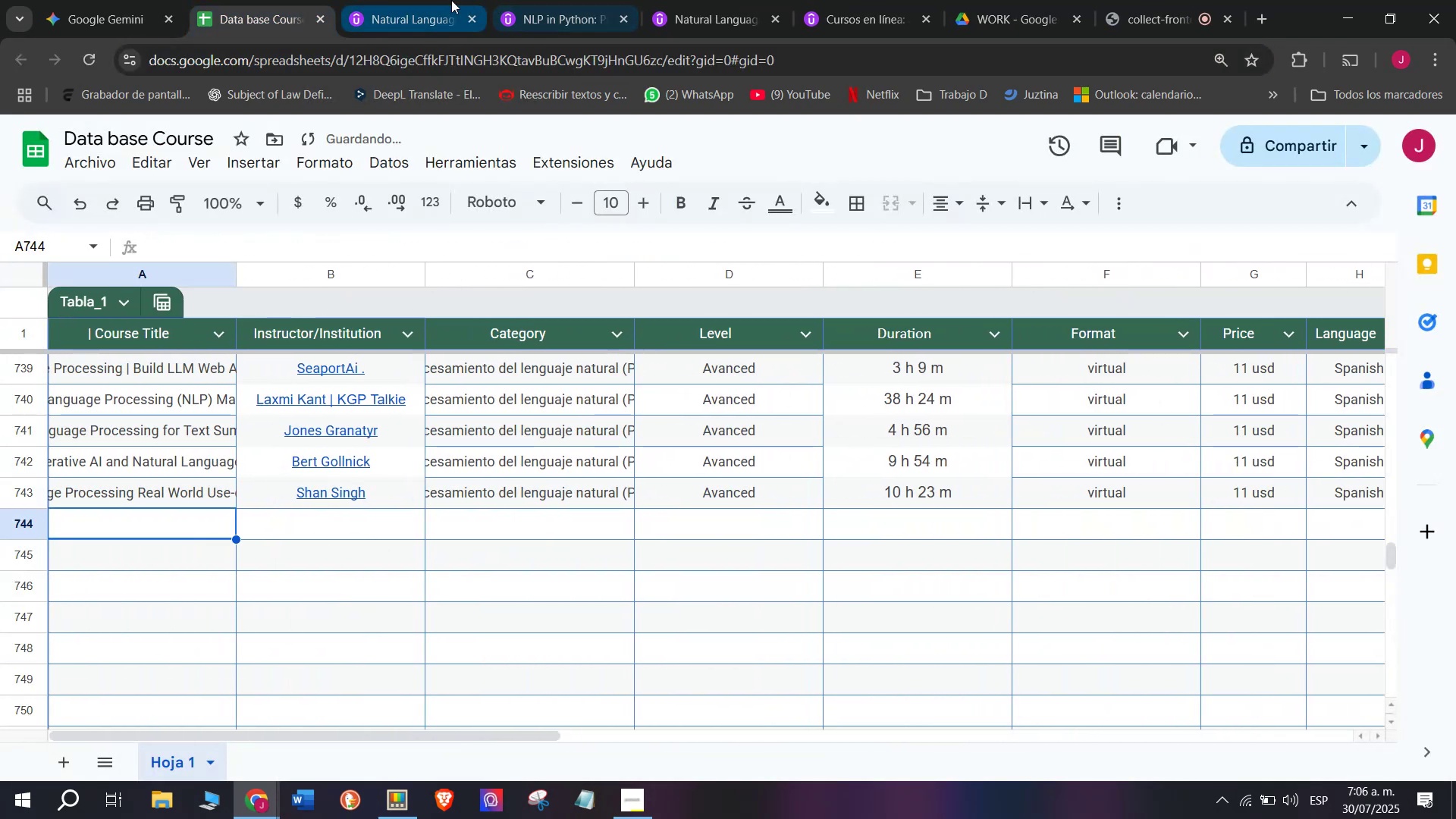 
left_click([438, 0])
 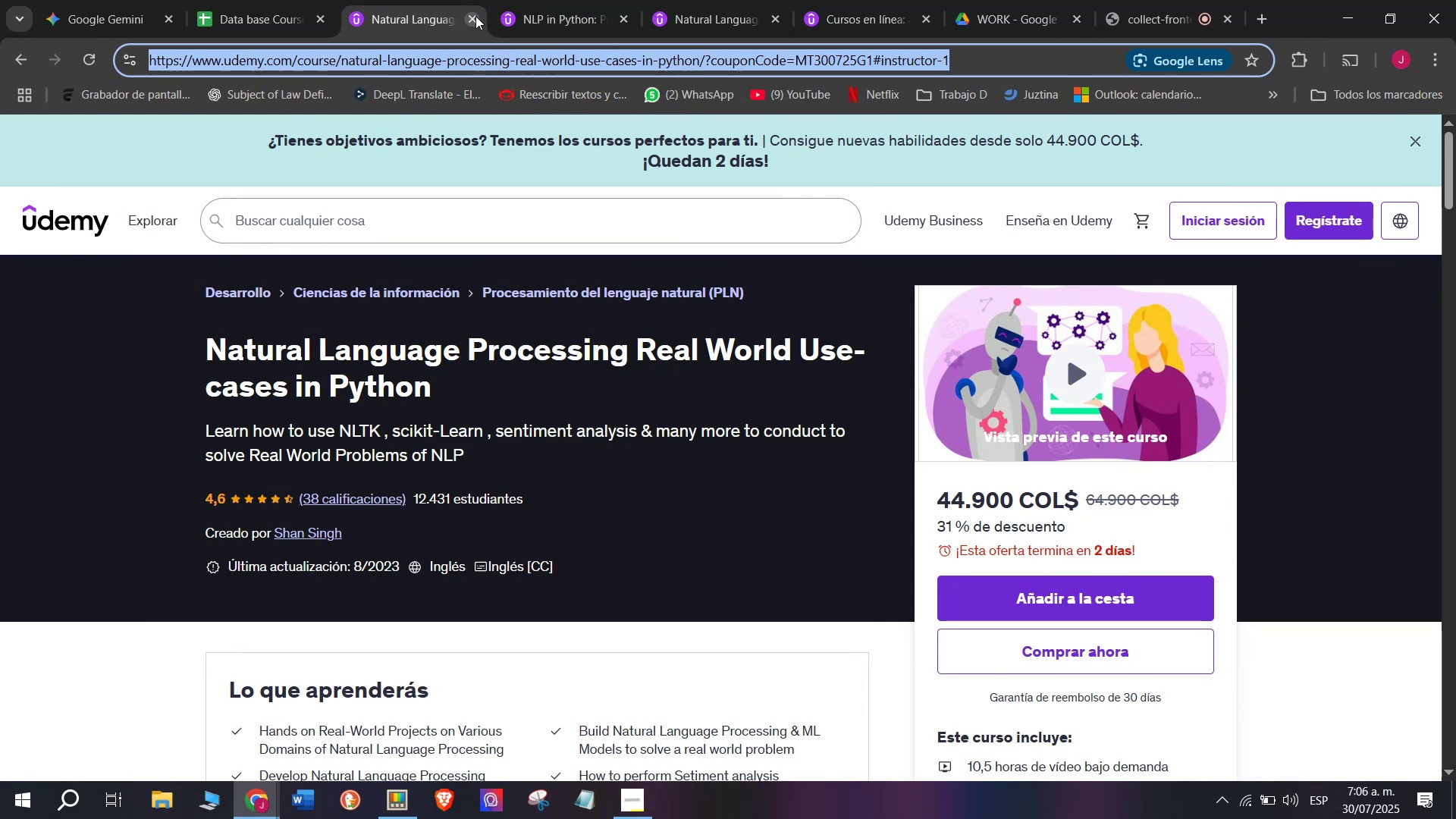 
left_click([475, 16])
 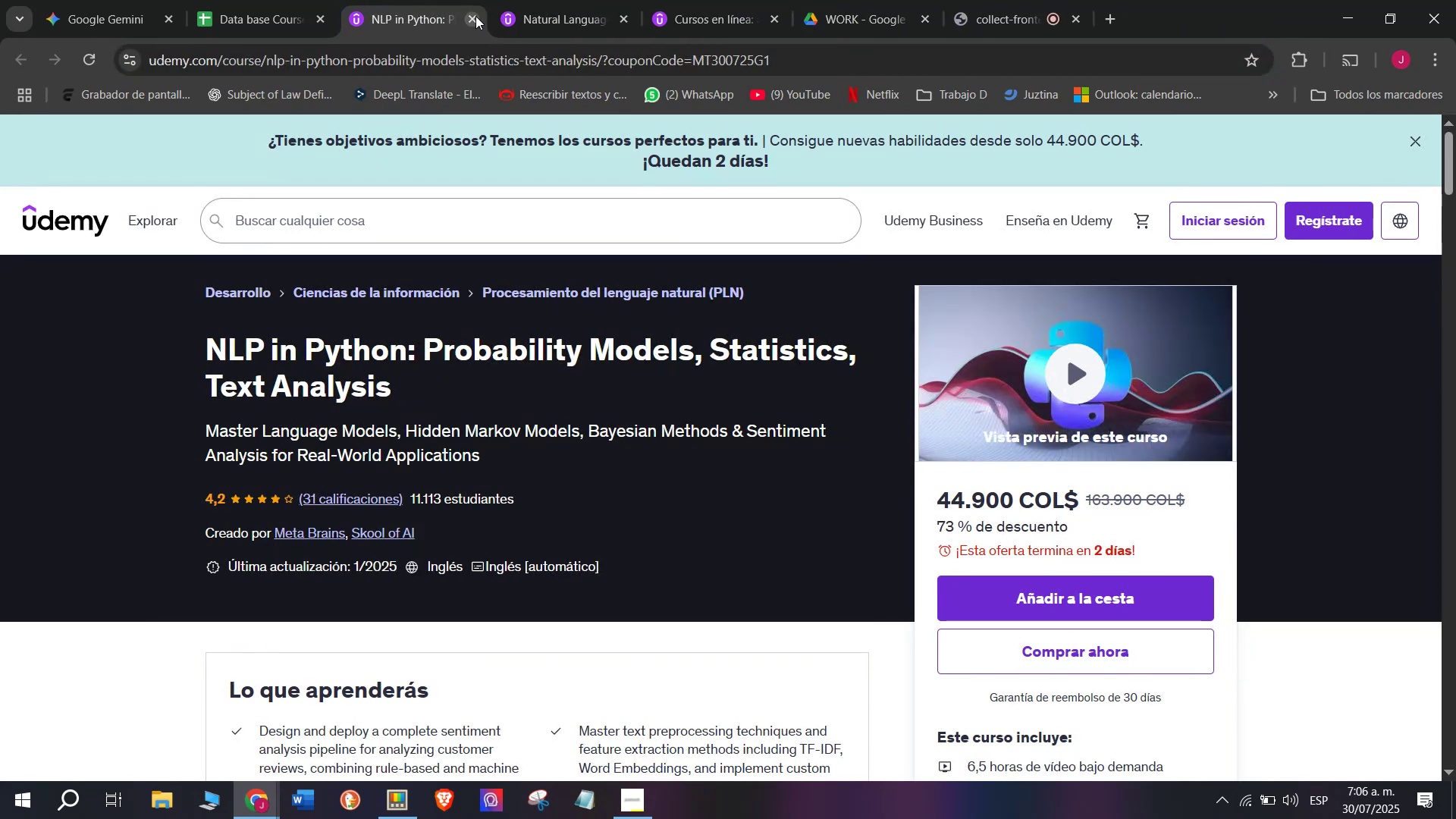 
wait(11.96)
 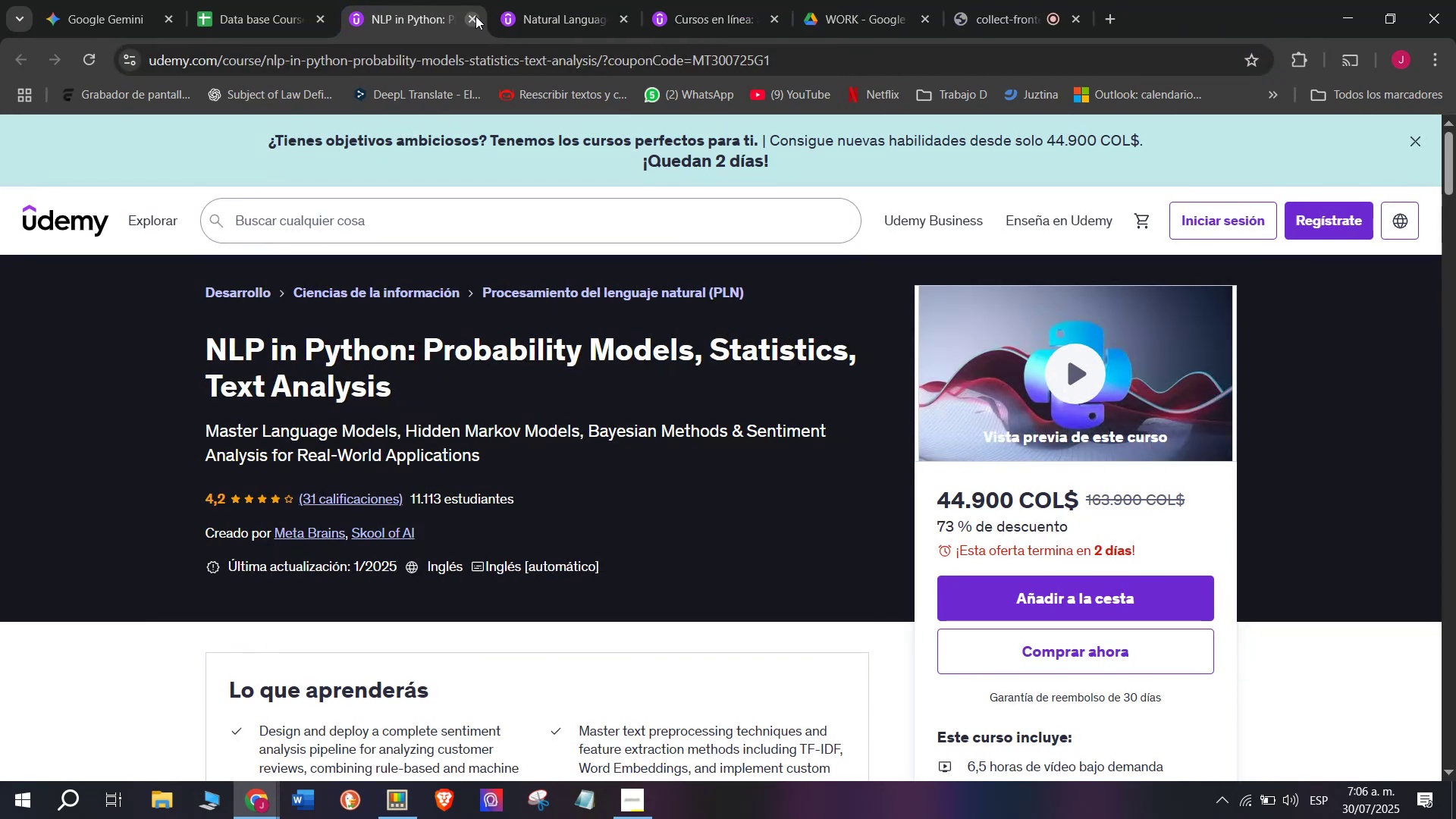 
left_click_drag(start_coordinate=[171, 336], to_coordinate=[463, 379])
 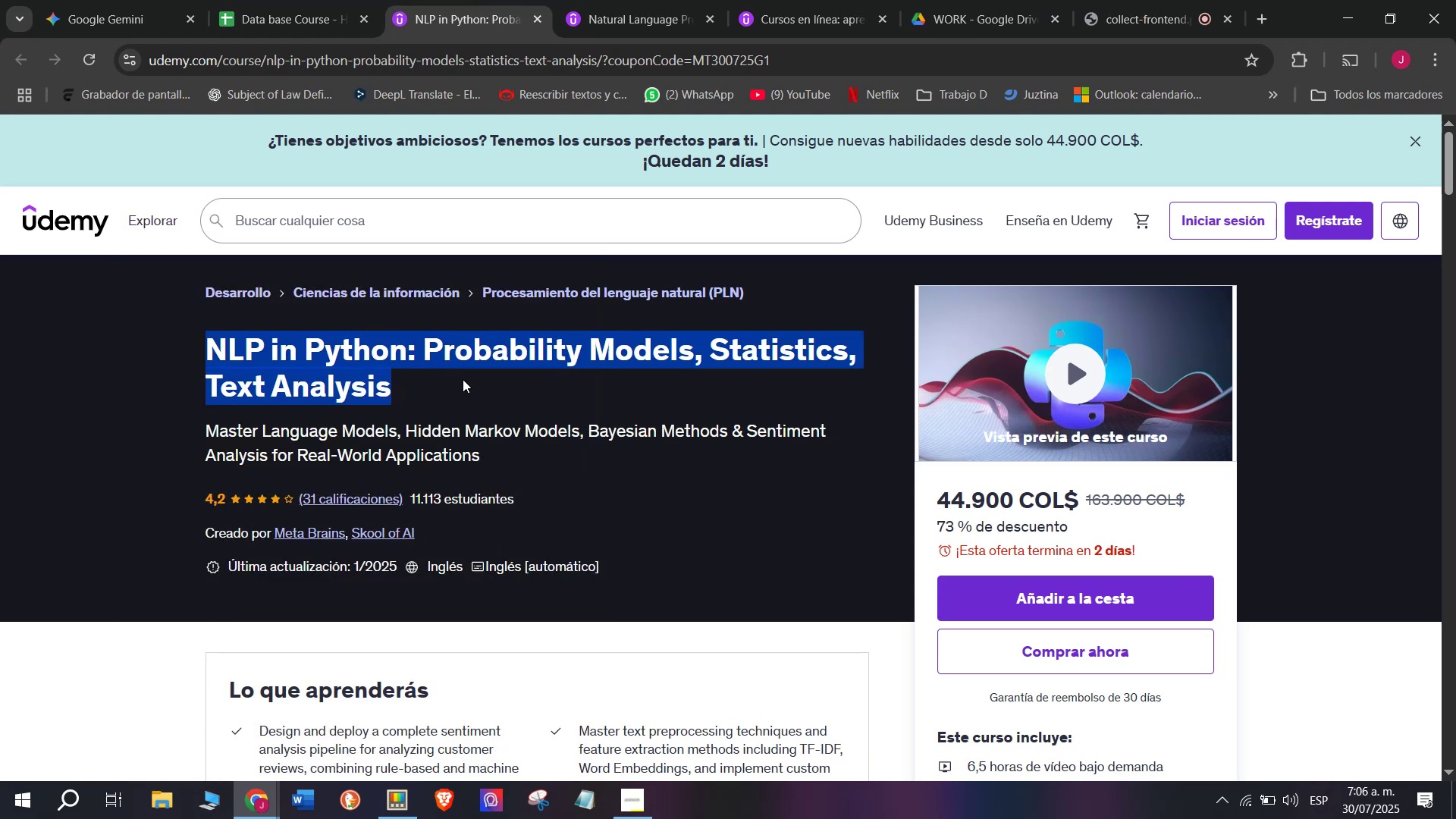 
key(Control+ControlLeft)
 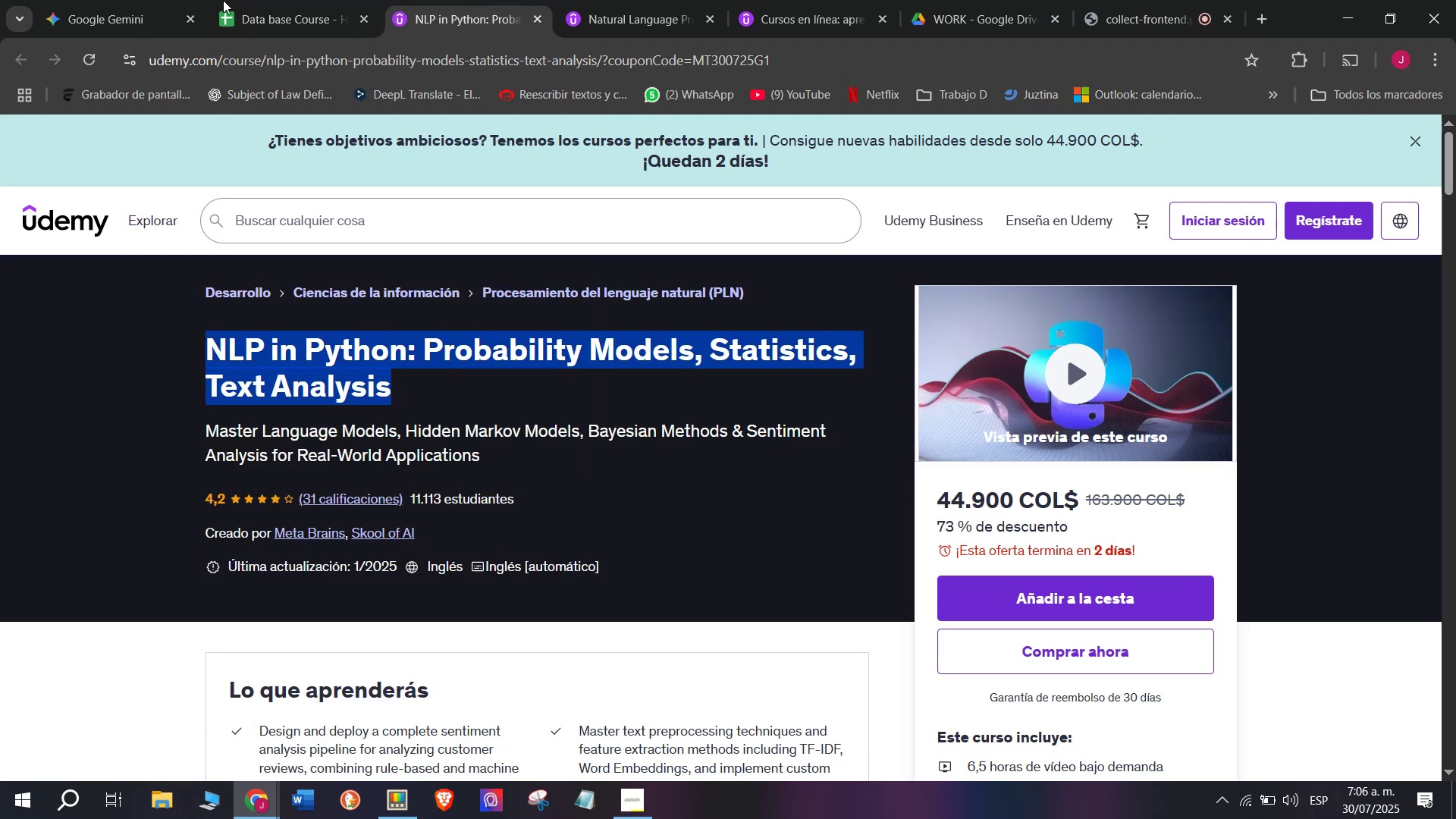 
key(Break)
 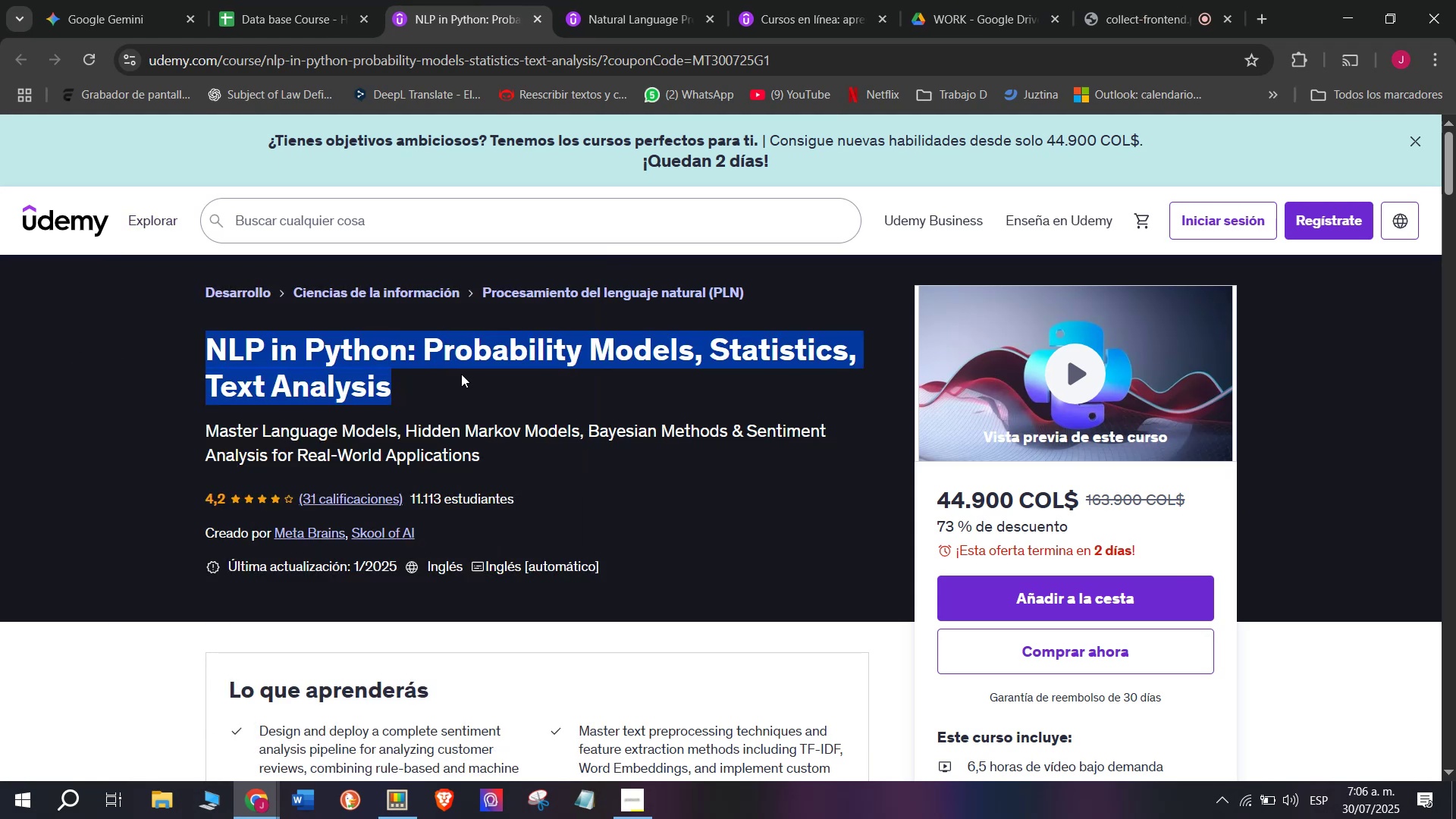 
key(Control+C)
 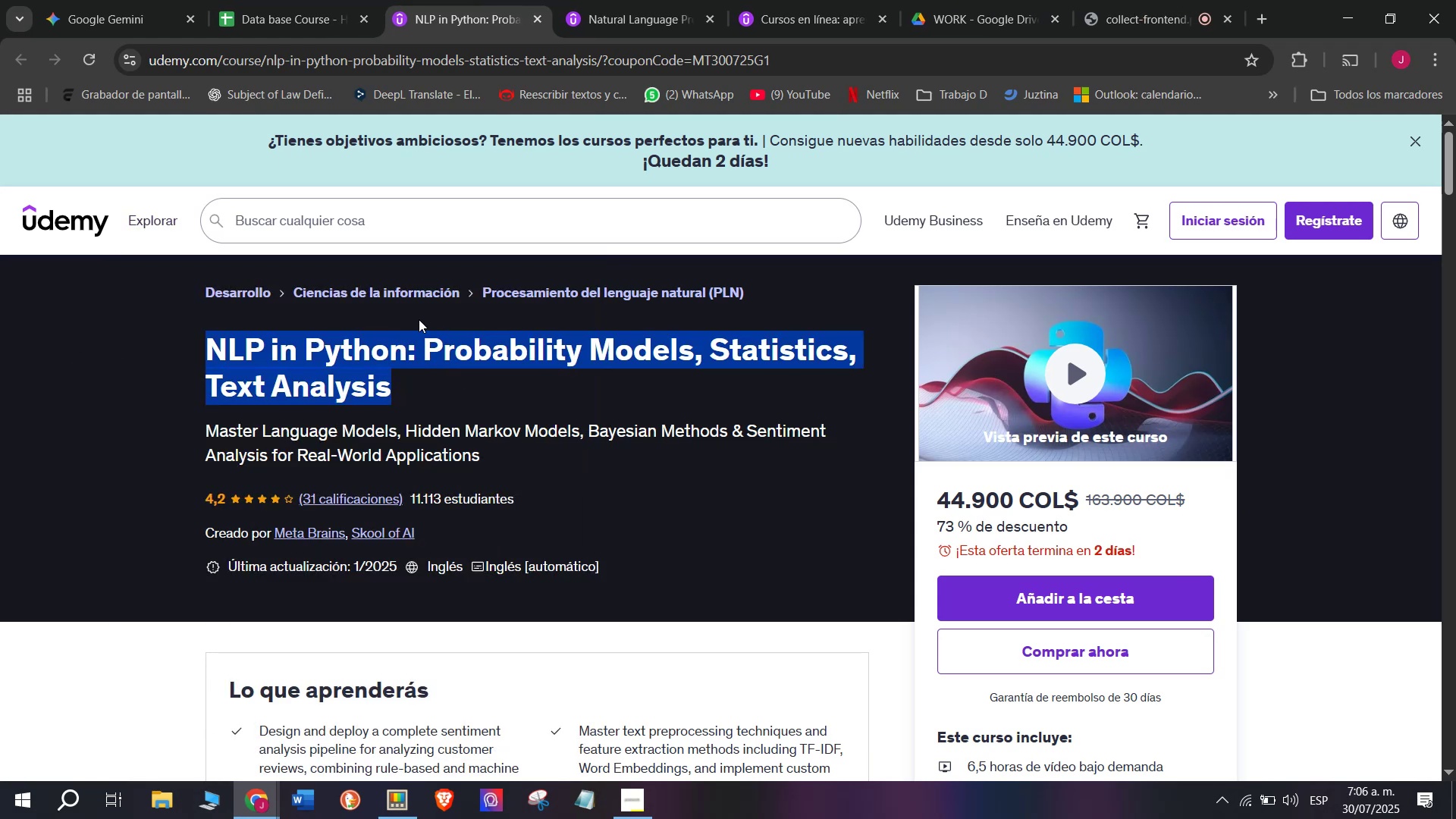 
key(Control+ControlLeft)
 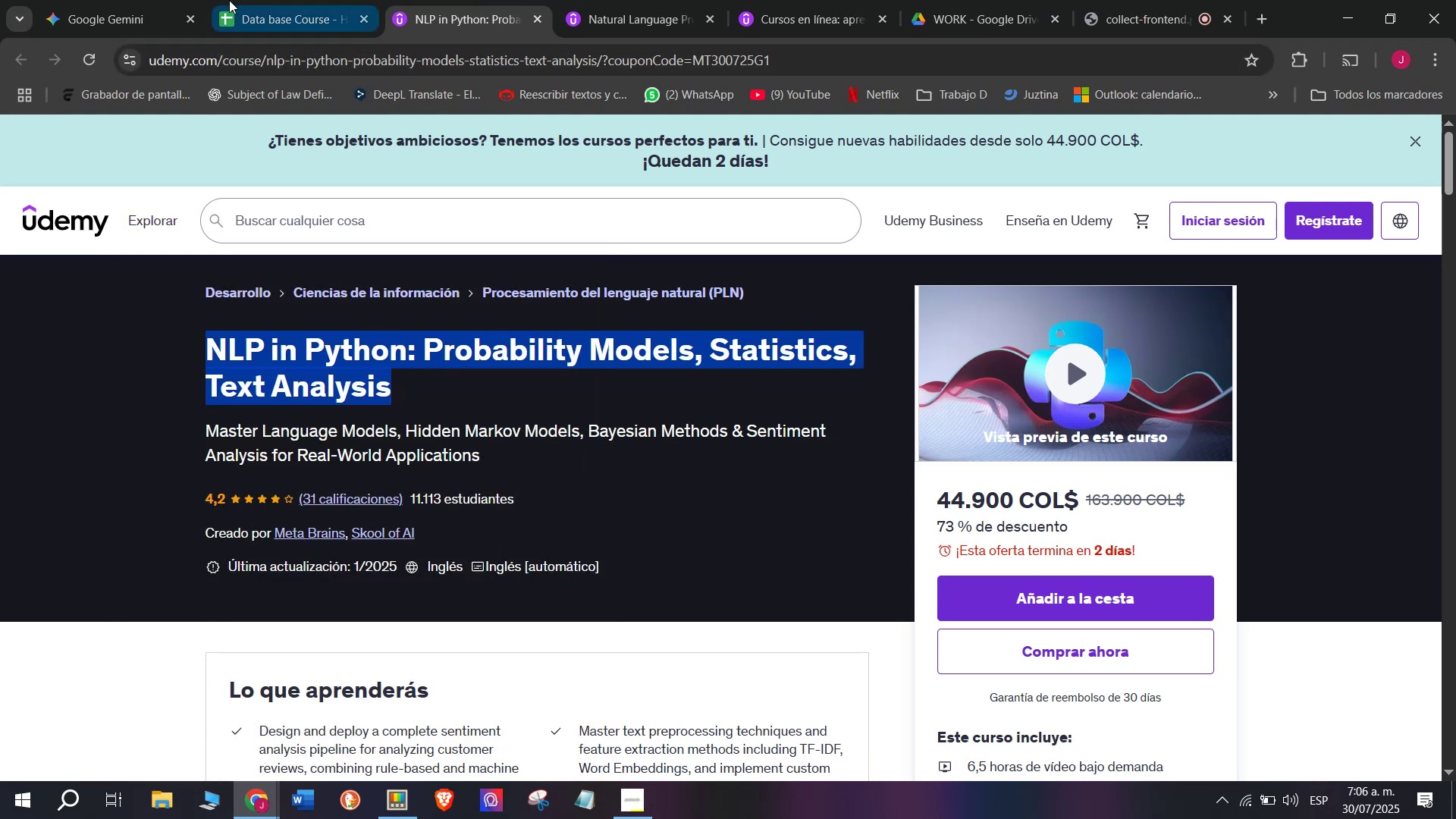 
key(Break)
 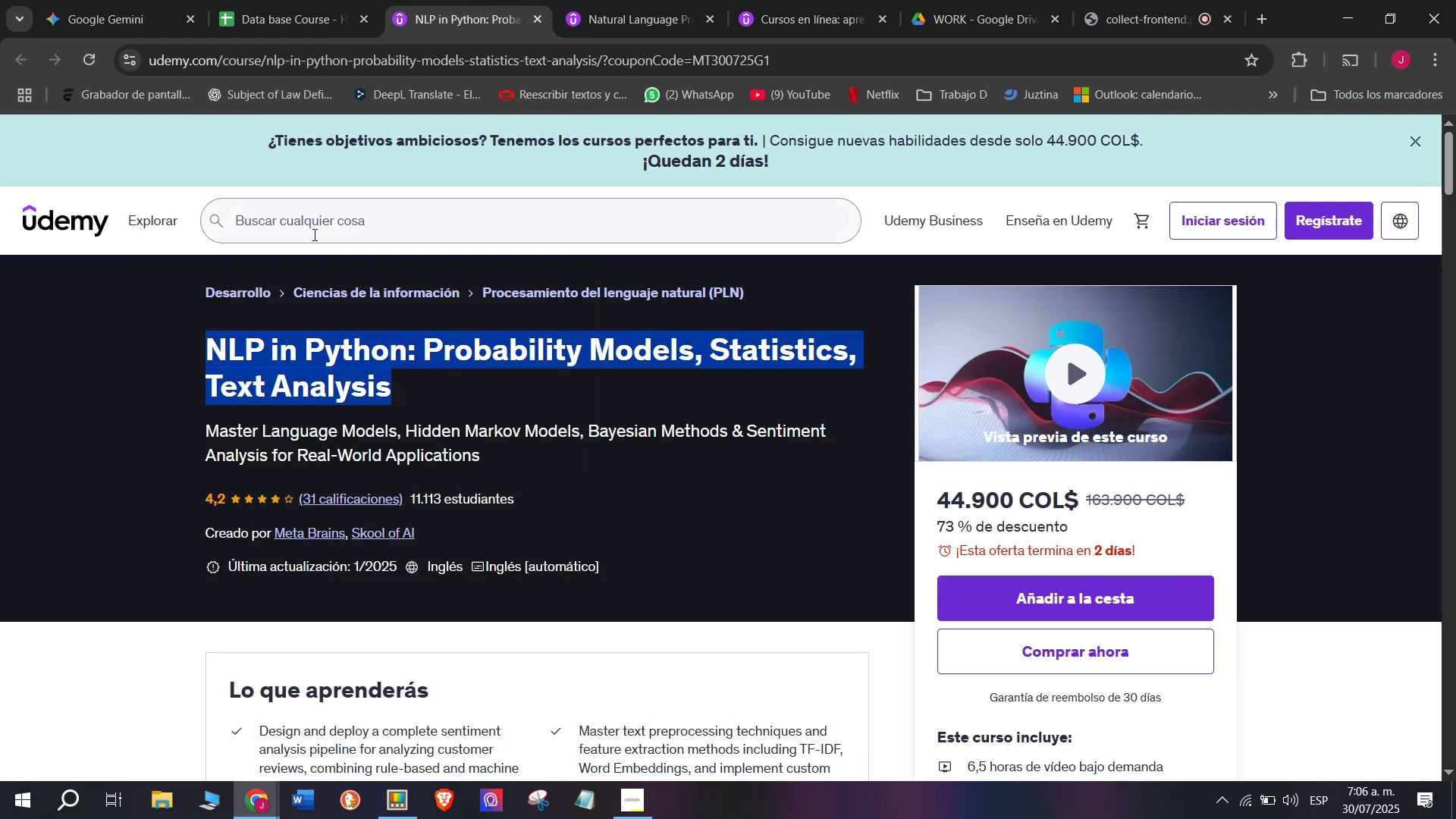 
key(Control+C)
 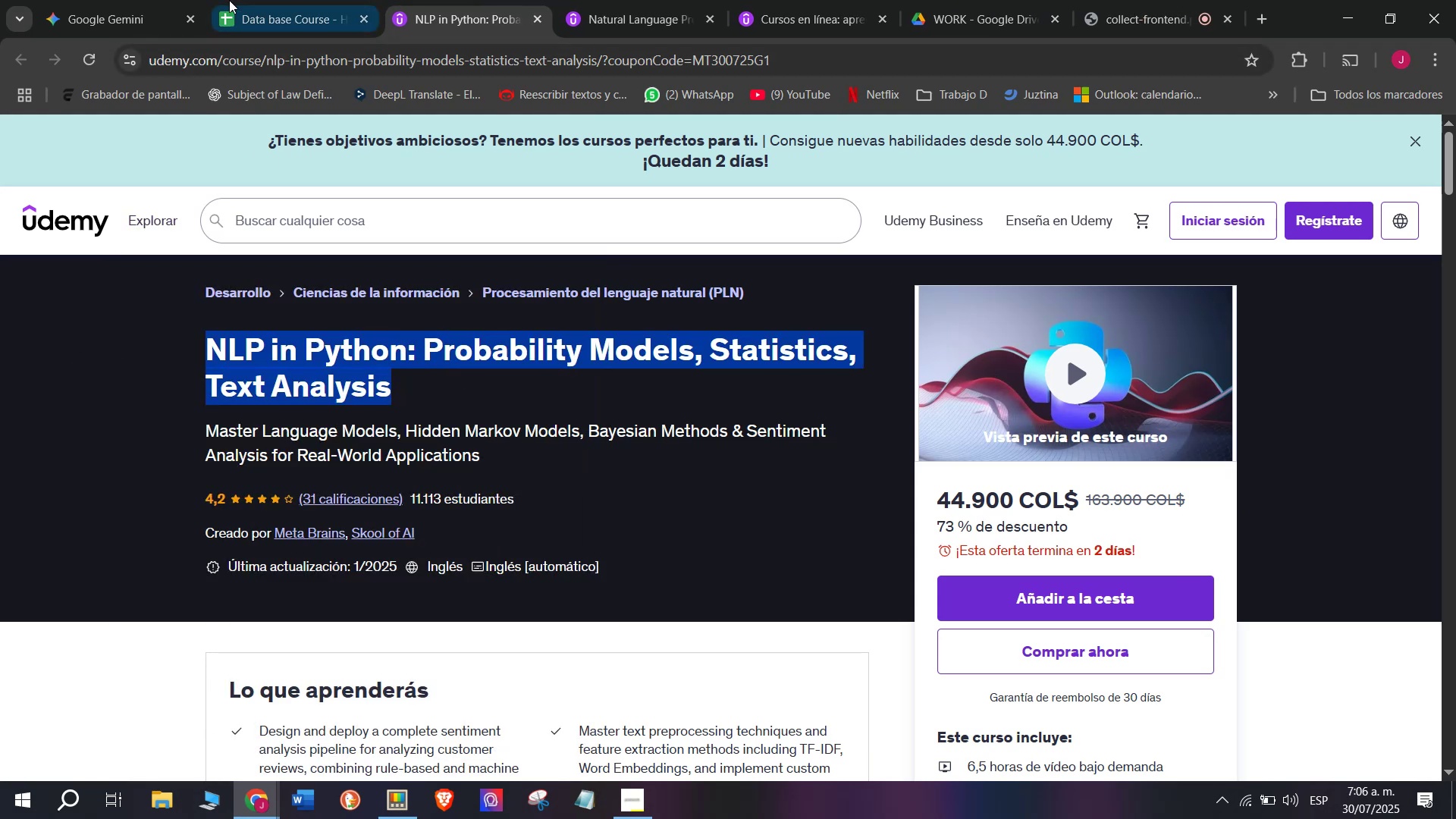 
left_click([229, 0])
 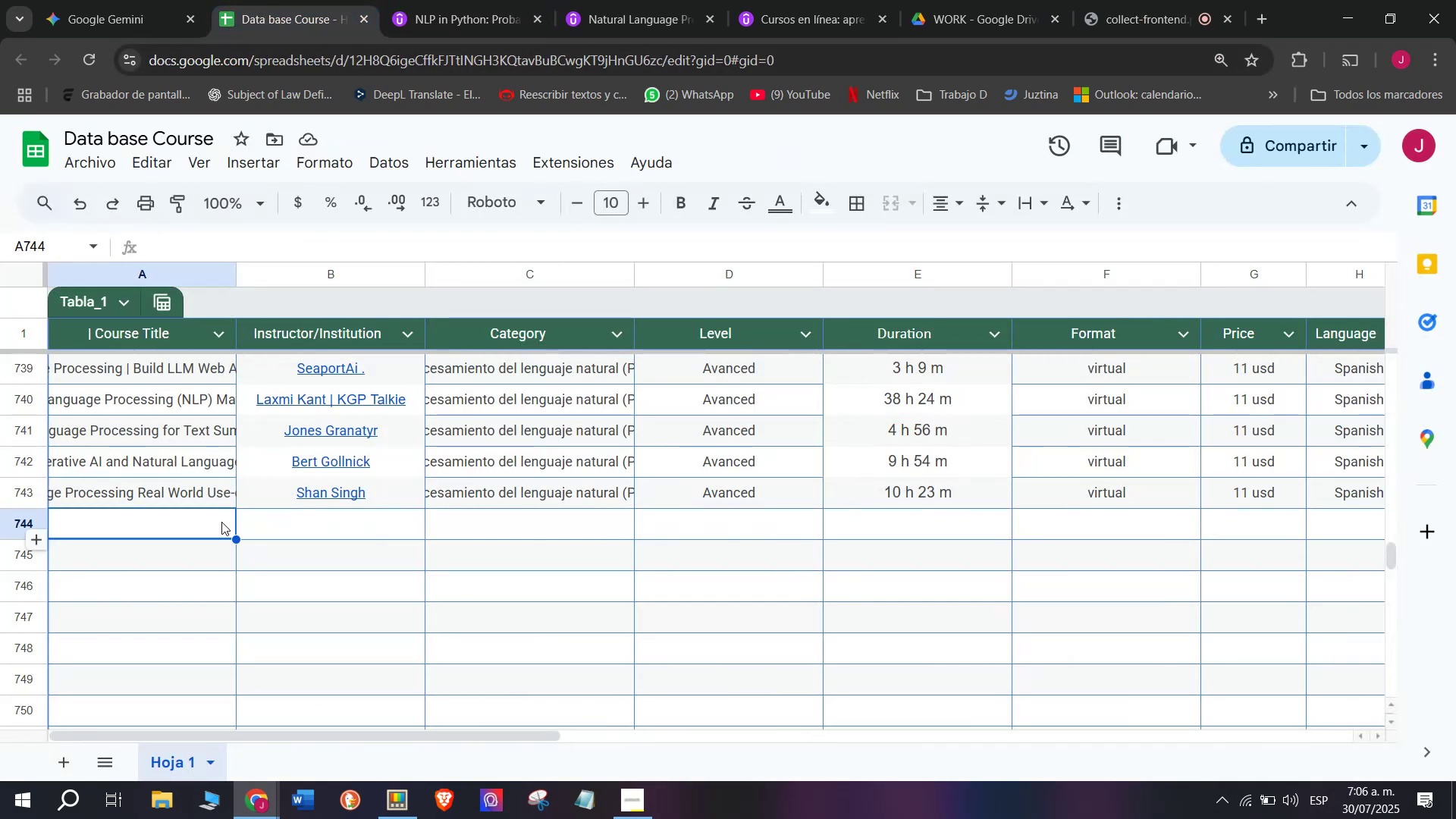 
double_click([221, 522])
 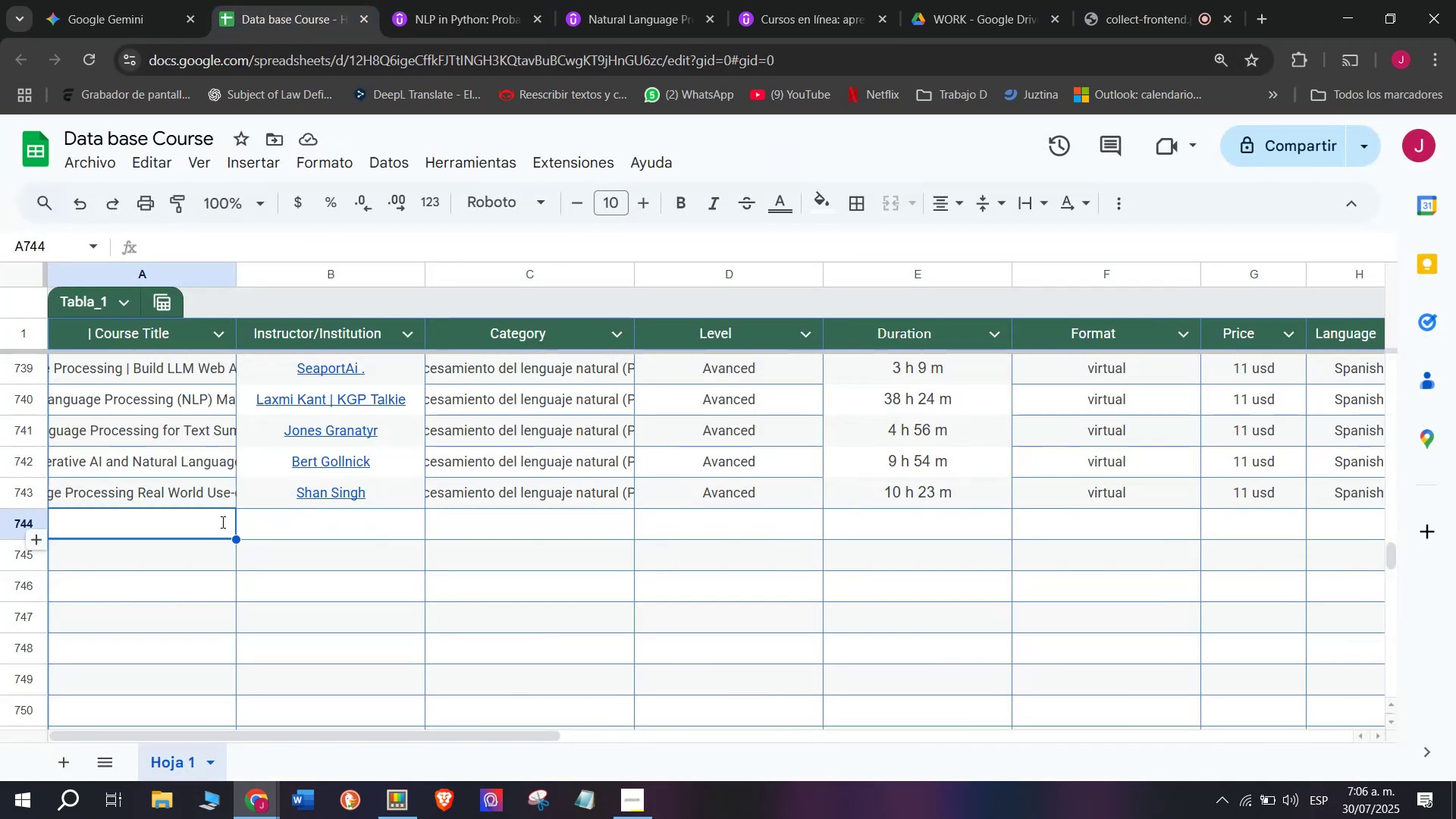 
key(Control+ControlLeft)
 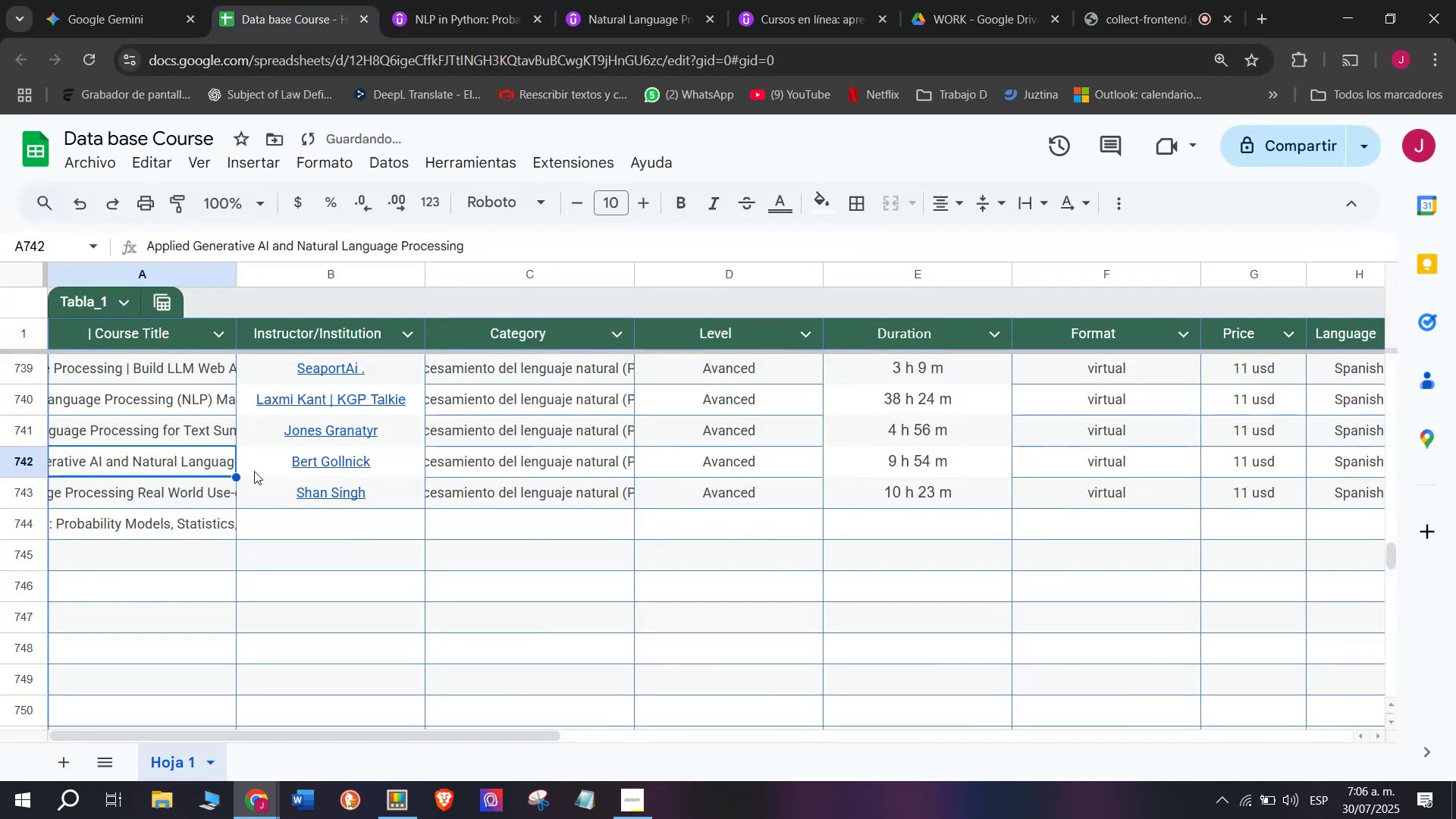 
key(Z)
 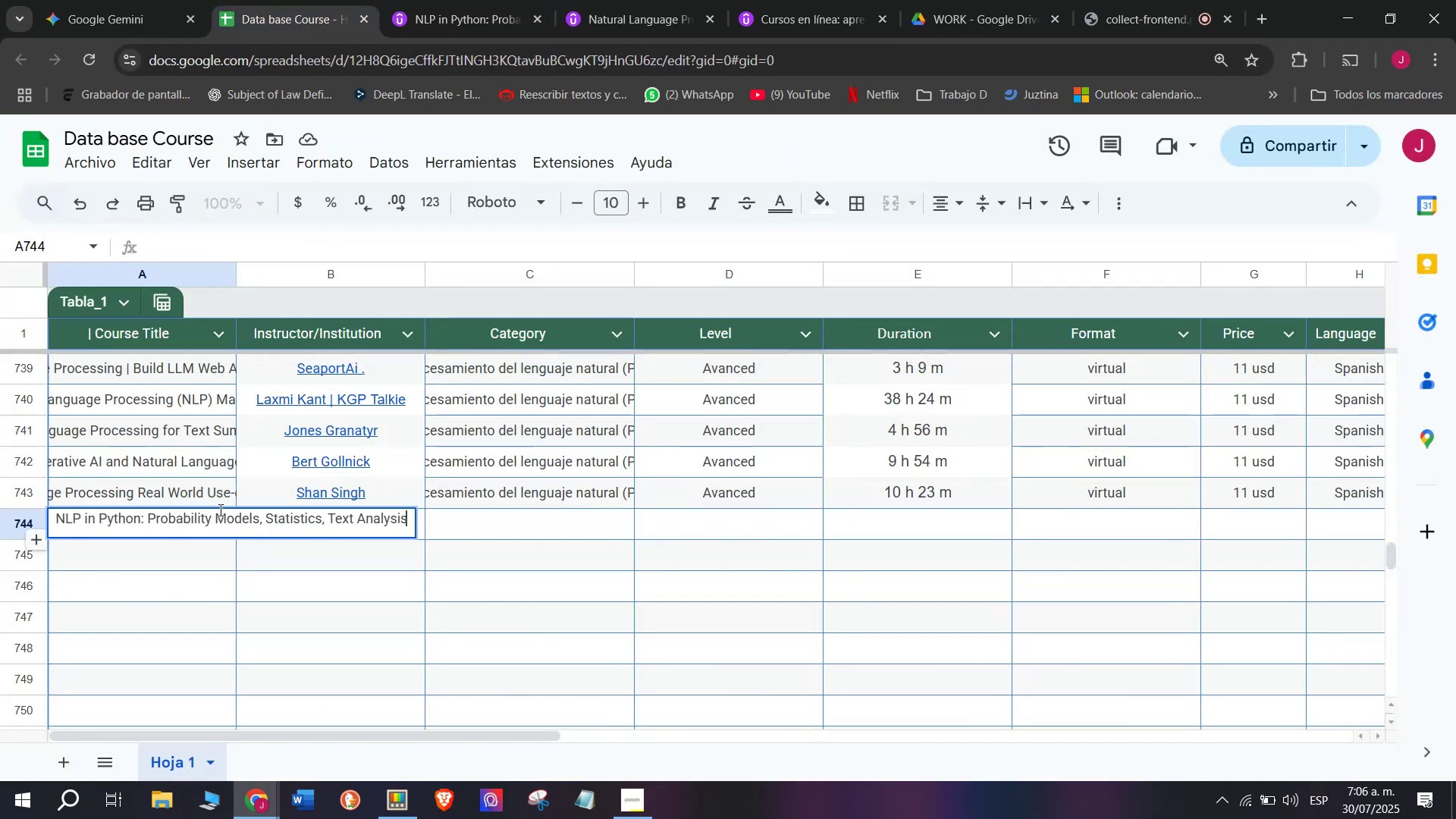 
key(Control+V)
 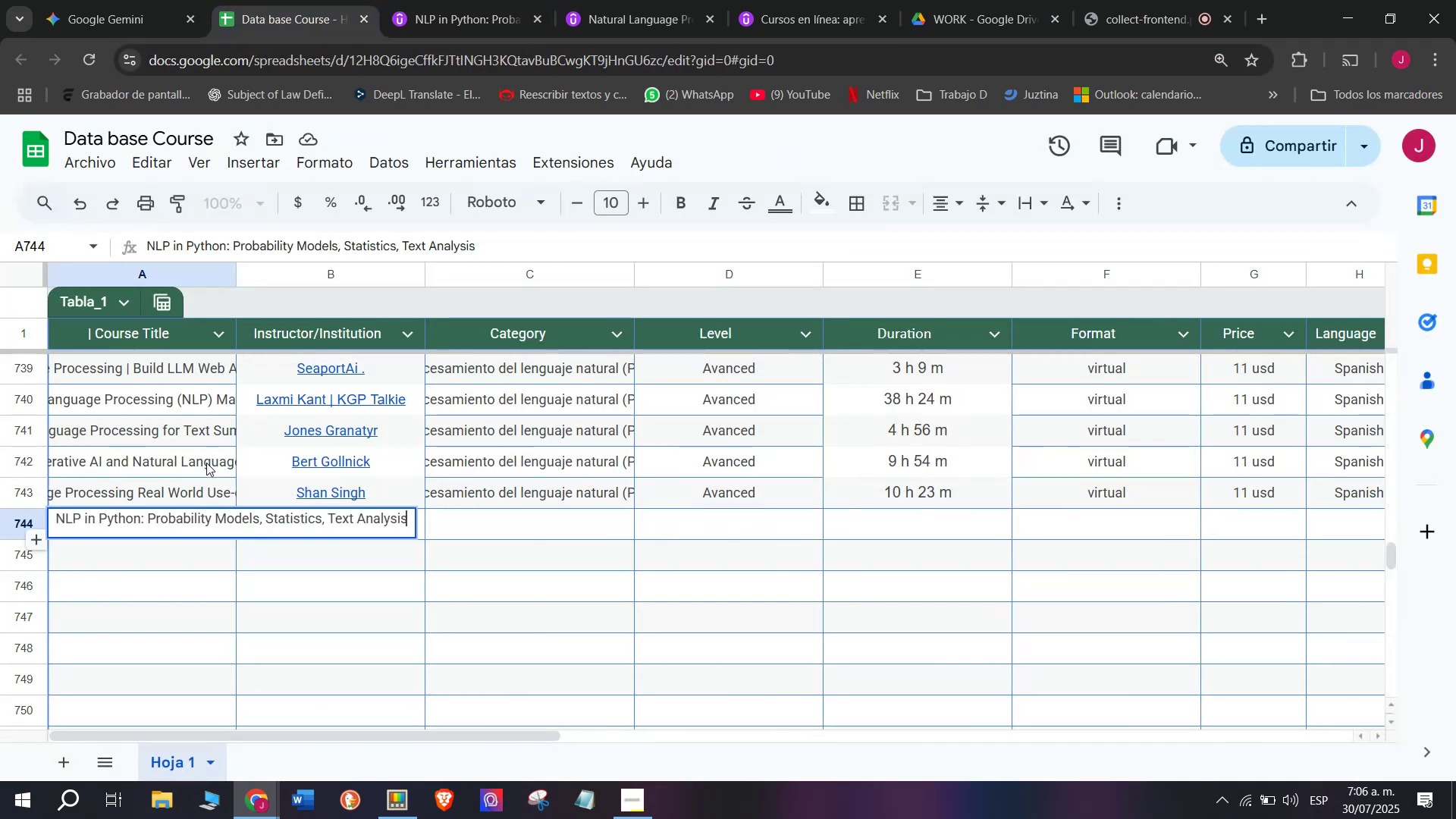 
triple_click([206, 463])
 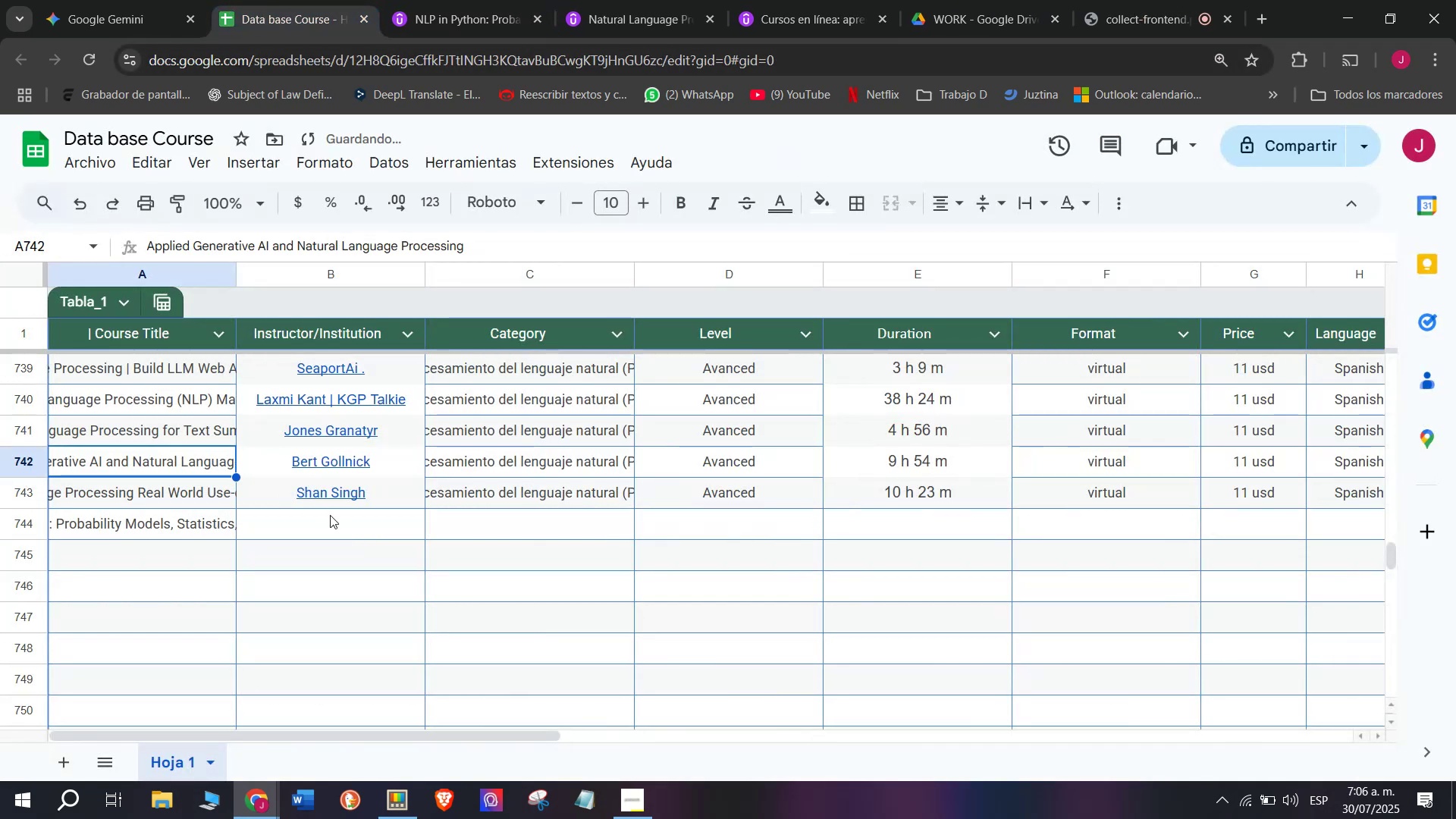 
left_click([330, 515])
 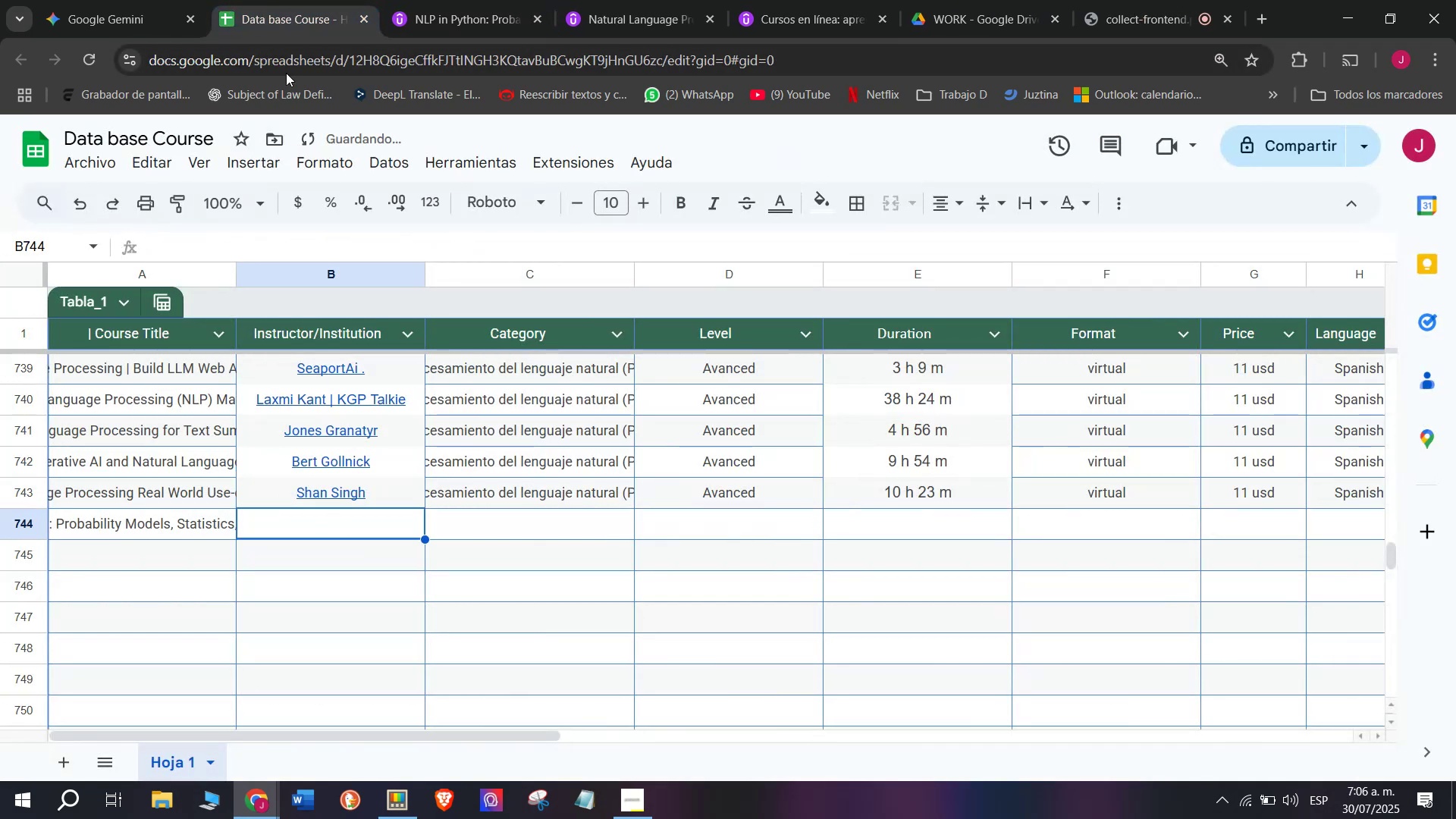 
left_click([445, 0])
 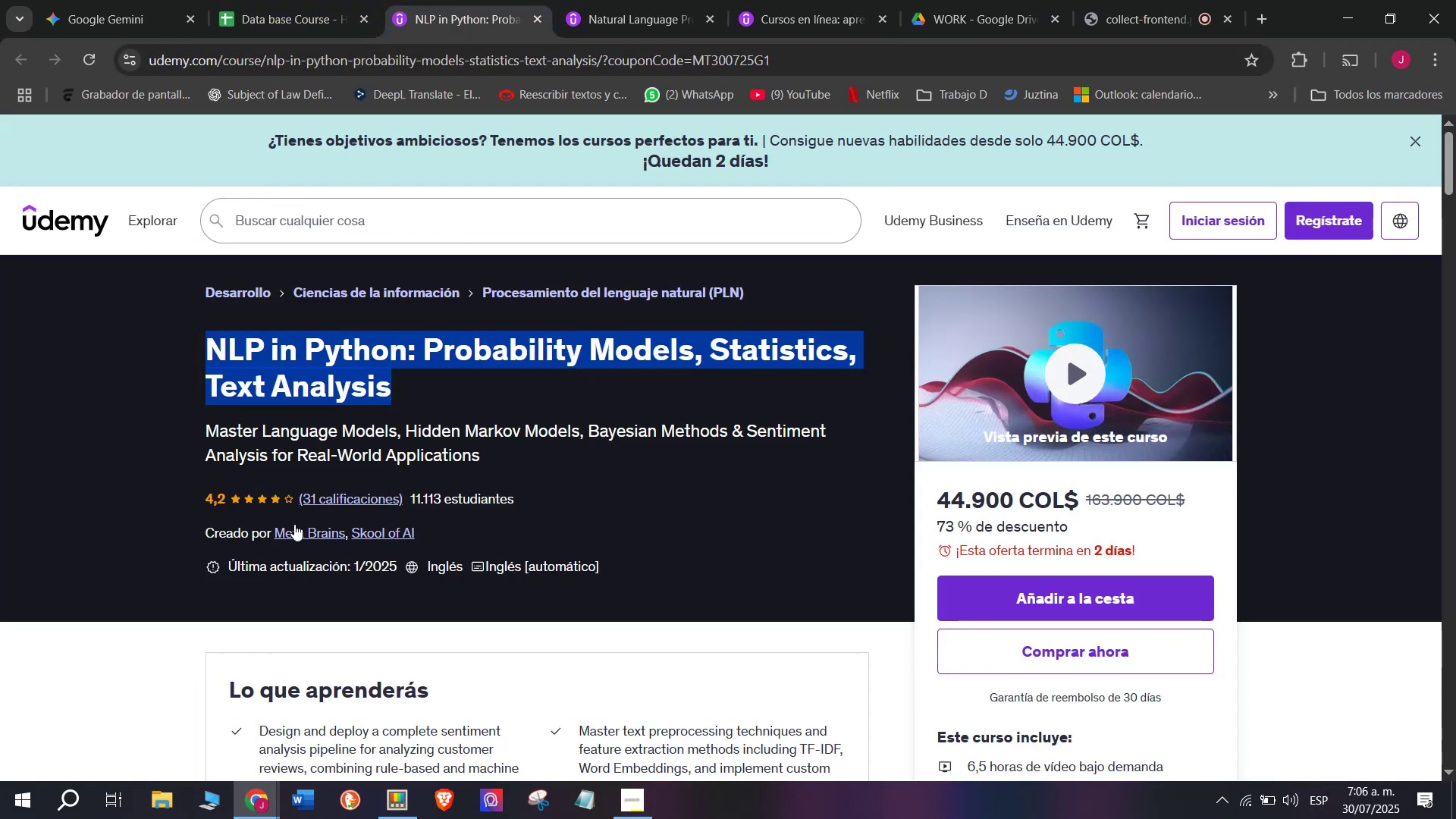 
left_click([299, 531])
 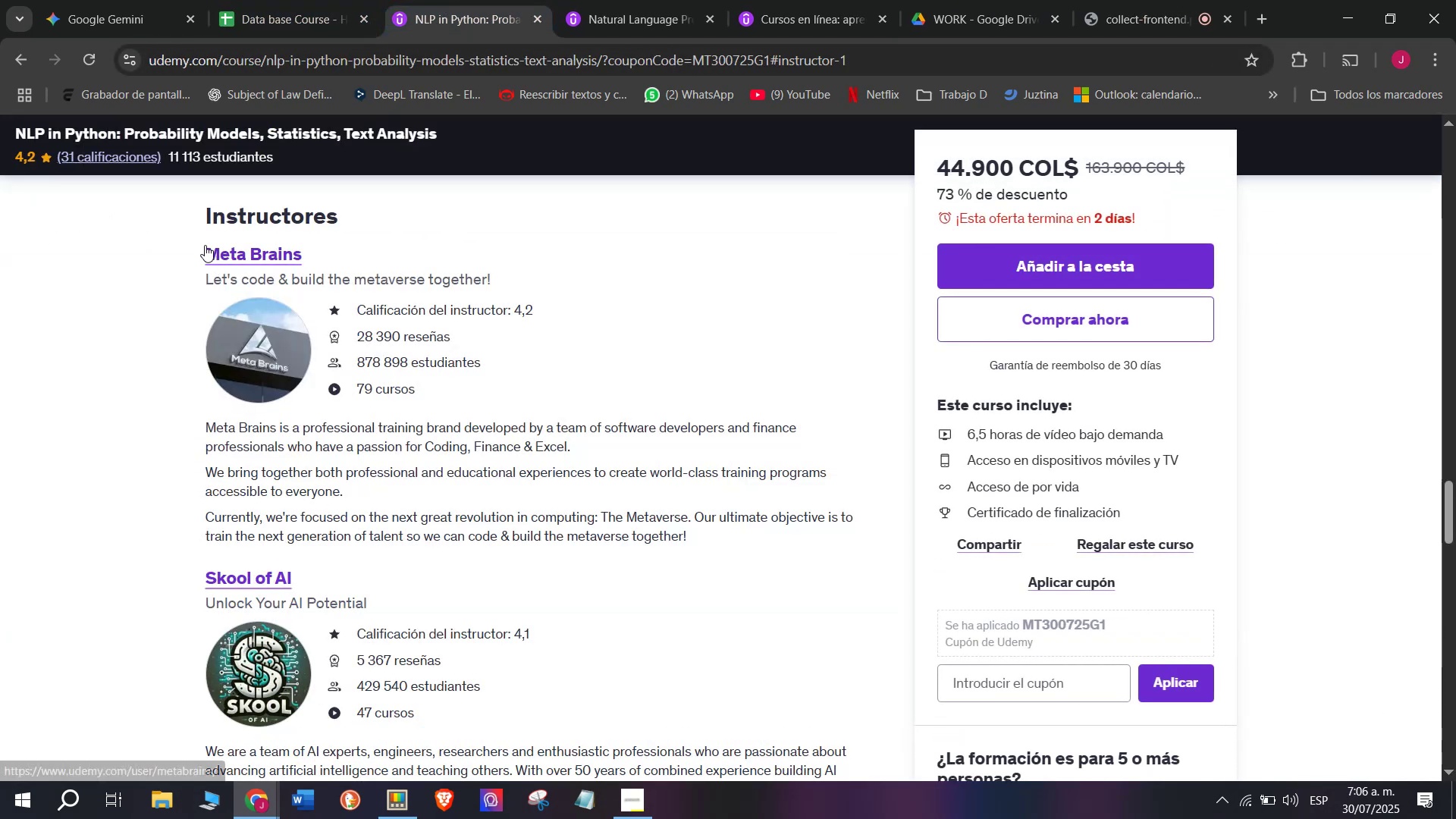 
left_click_drag(start_coordinate=[194, 248], to_coordinate=[322, 253])
 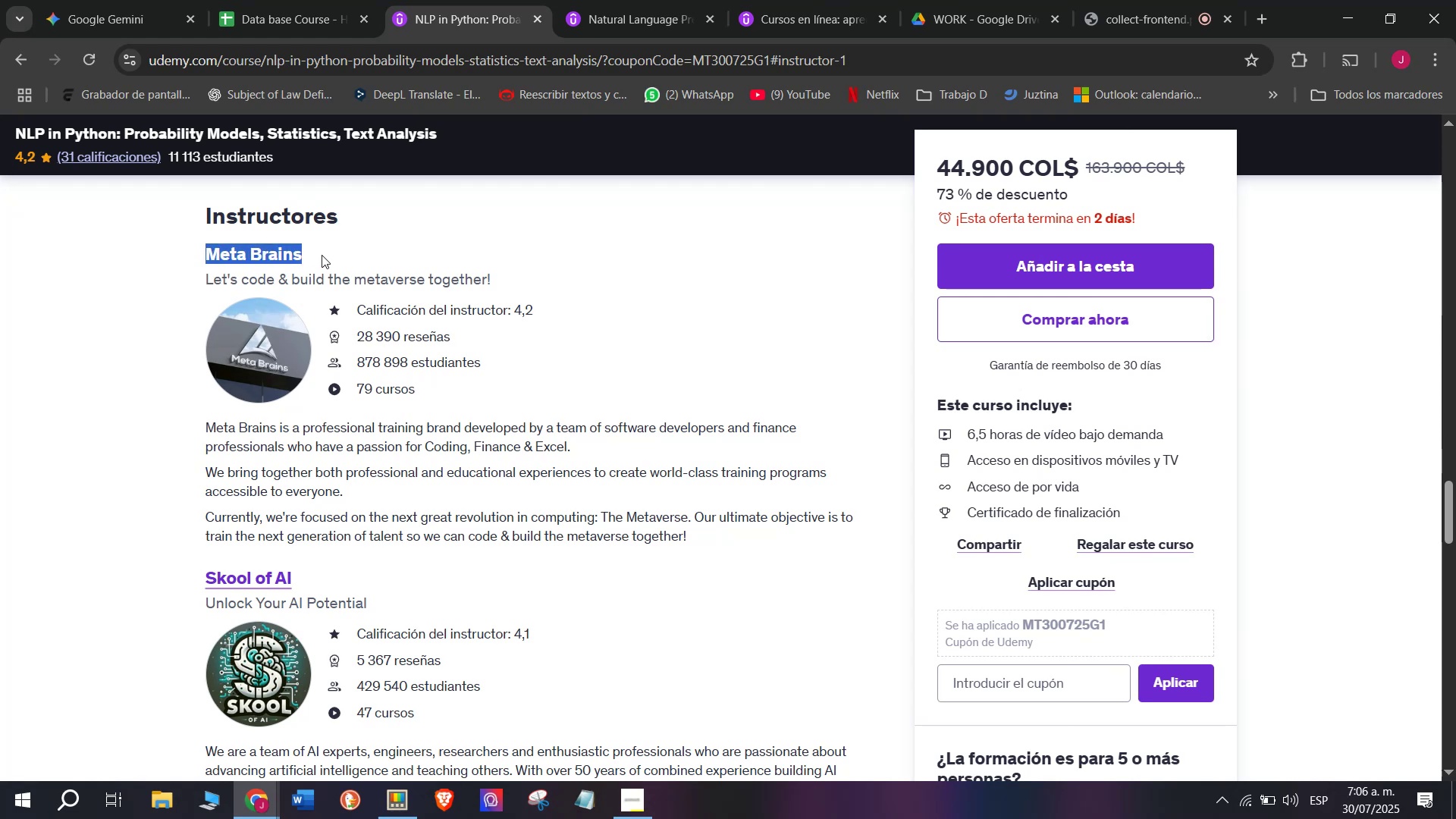 
key(Control+ControlLeft)
 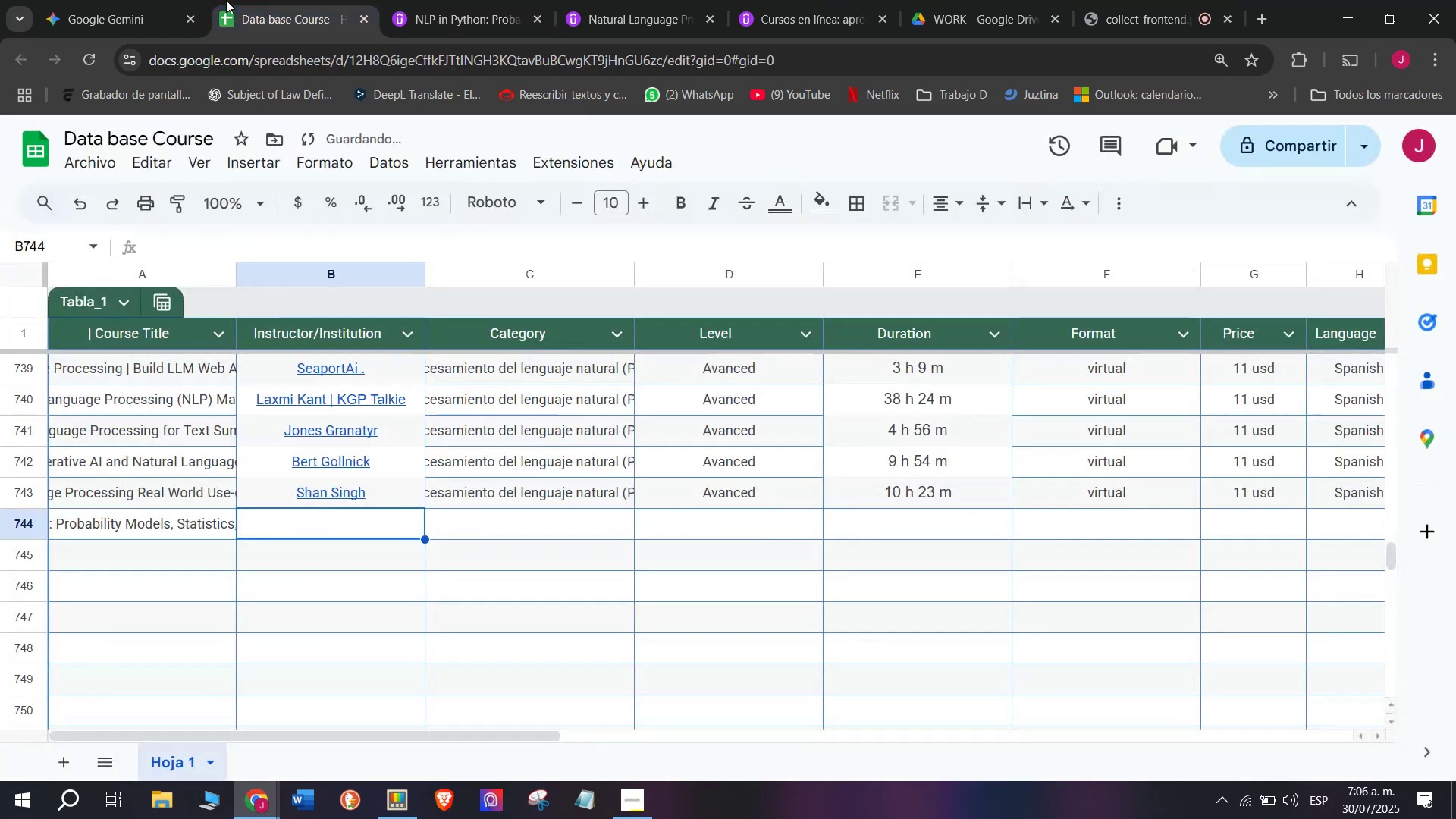 
key(Break)
 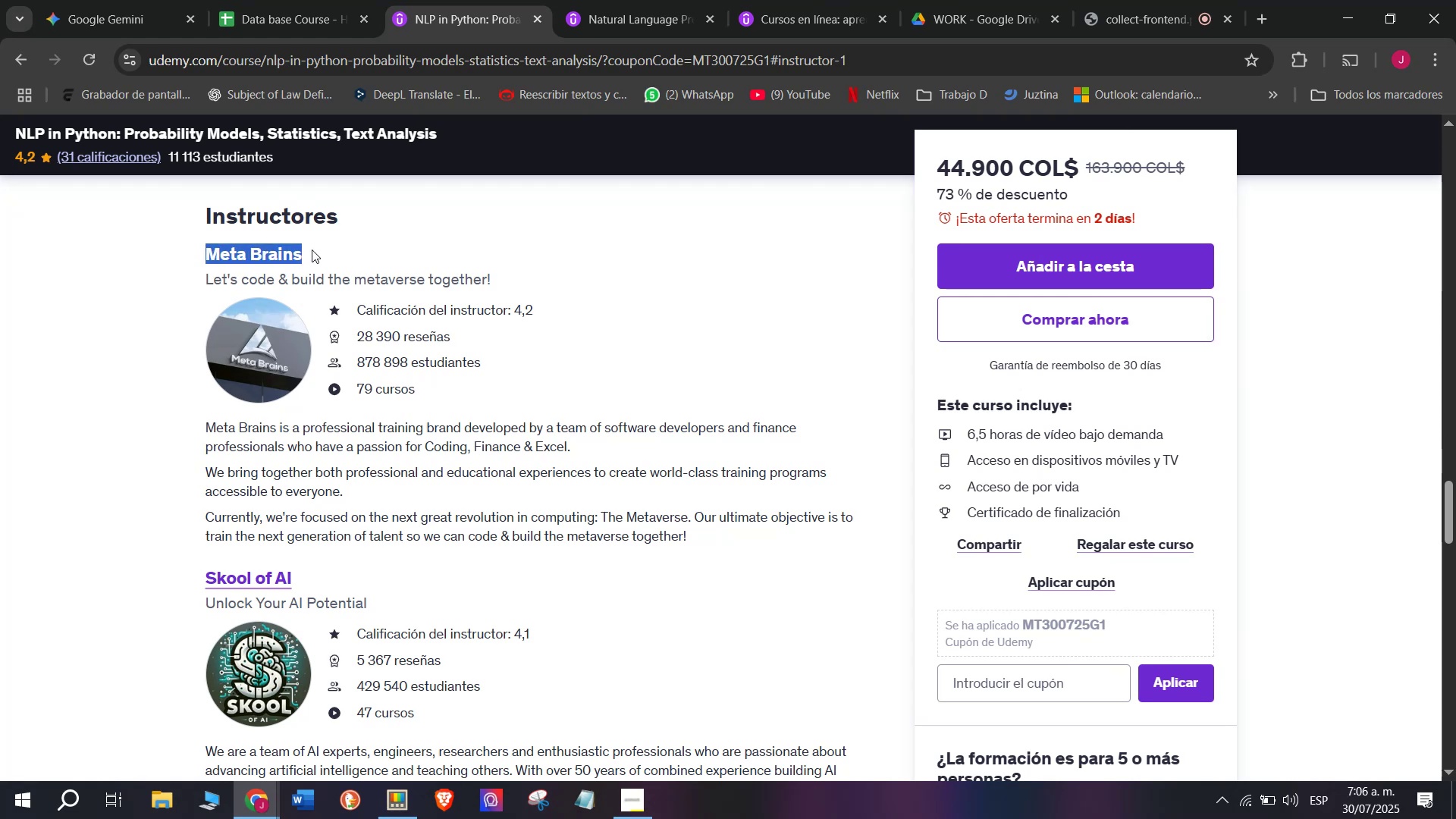 
key(Control+C)
 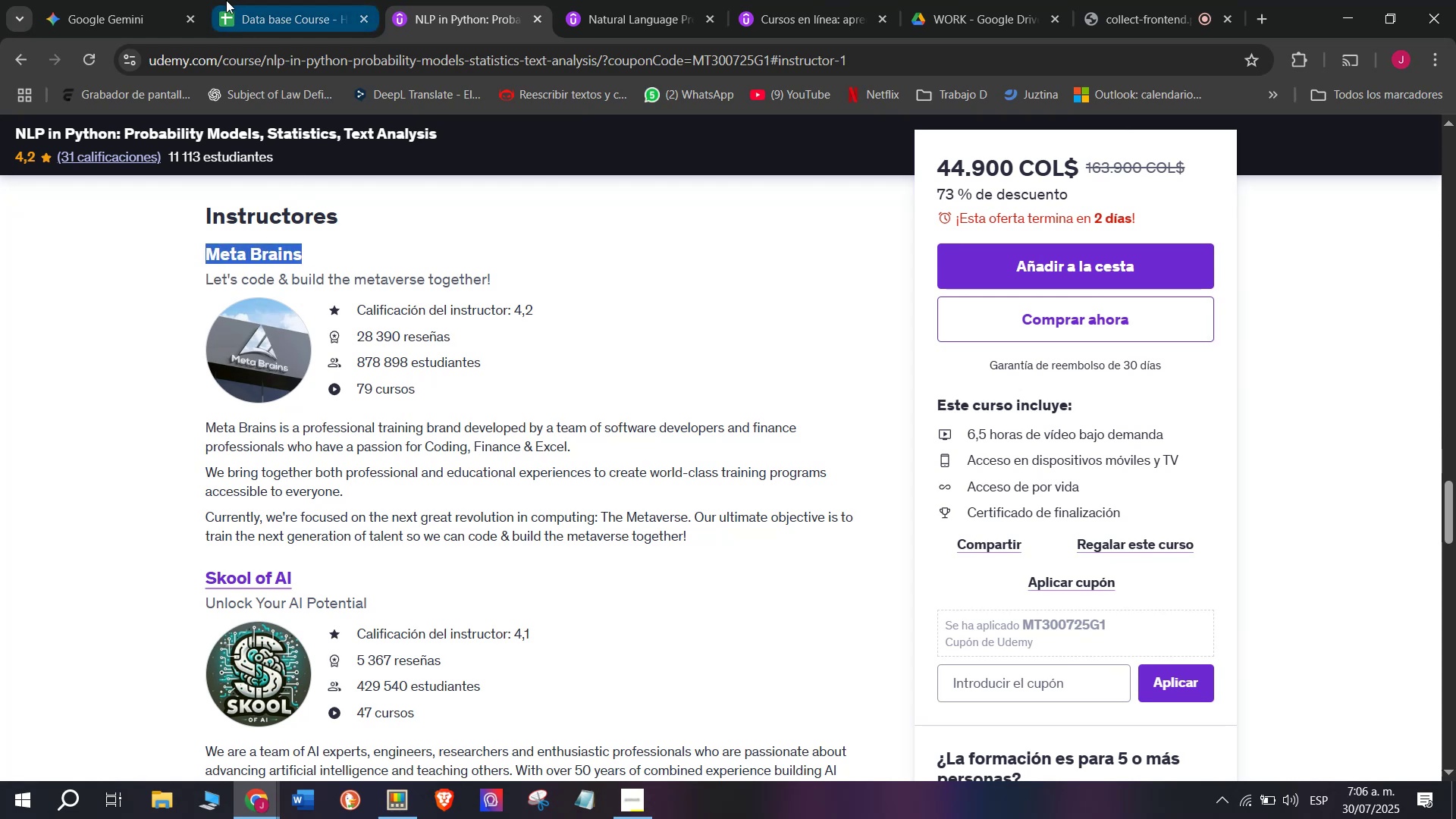 
left_click([226, 0])
 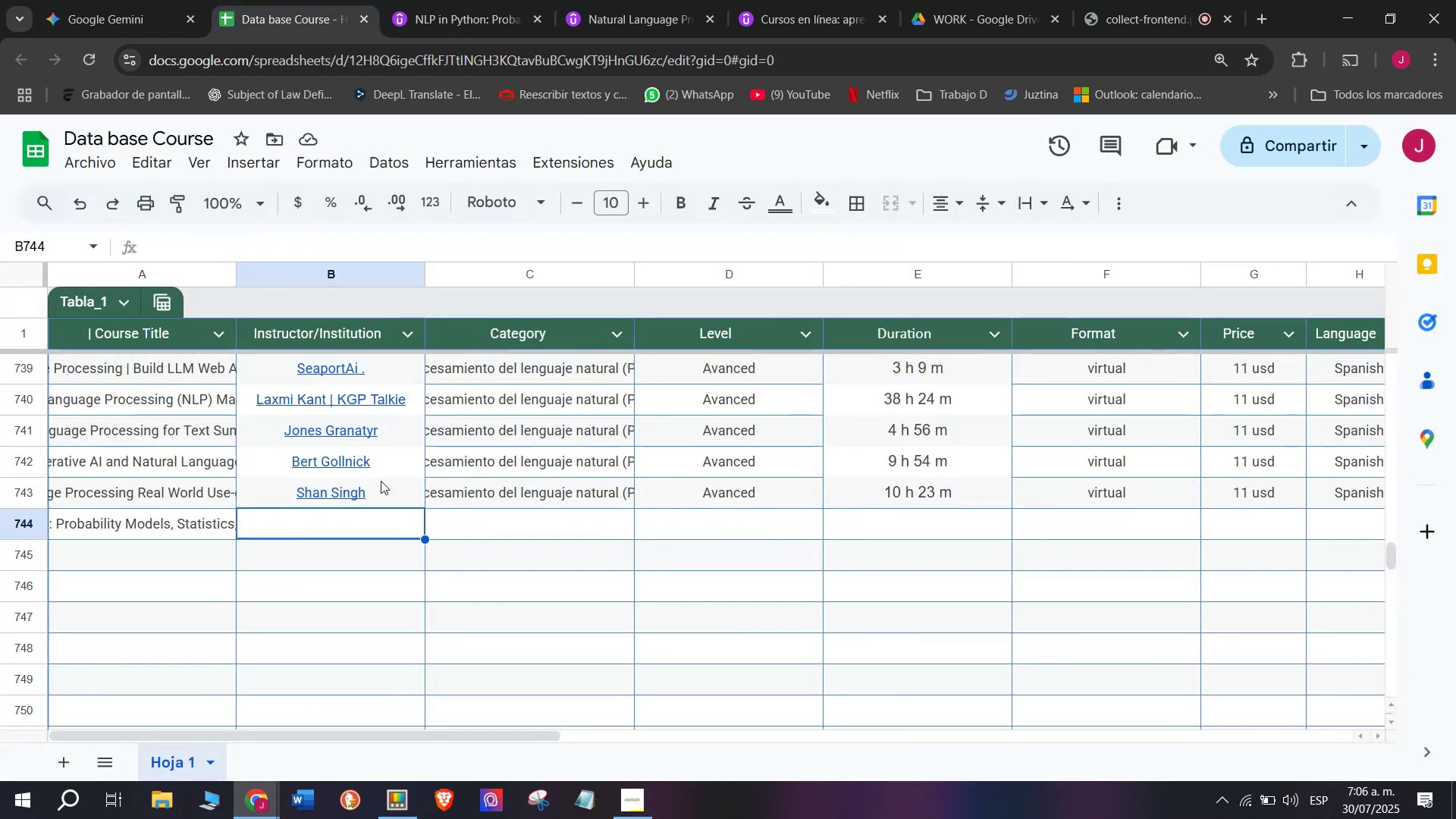 
key(Control+ControlLeft)
 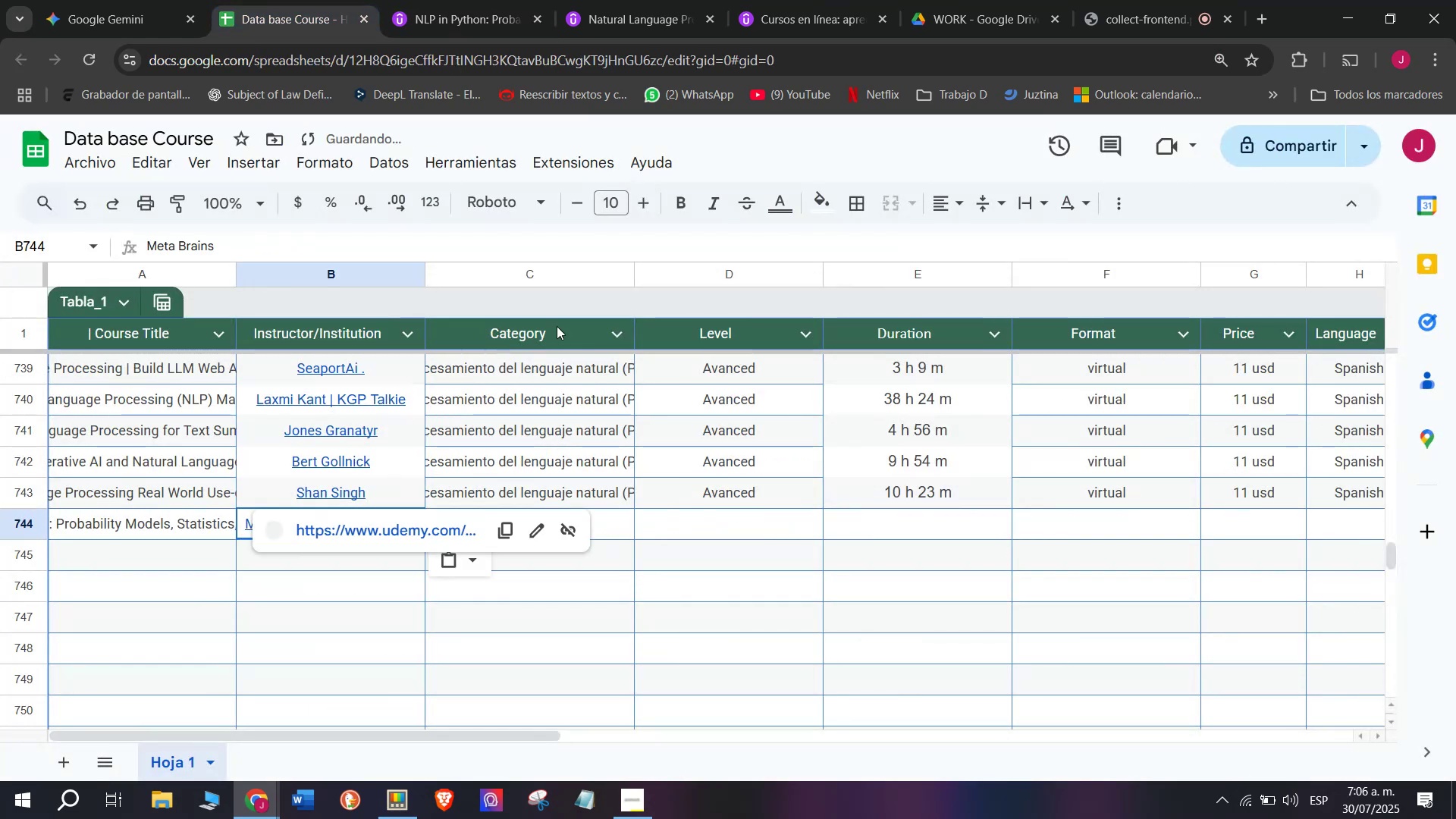 
key(Z)
 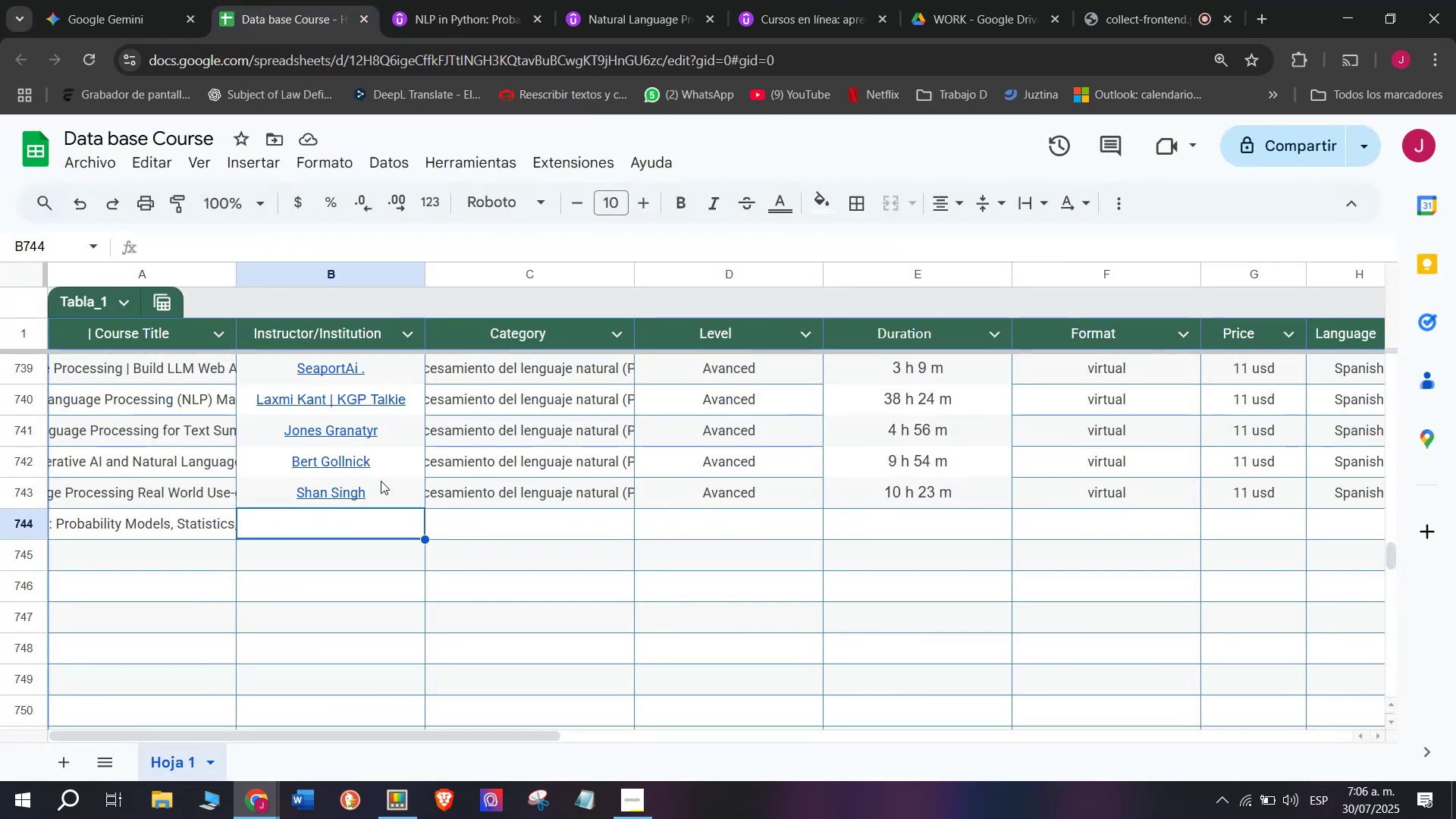 
key(Control+V)
 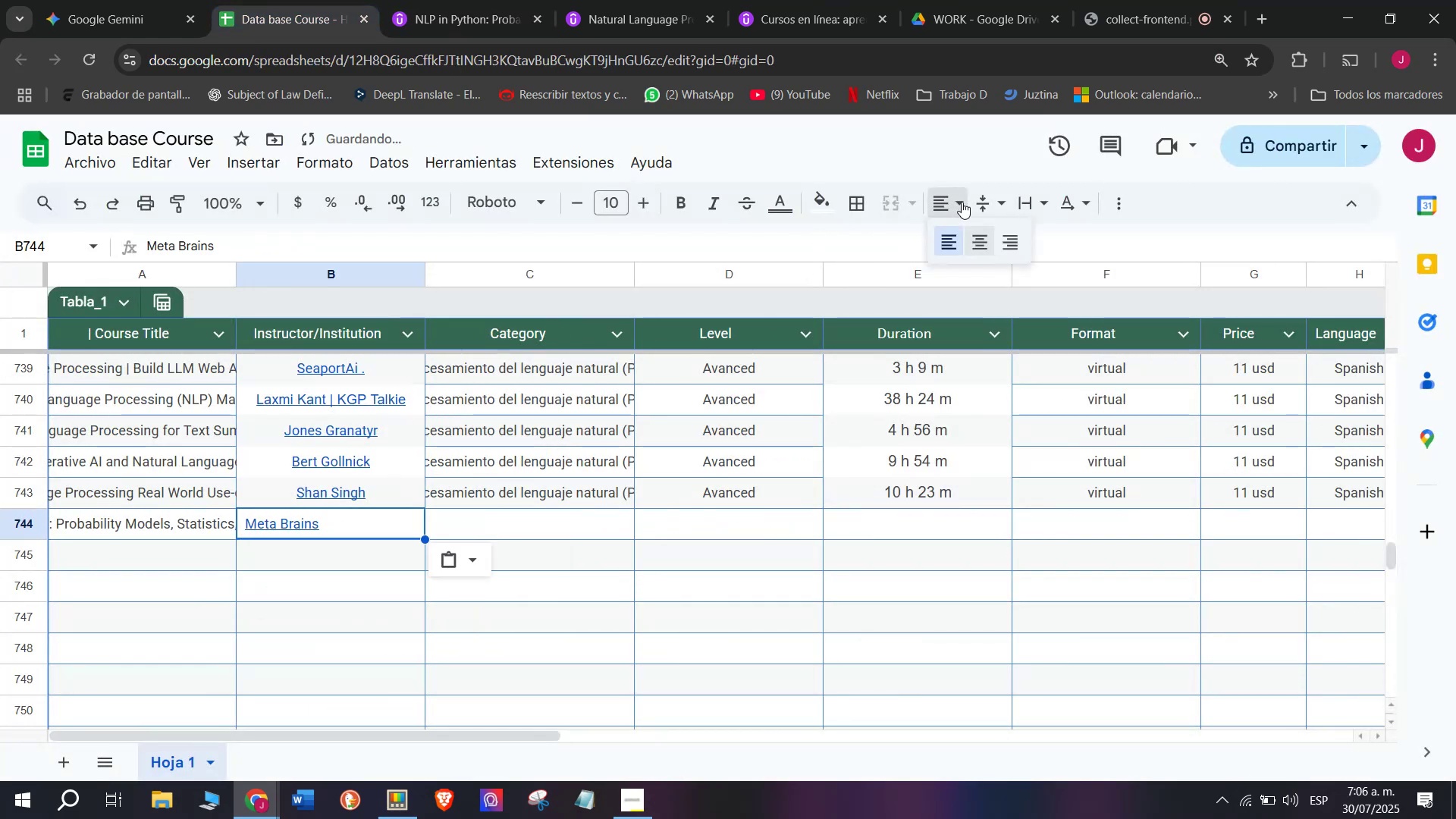 
double_click([990, 241])
 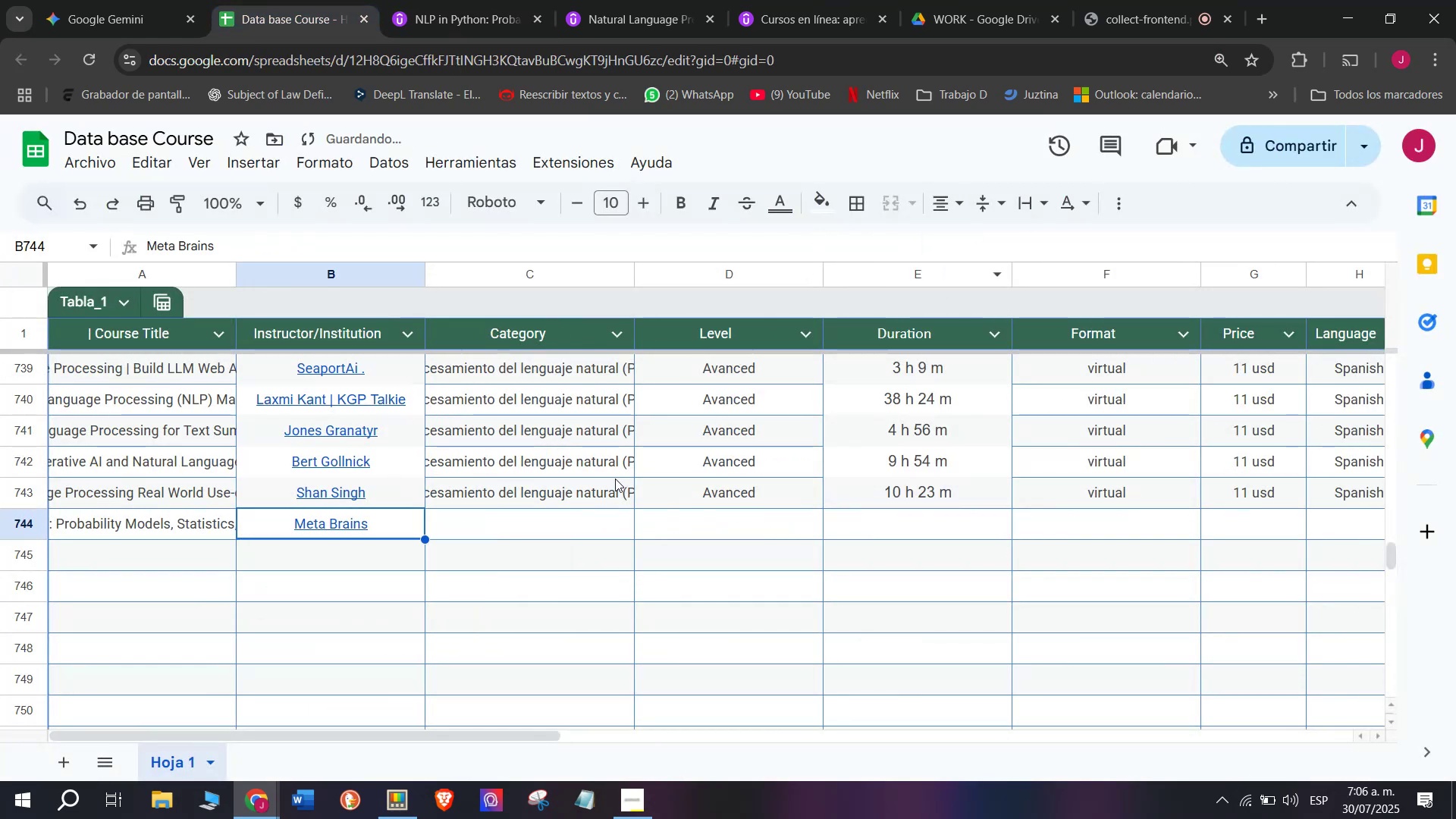 
left_click([568, 484])
 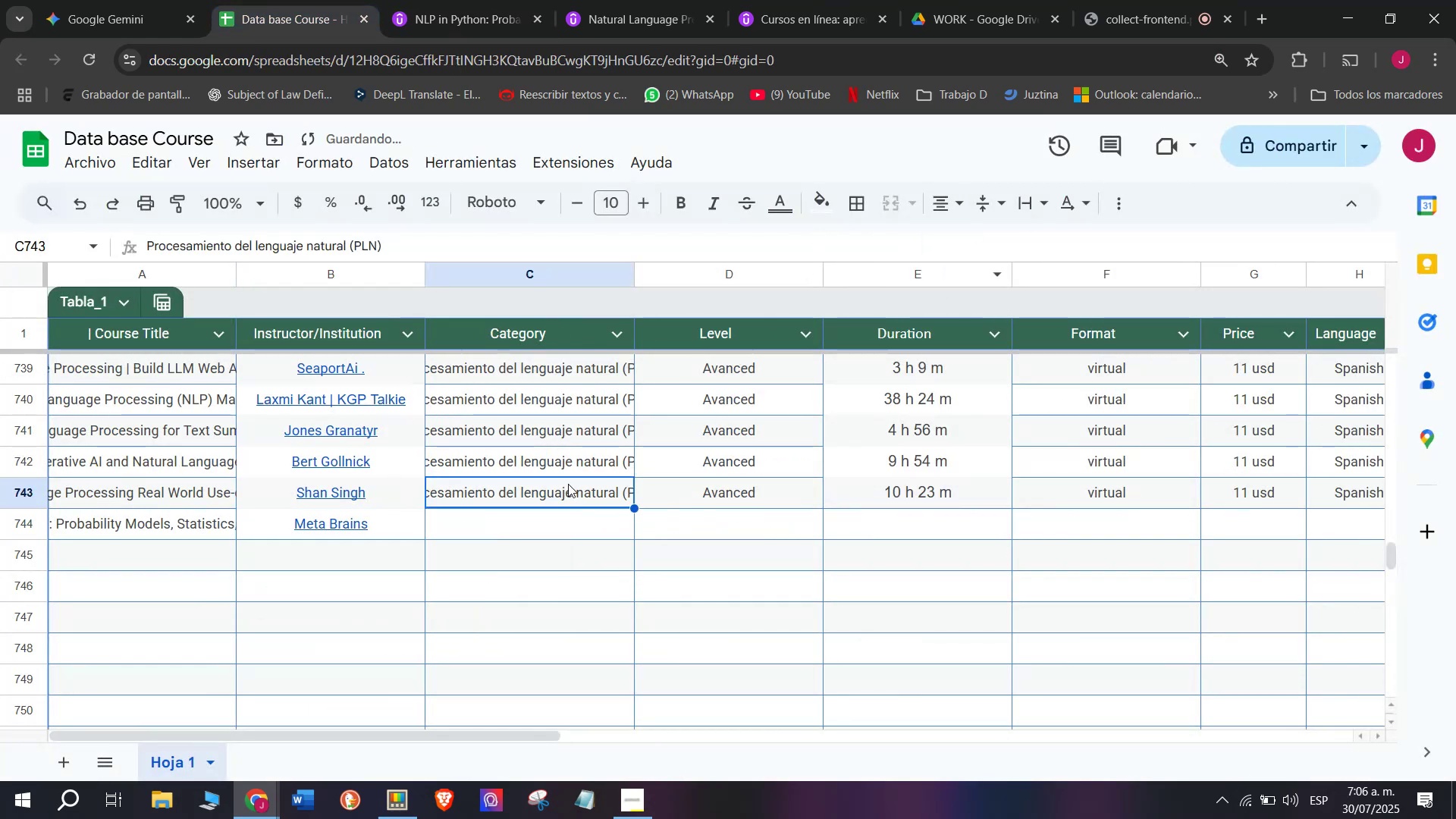 
key(Control+ControlLeft)
 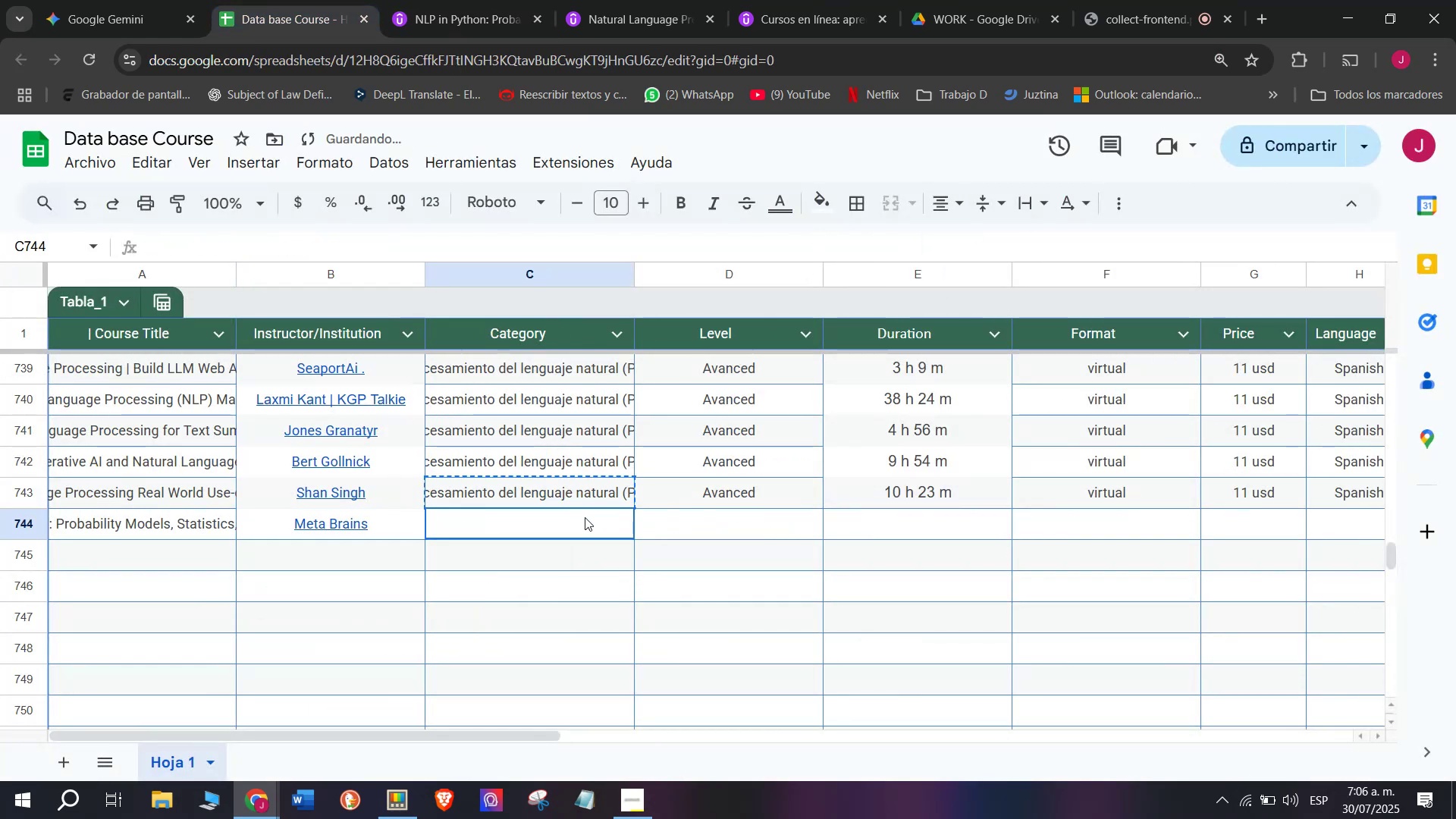 
key(Break)
 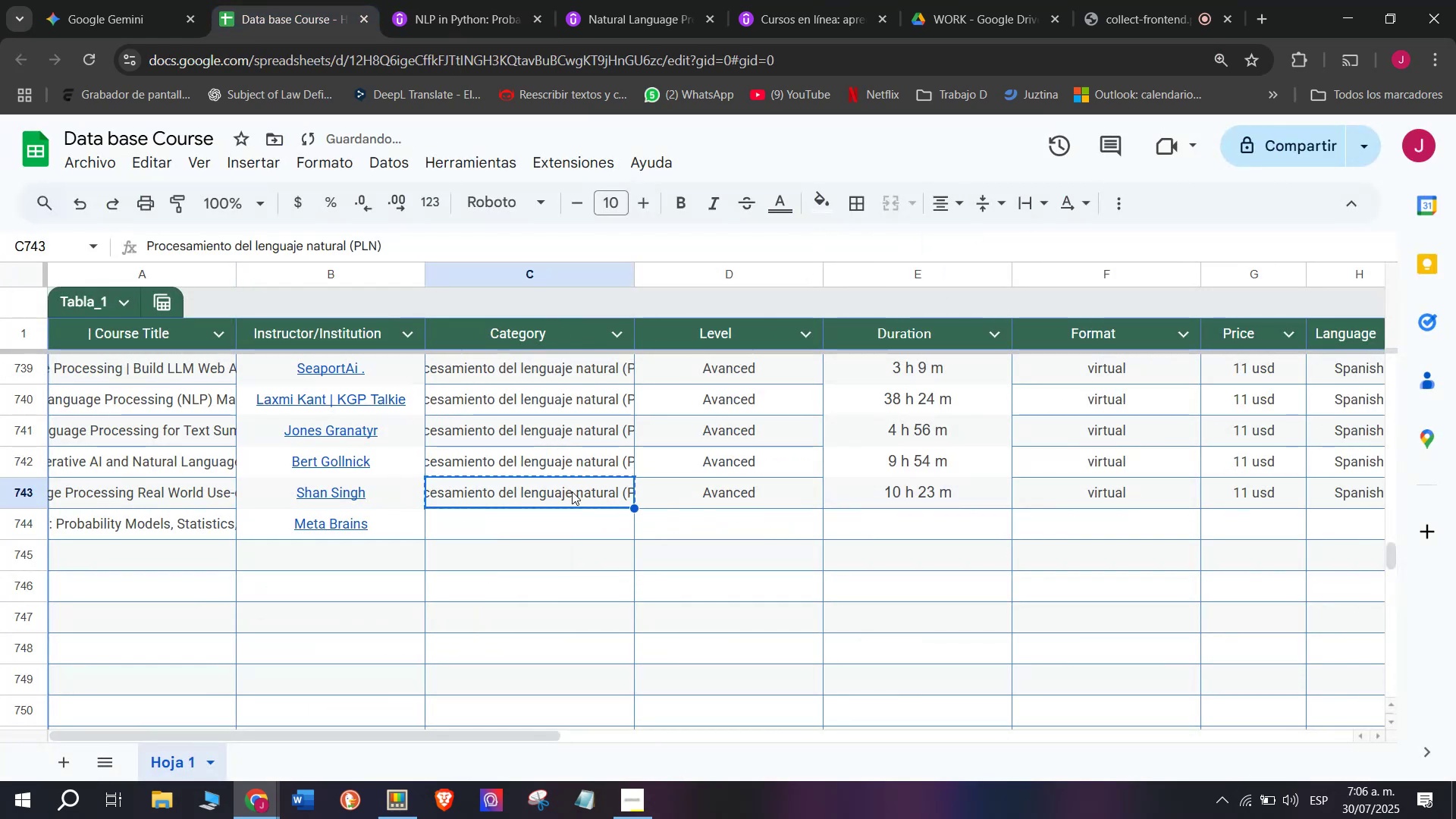 
key(Control+C)
 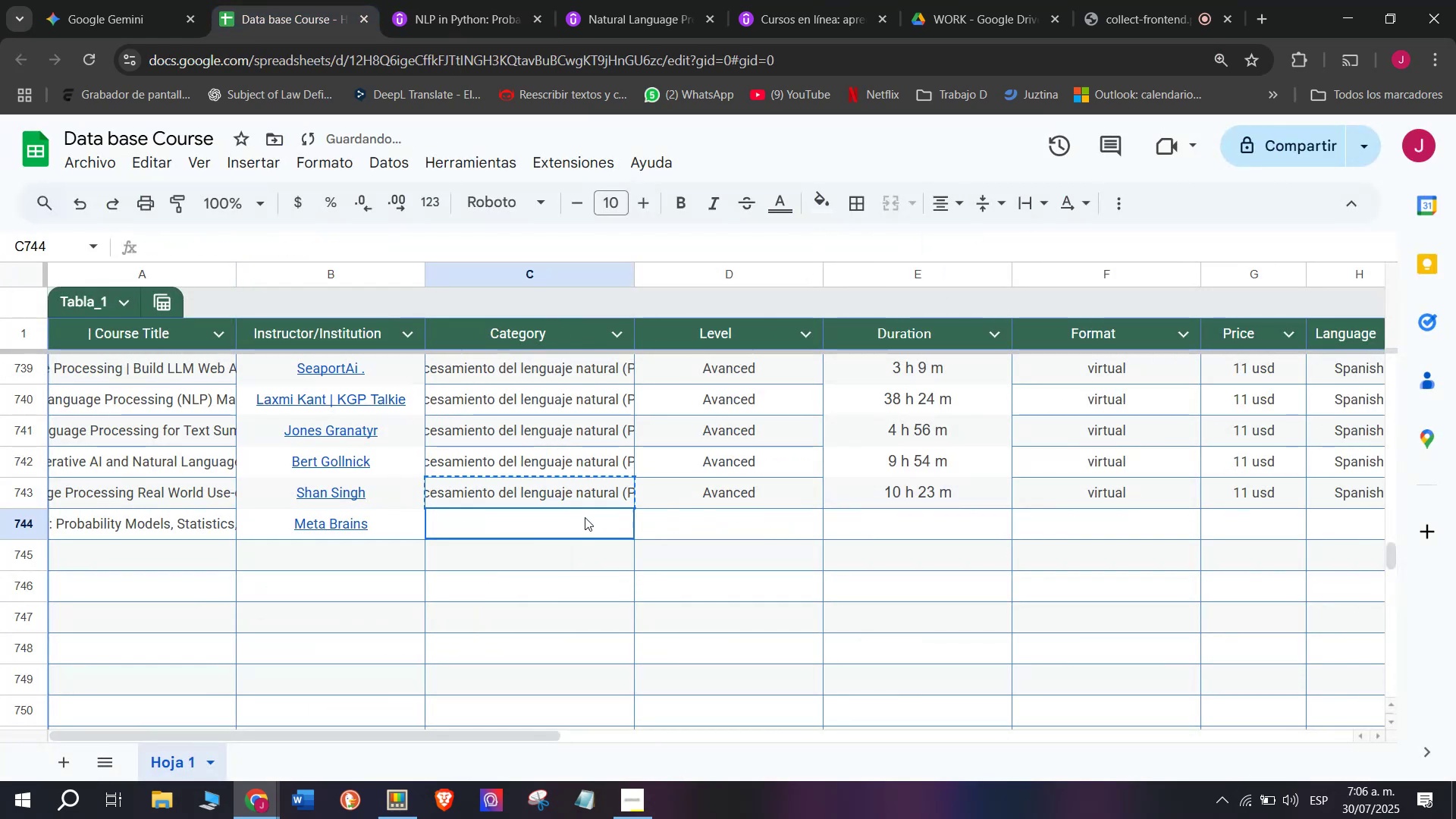 
key(Z)
 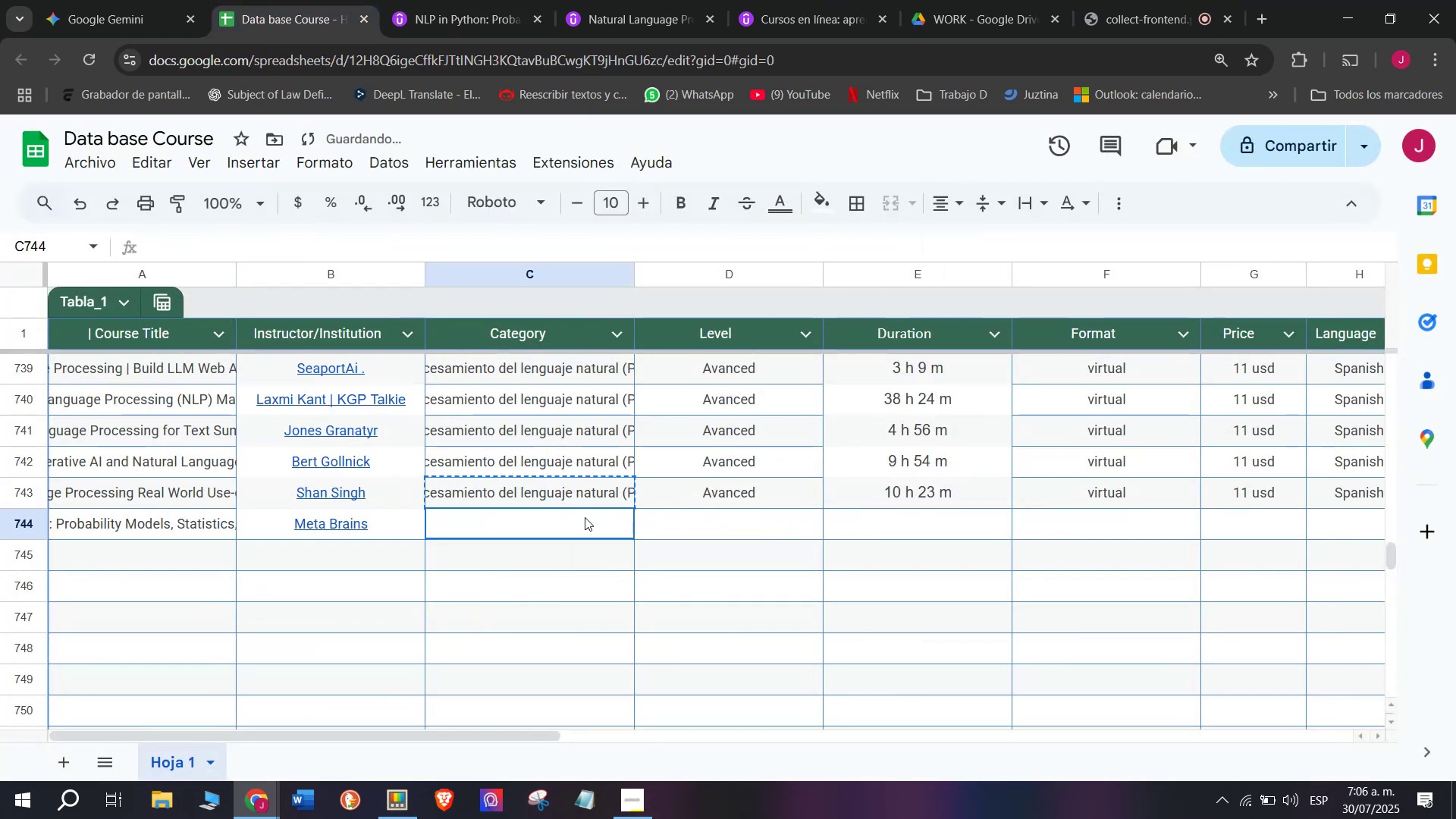 
key(Control+ControlLeft)
 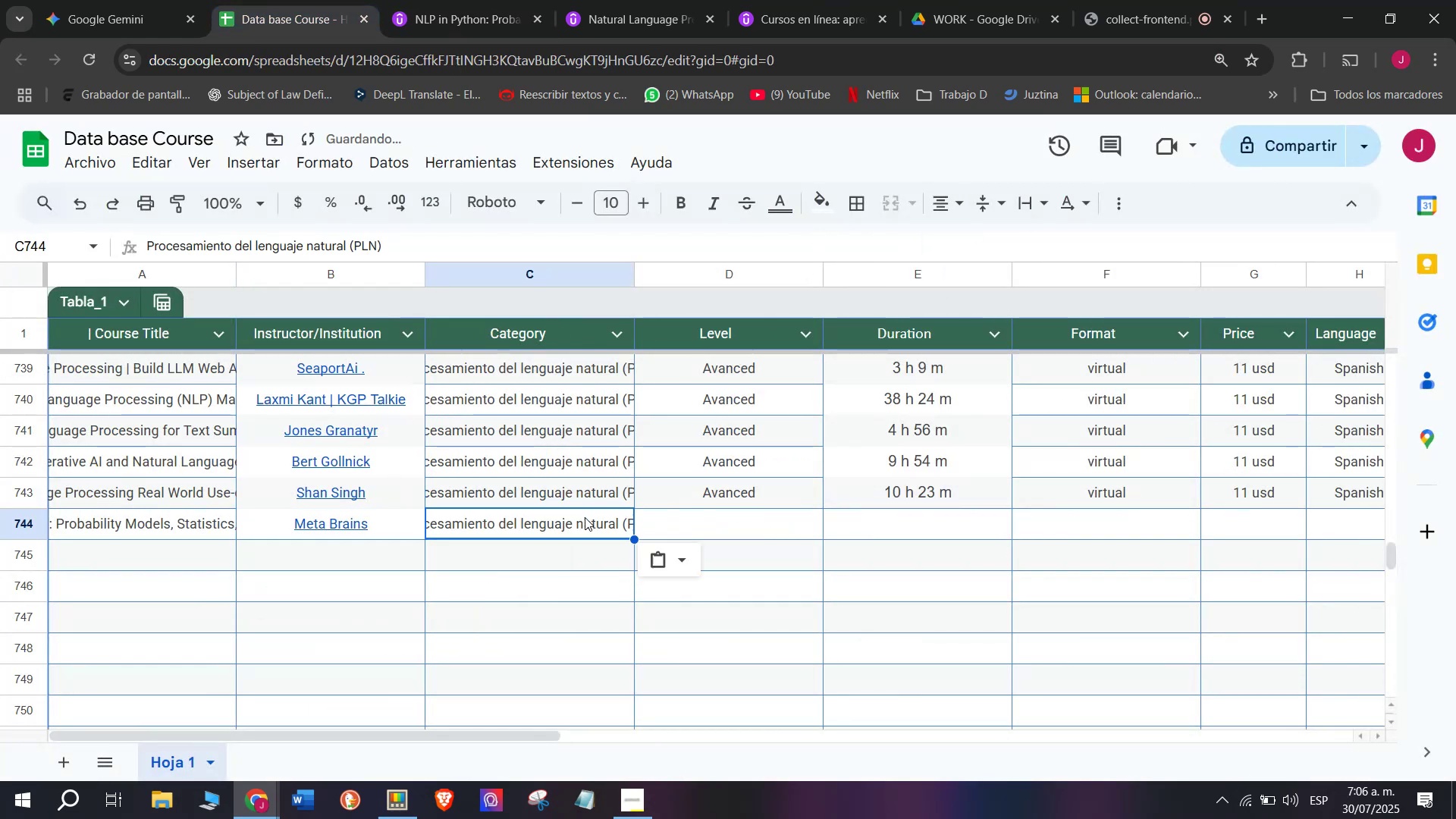 
key(Control+V)
 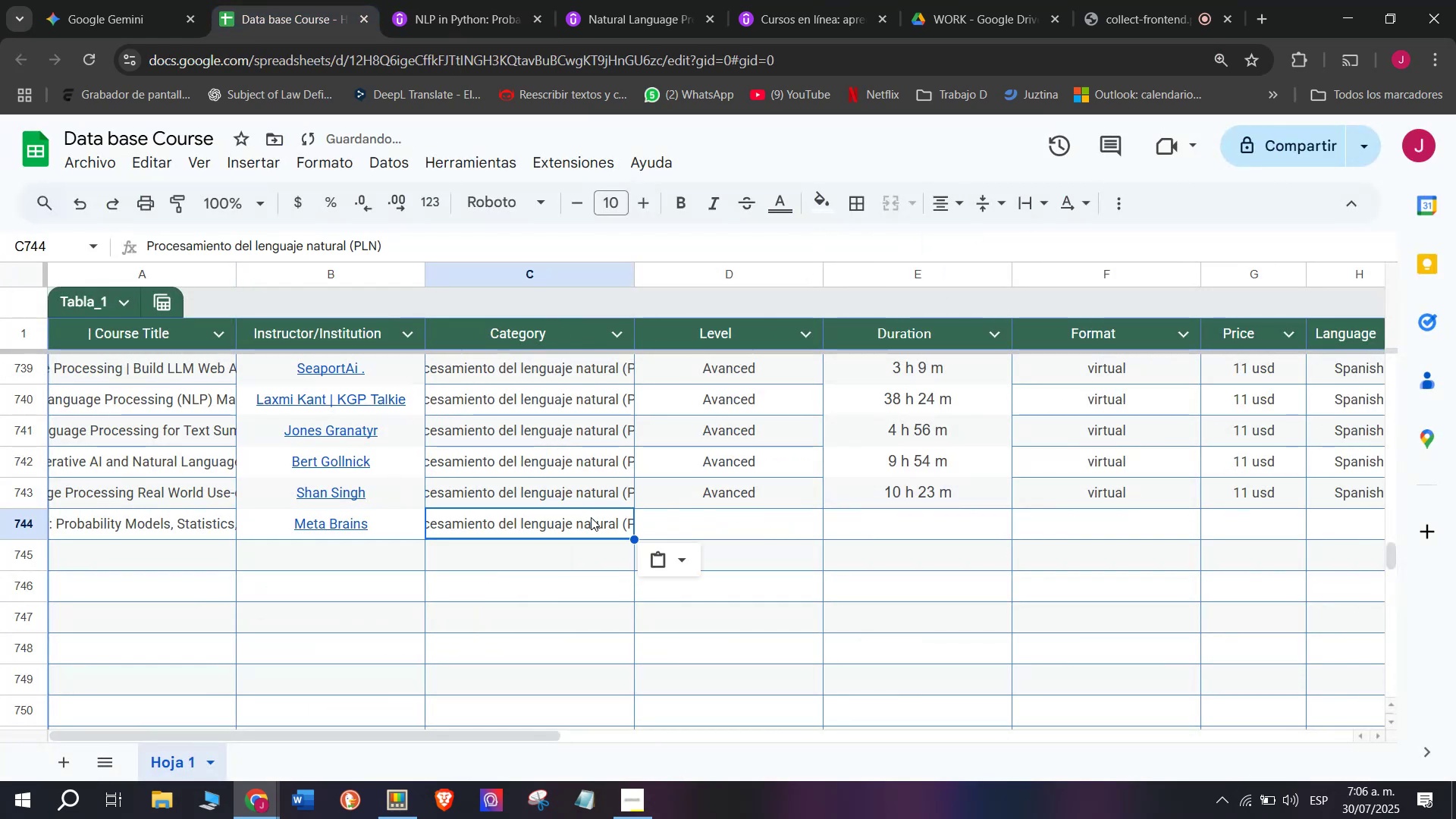 
left_click([585, 517])
 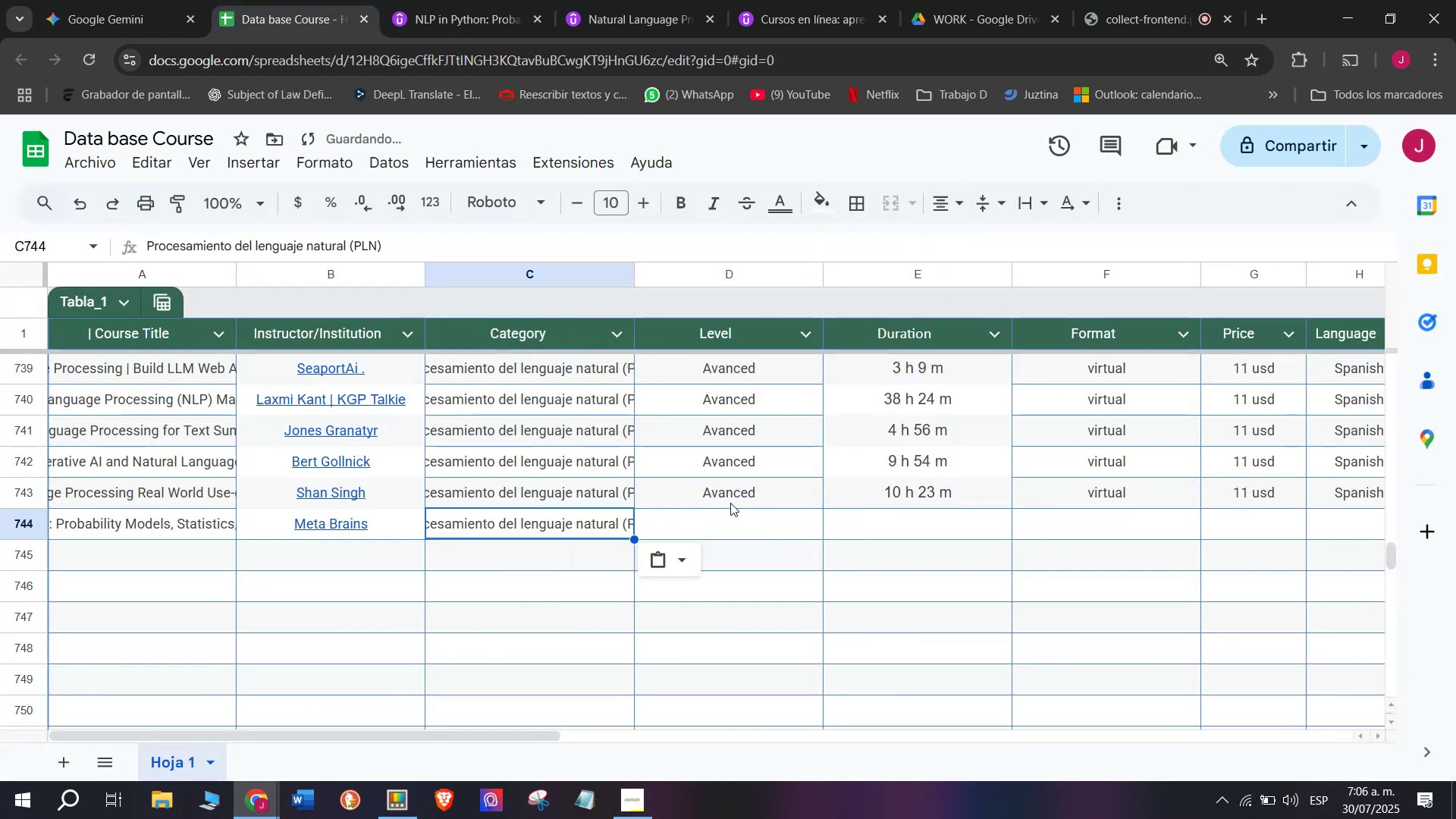 
double_click([730, 503])
 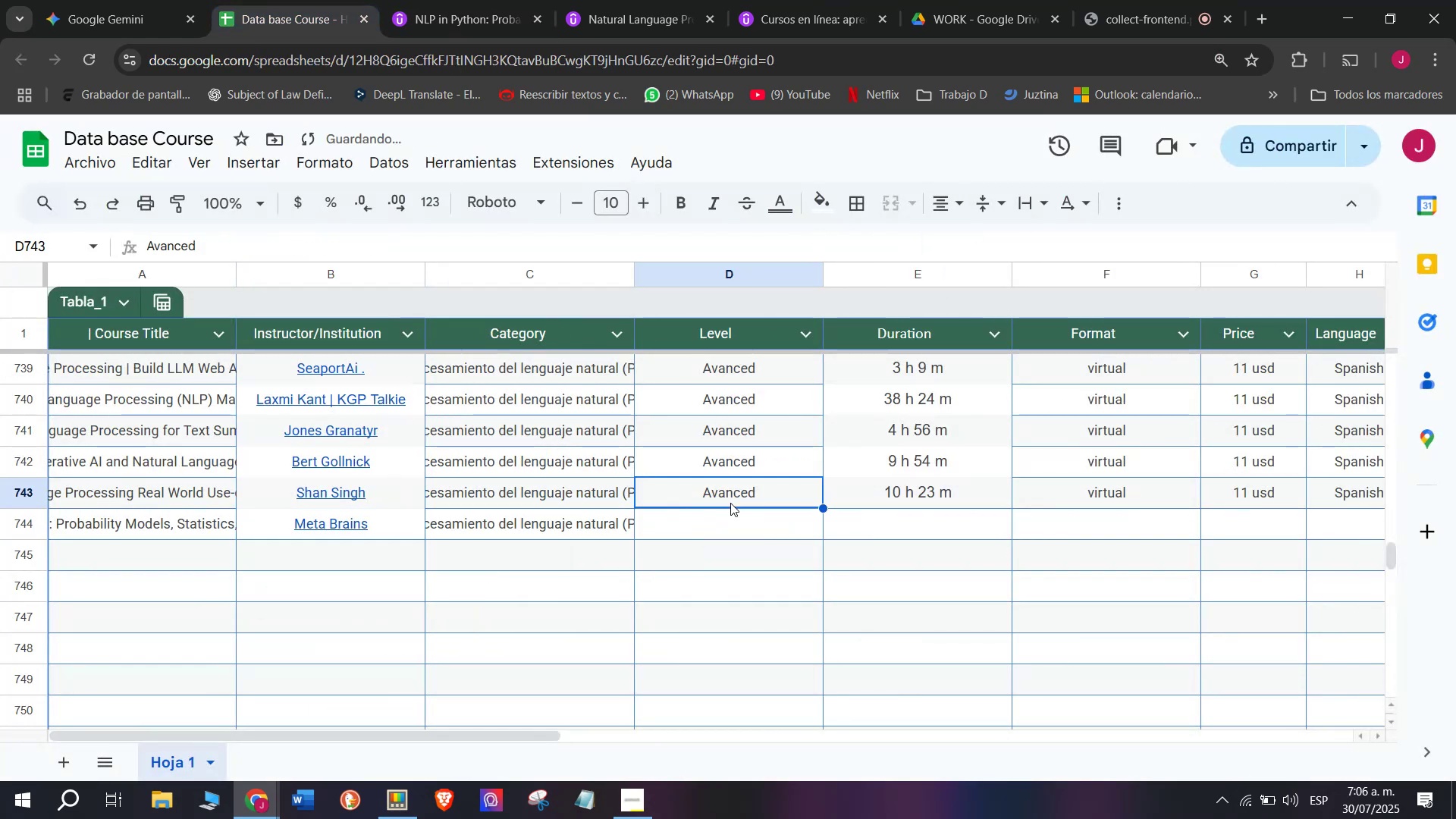 
key(Break)
 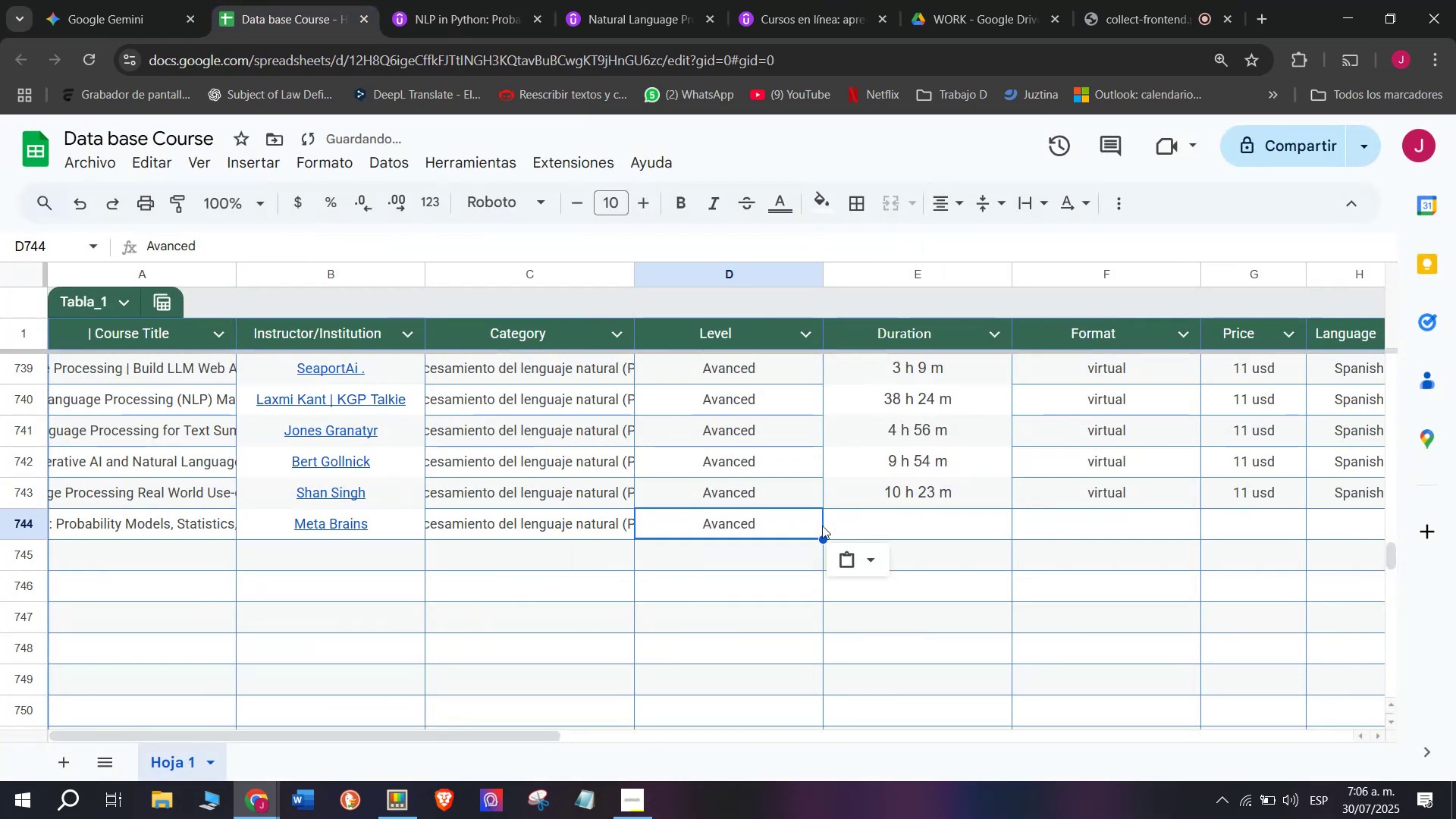 
key(Control+ControlLeft)
 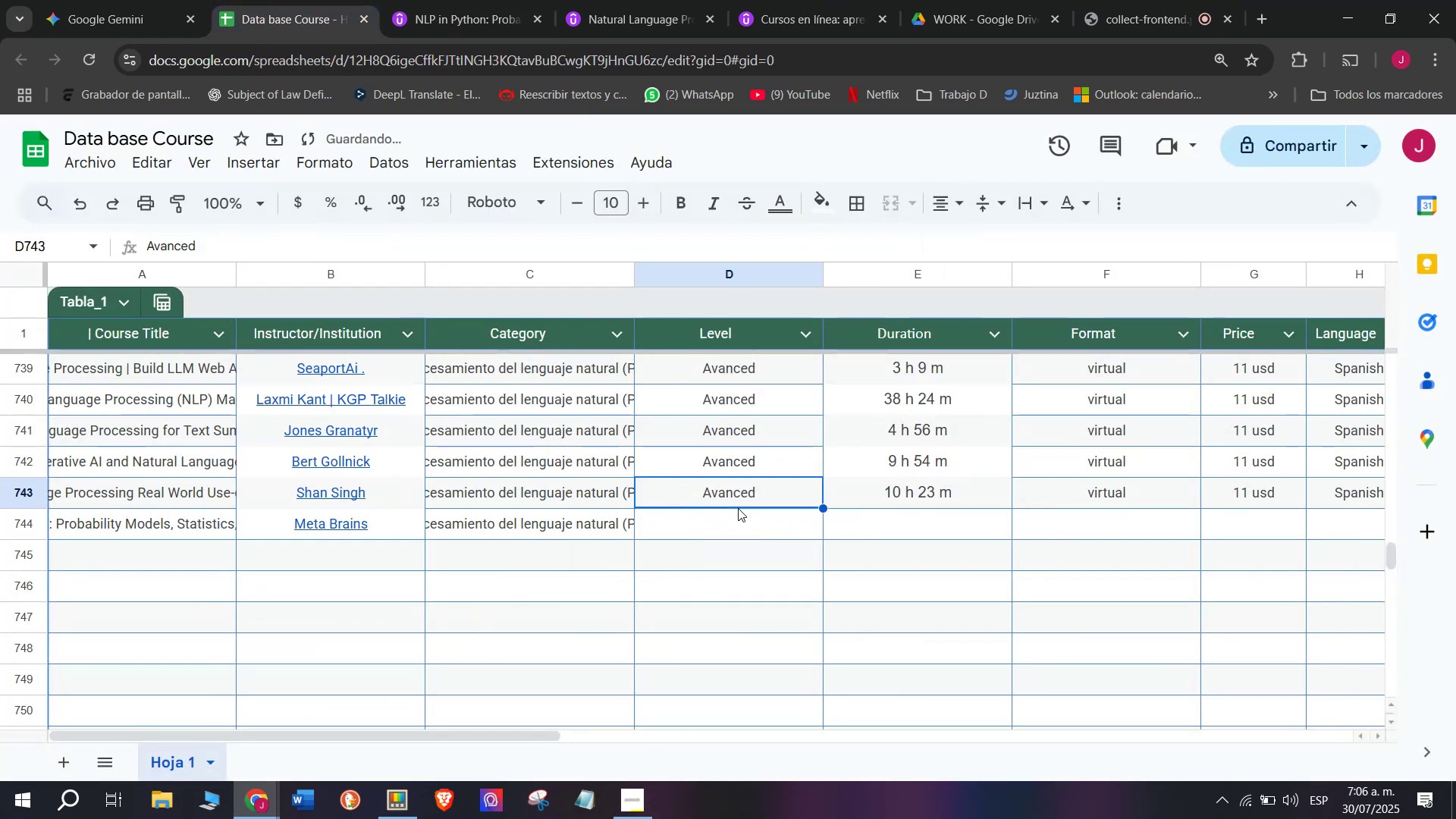 
key(Control+C)
 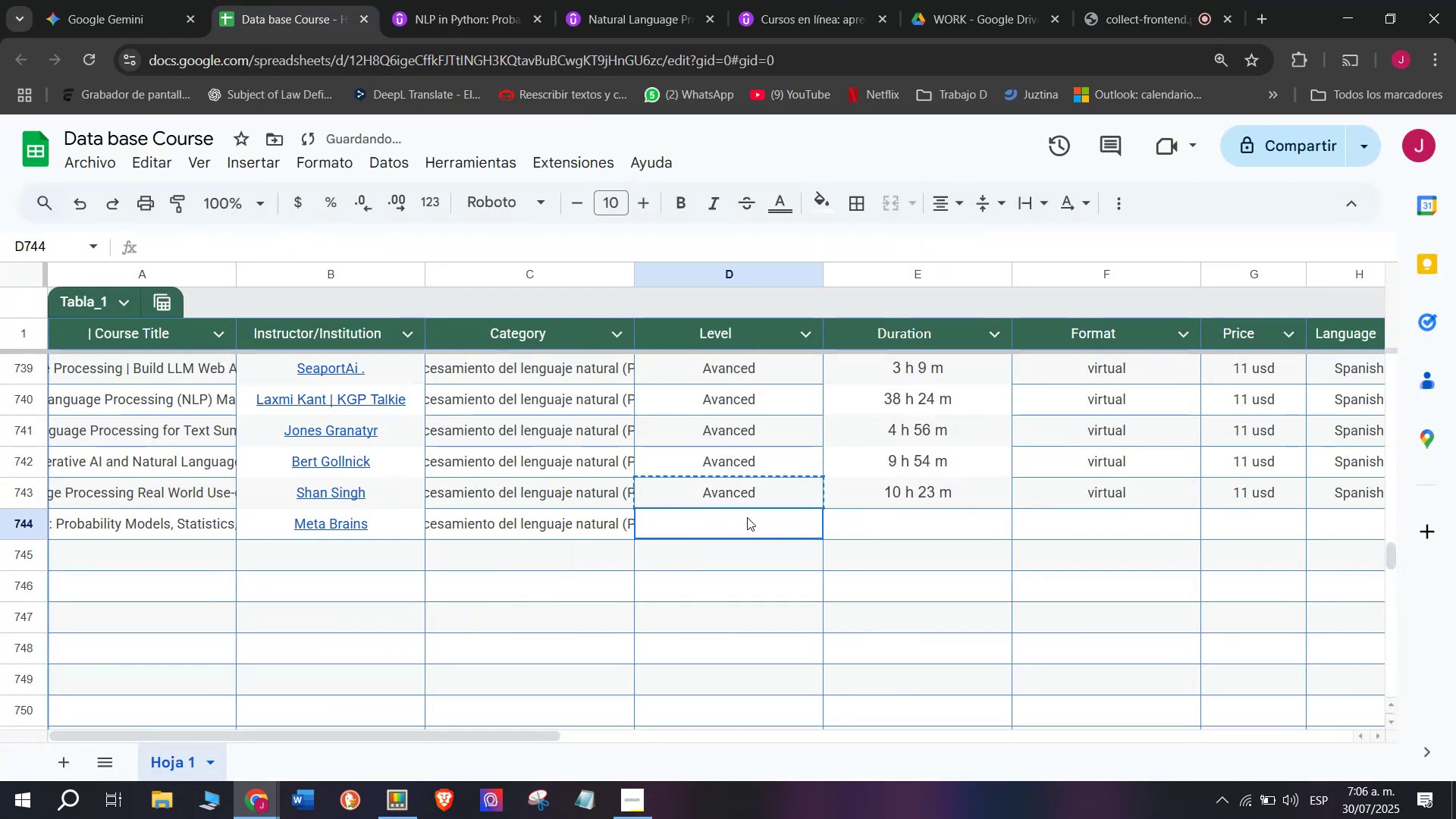 
triple_click([747, 517])
 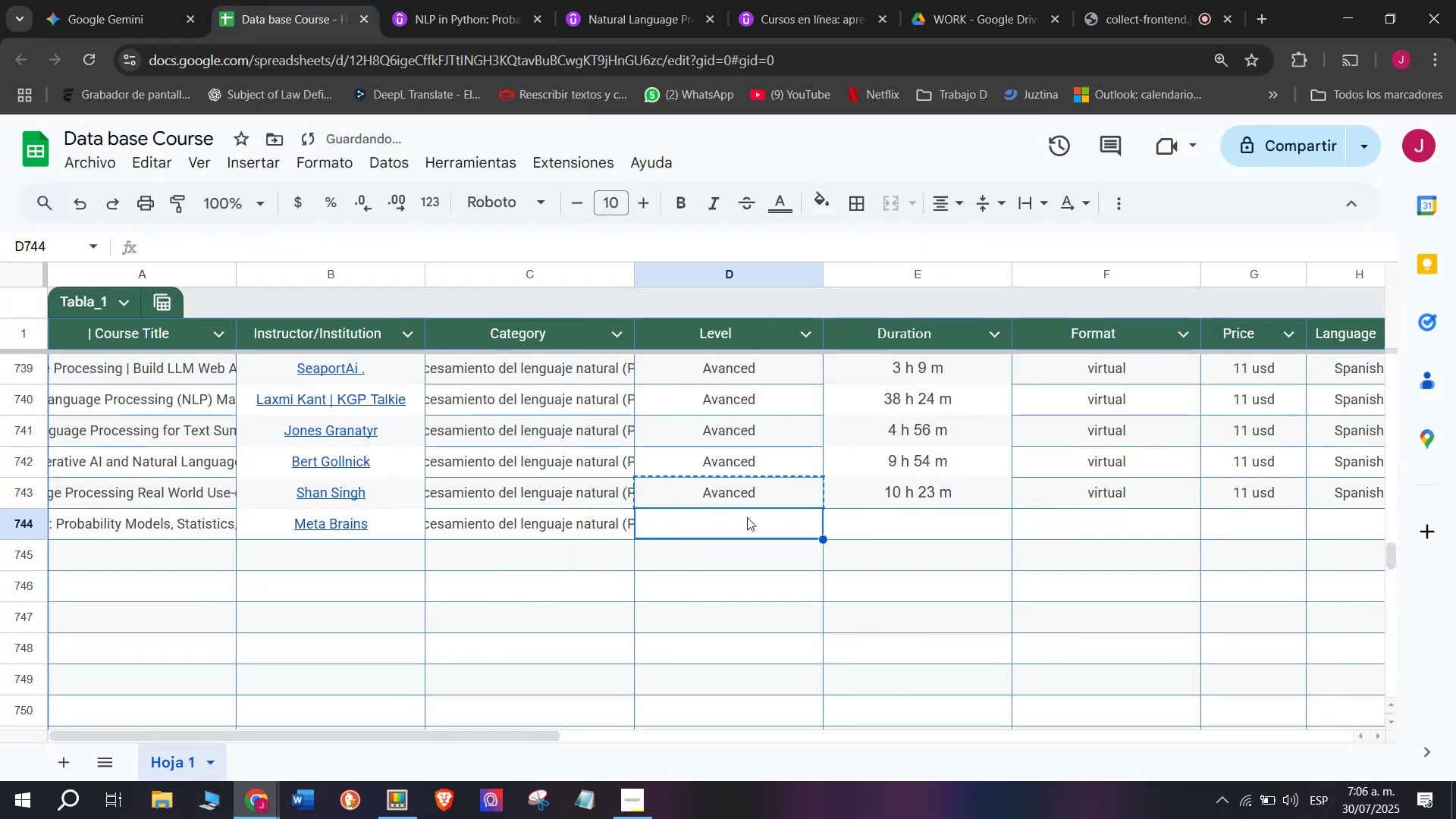 
key(Z)
 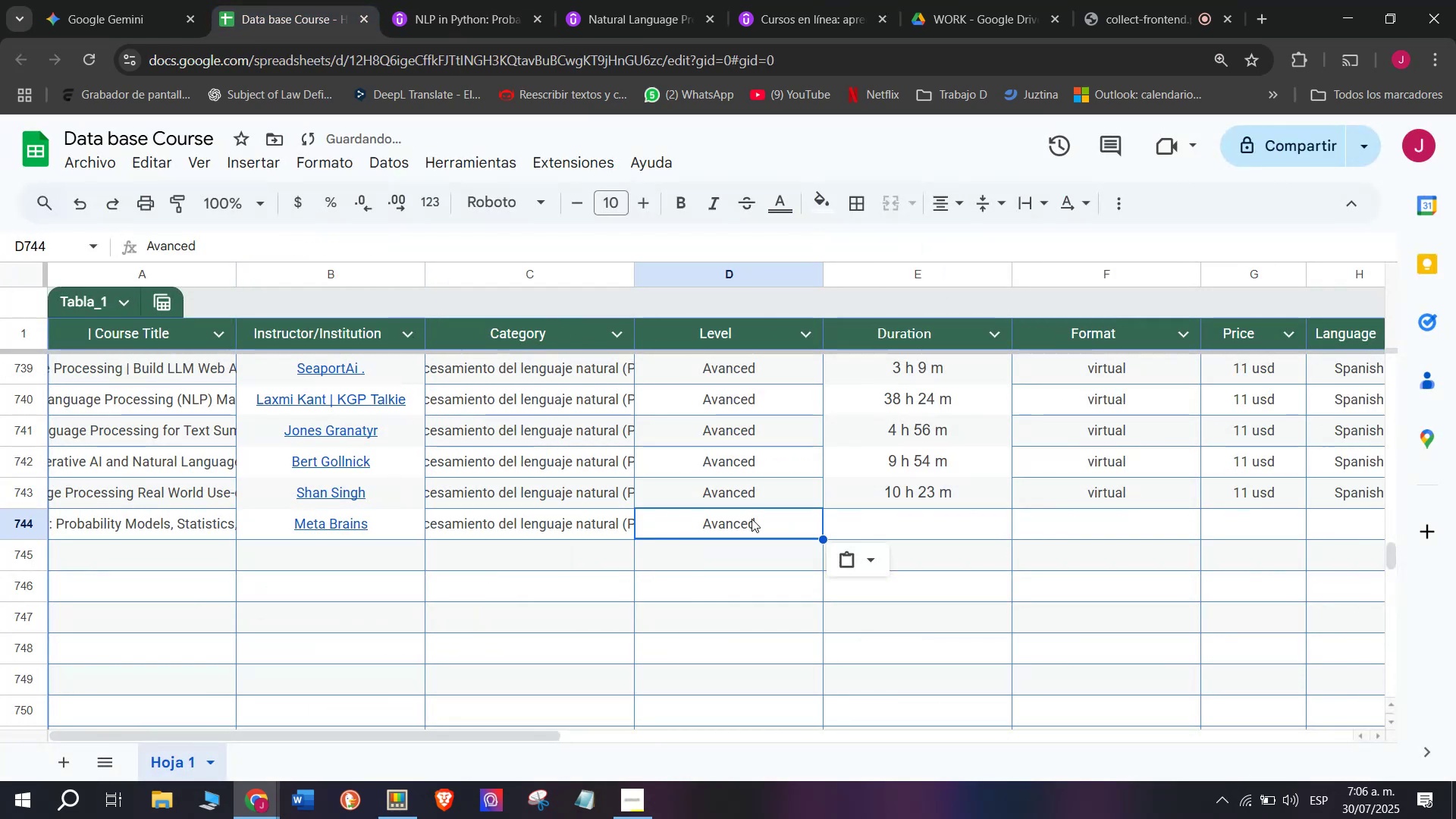 
key(Control+ControlLeft)
 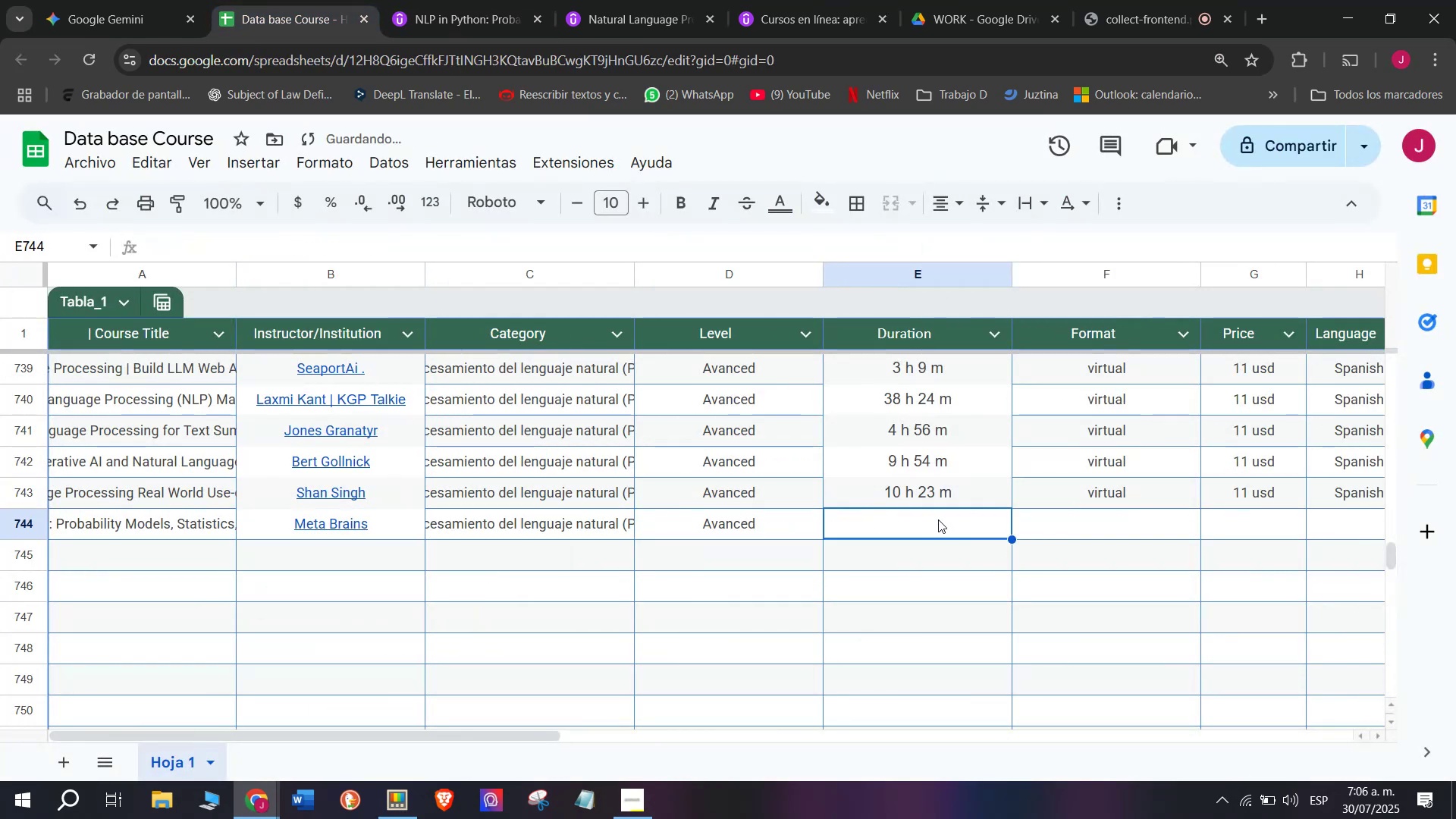 
key(Control+V)
 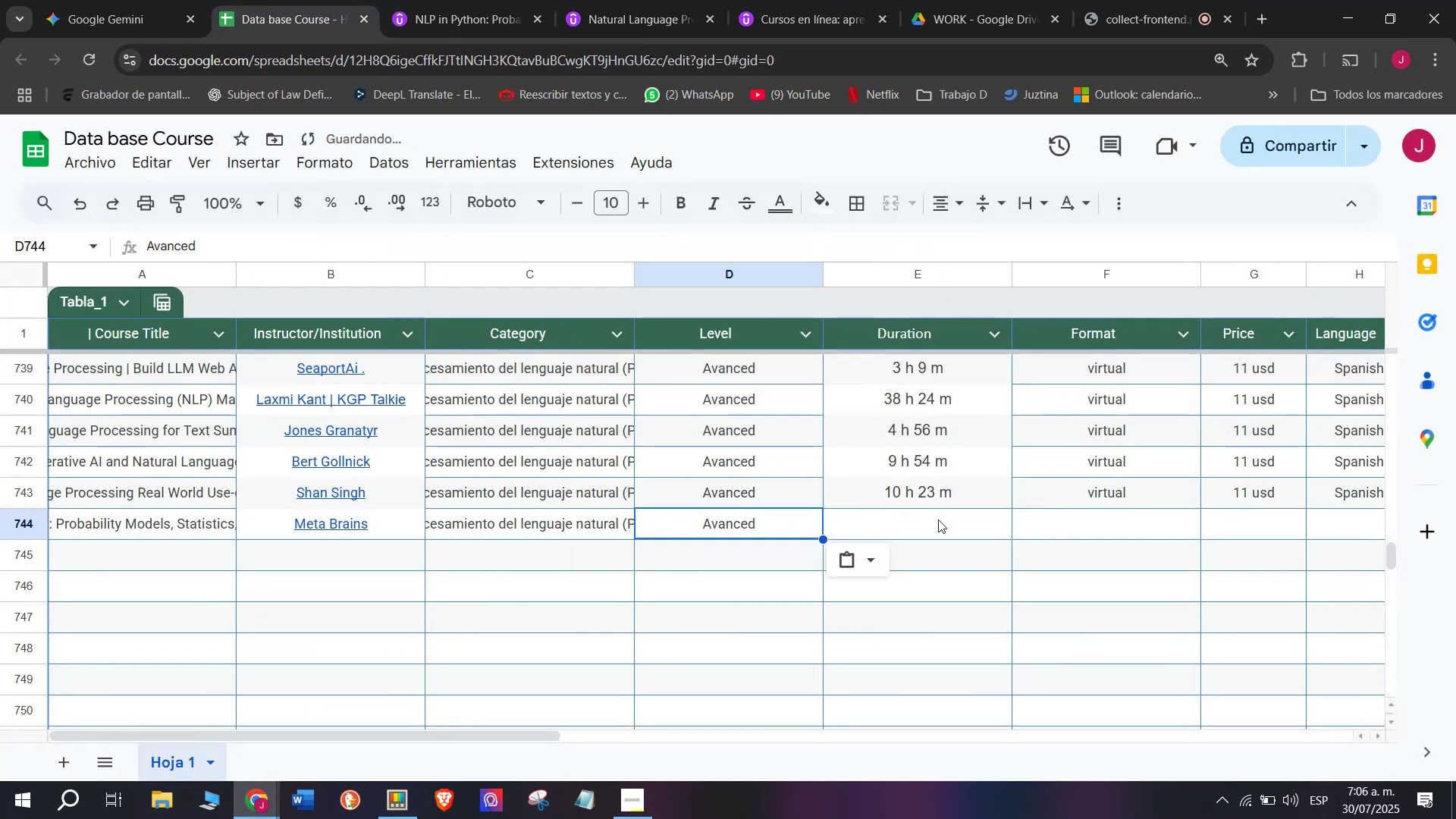 
left_click([938, 519])
 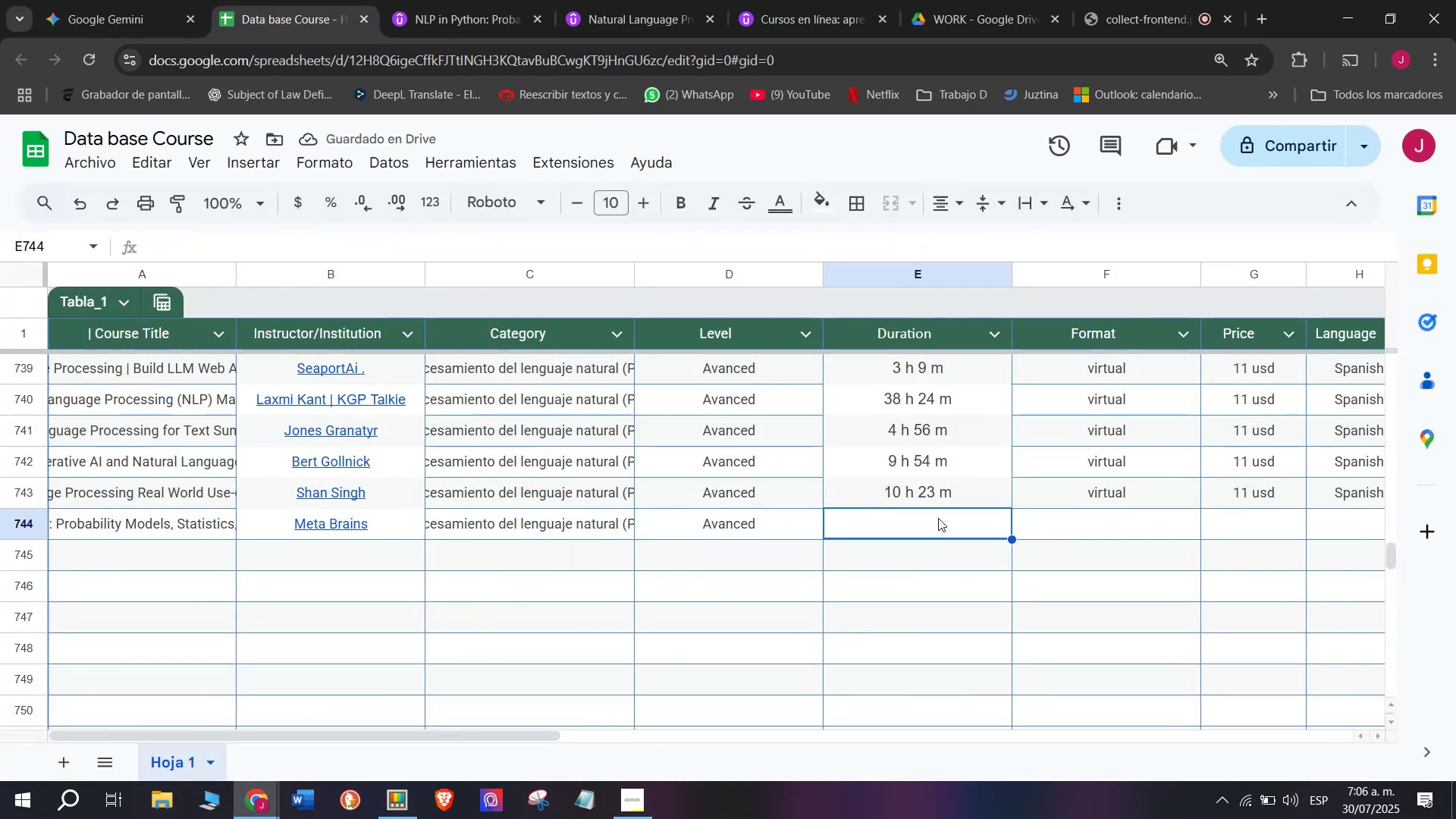 
left_click([906, 494])
 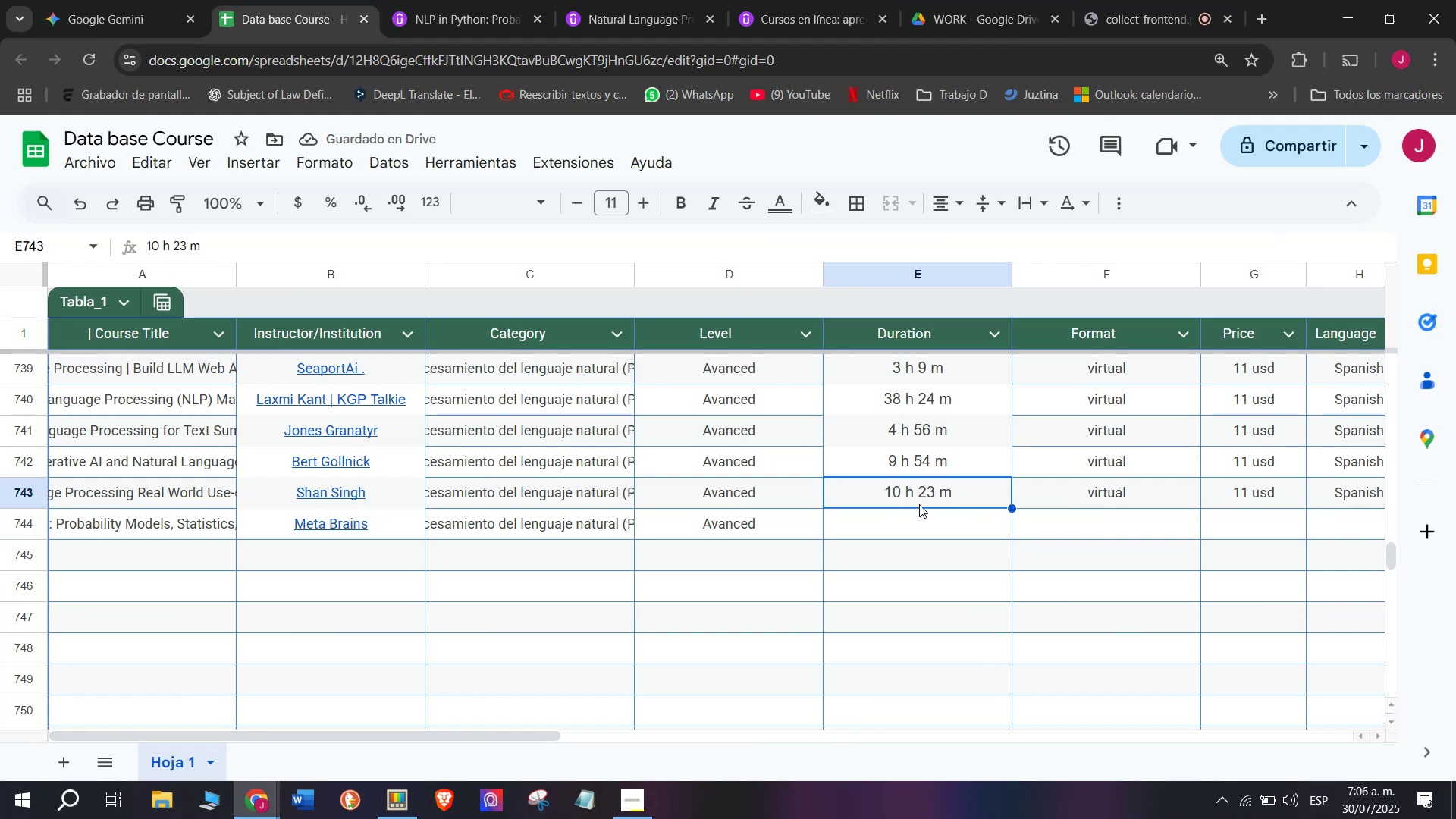 
key(Break)
 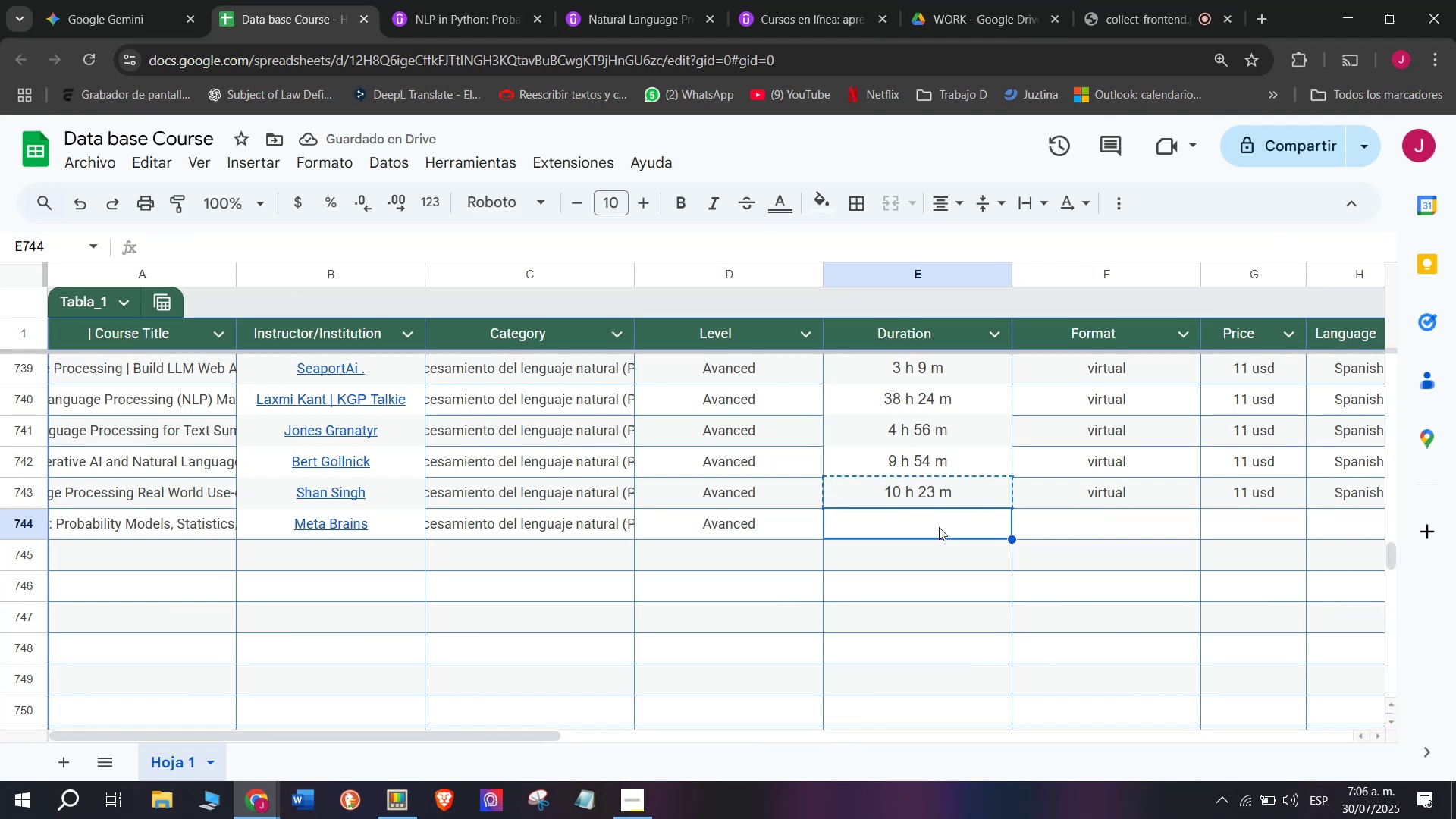 
key(Control+ControlLeft)
 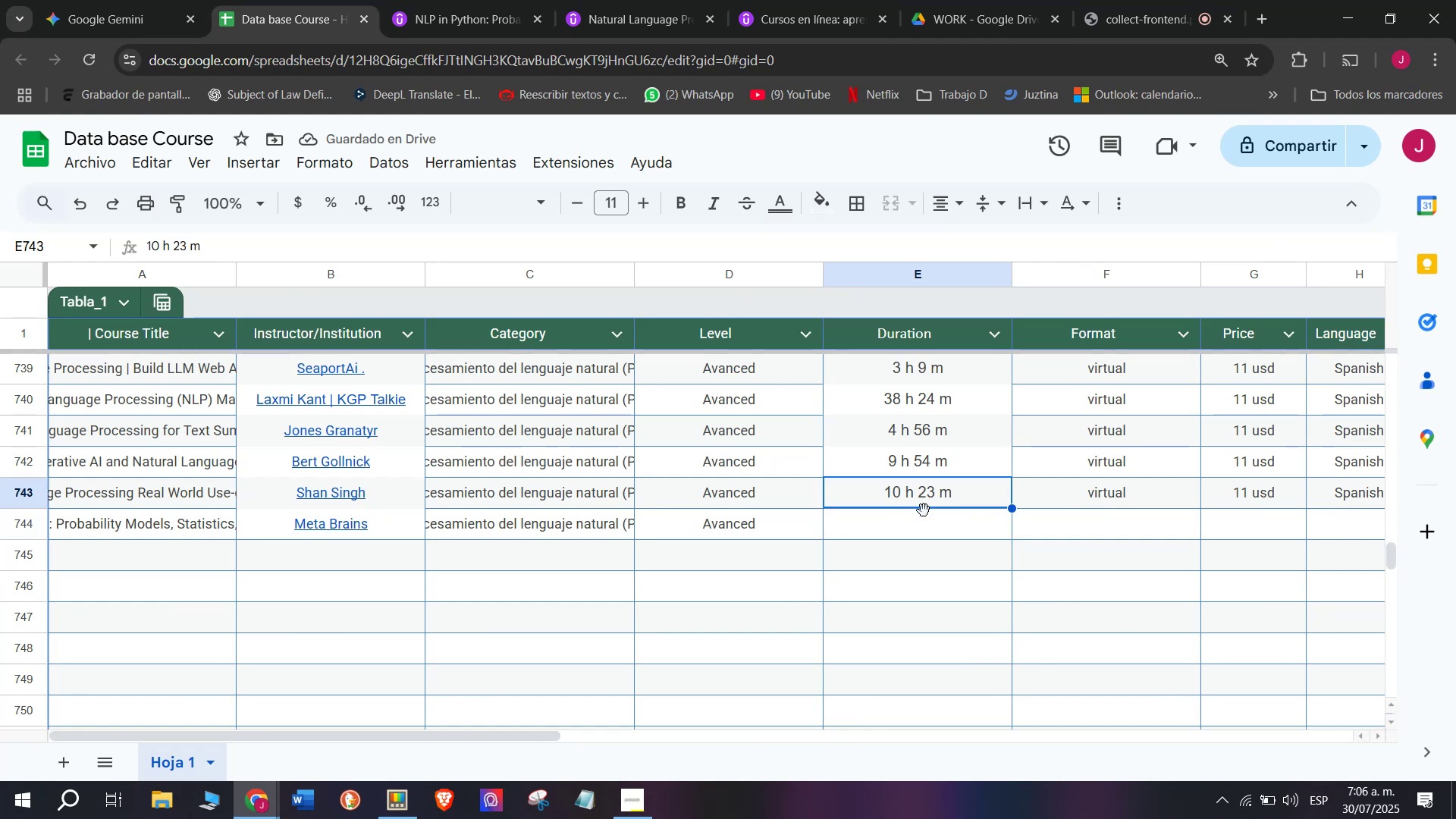 
key(Control+C)
 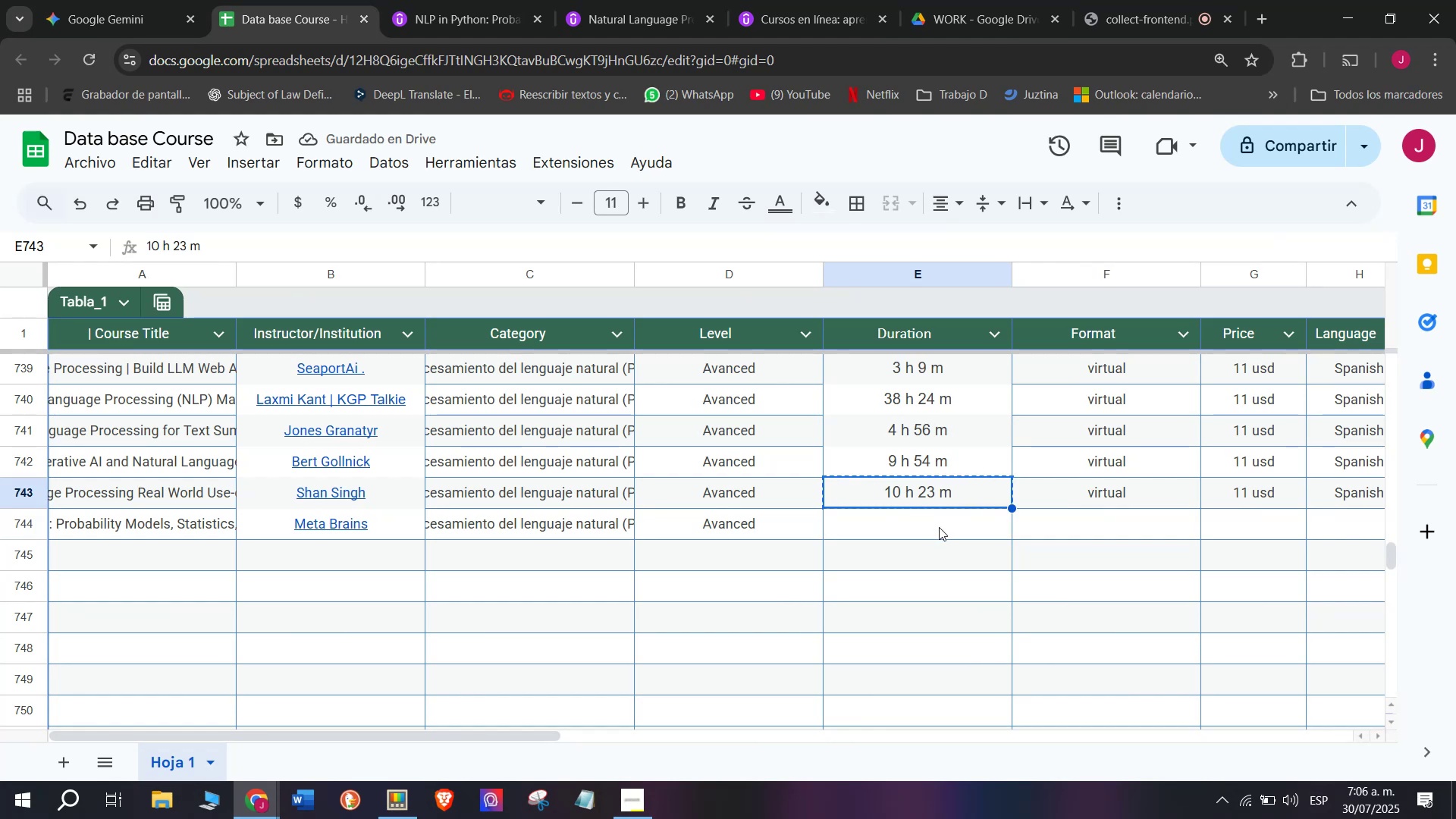 
left_click([939, 527])
 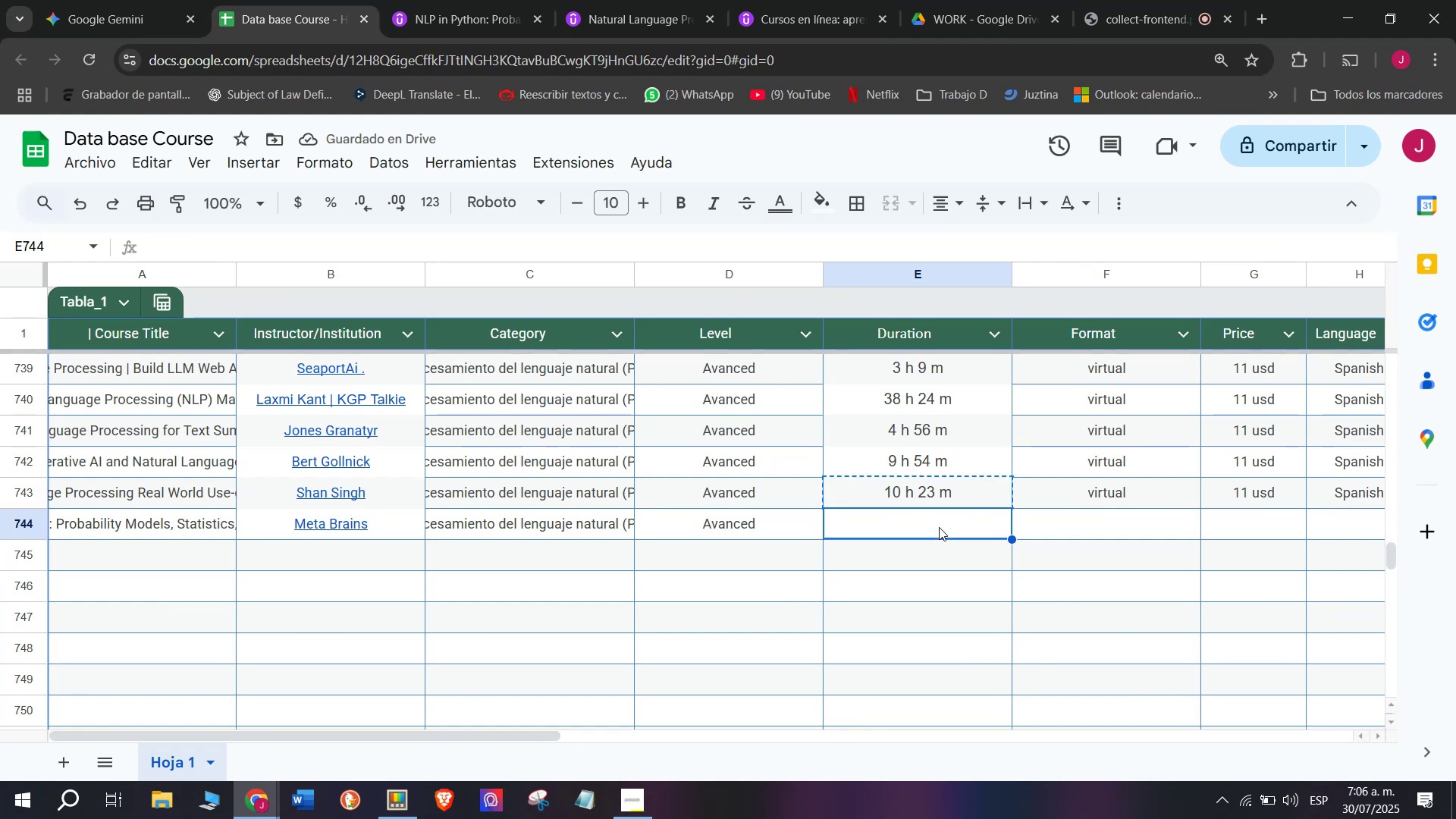 
key(Z)
 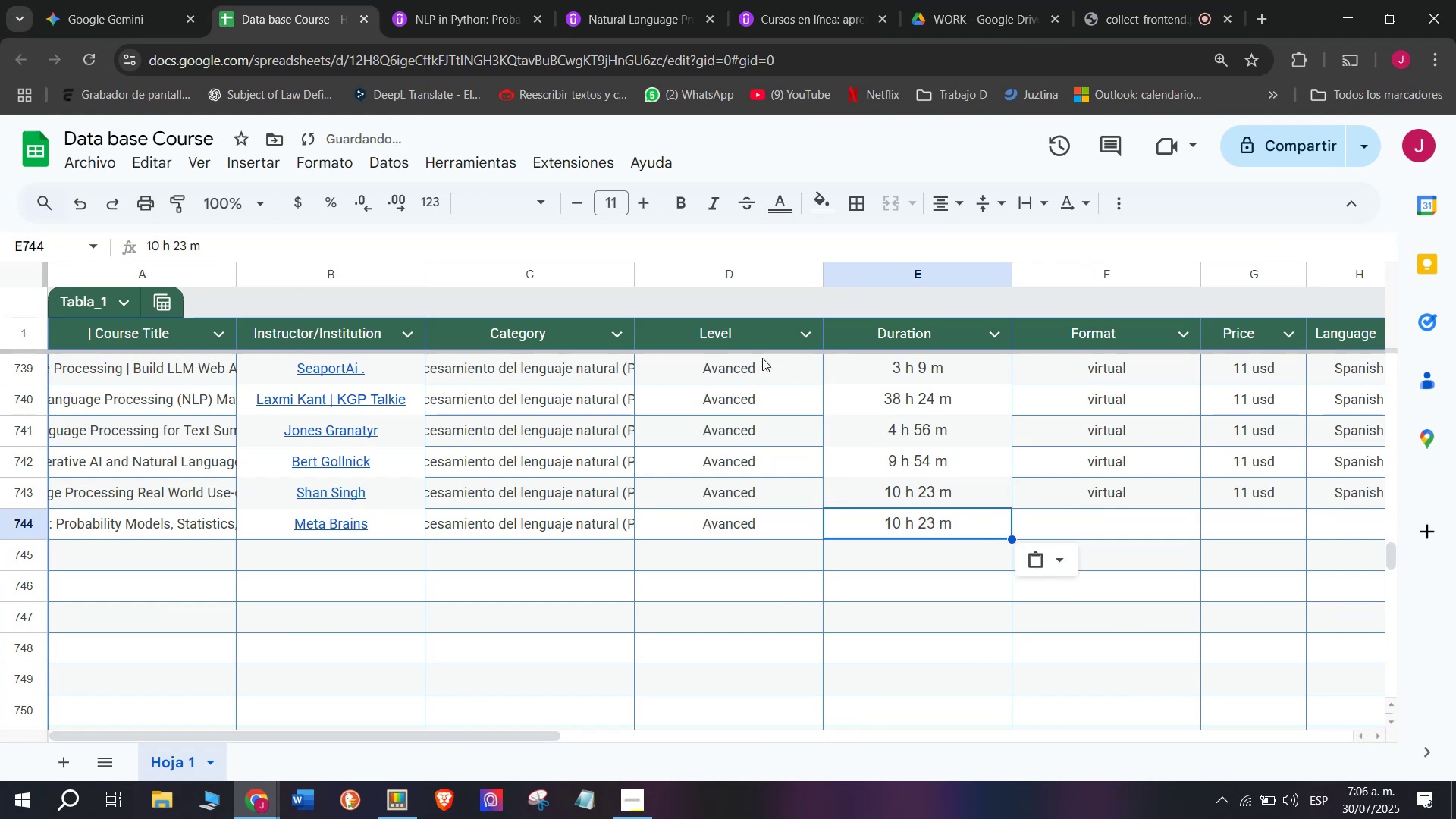 
key(Control+ControlLeft)
 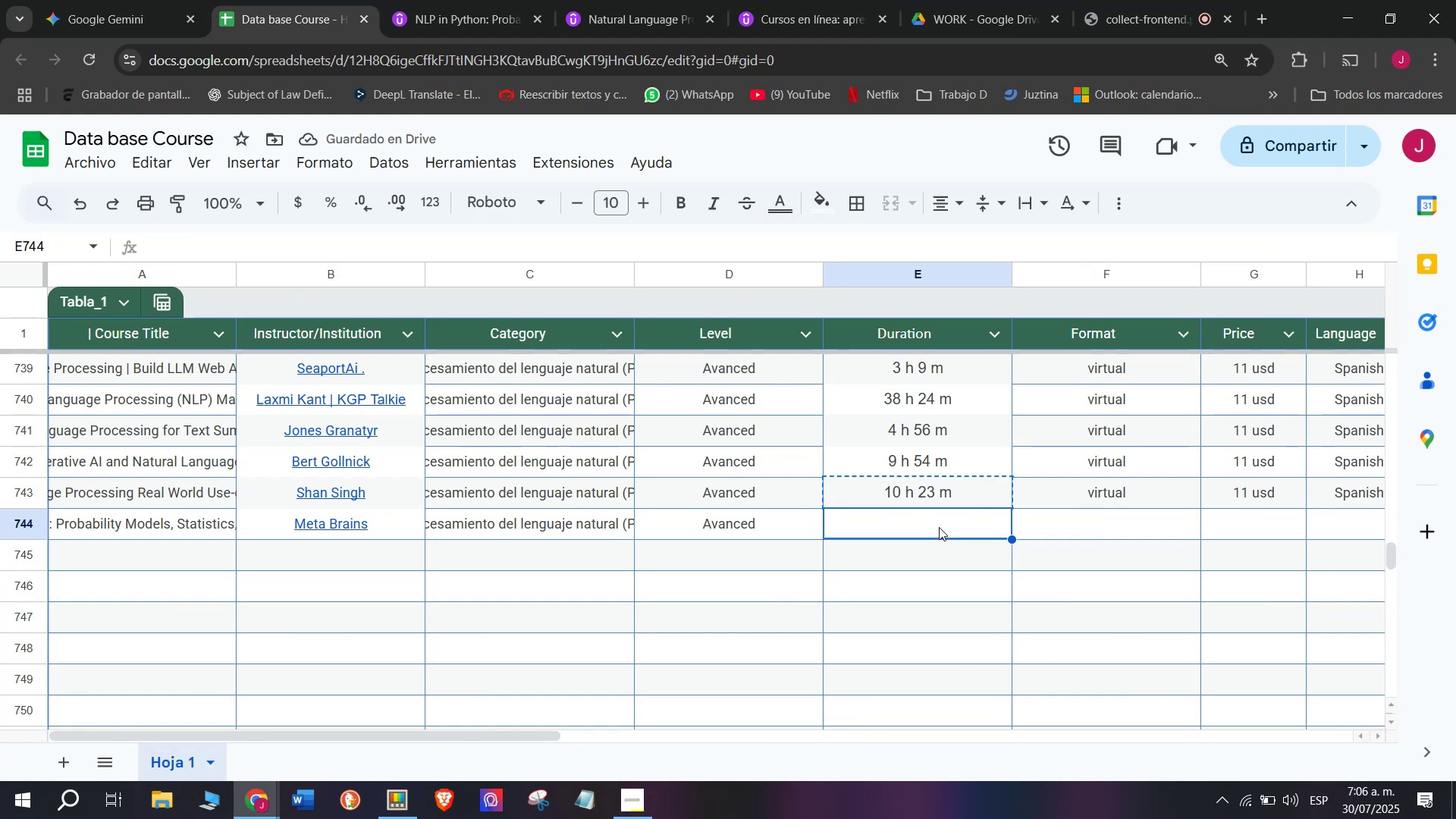 
key(Control+V)
 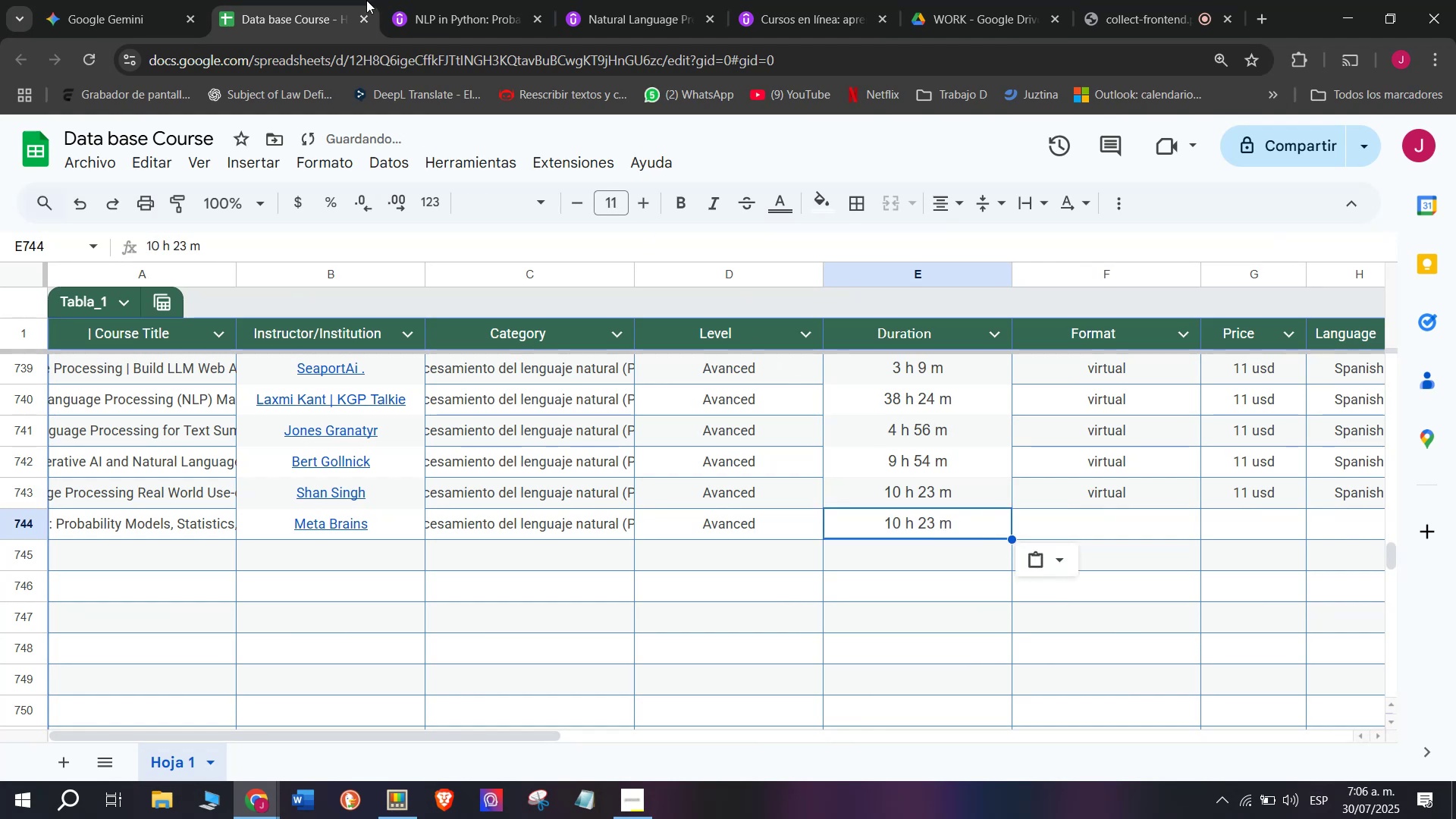 
left_click([492, 0])
 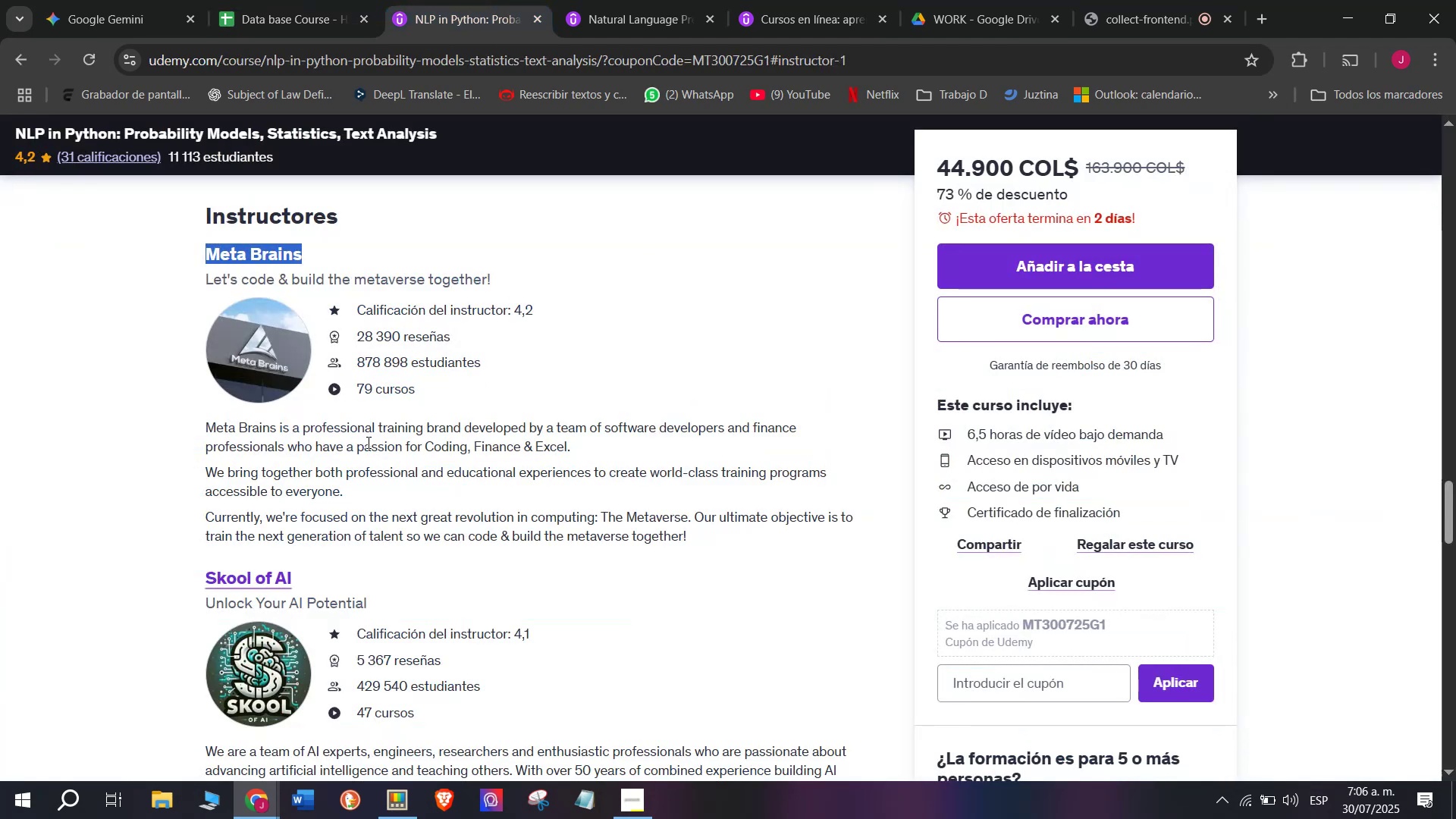 
scroll: coordinate [308, 431], scroll_direction: up, amount: 13.0
 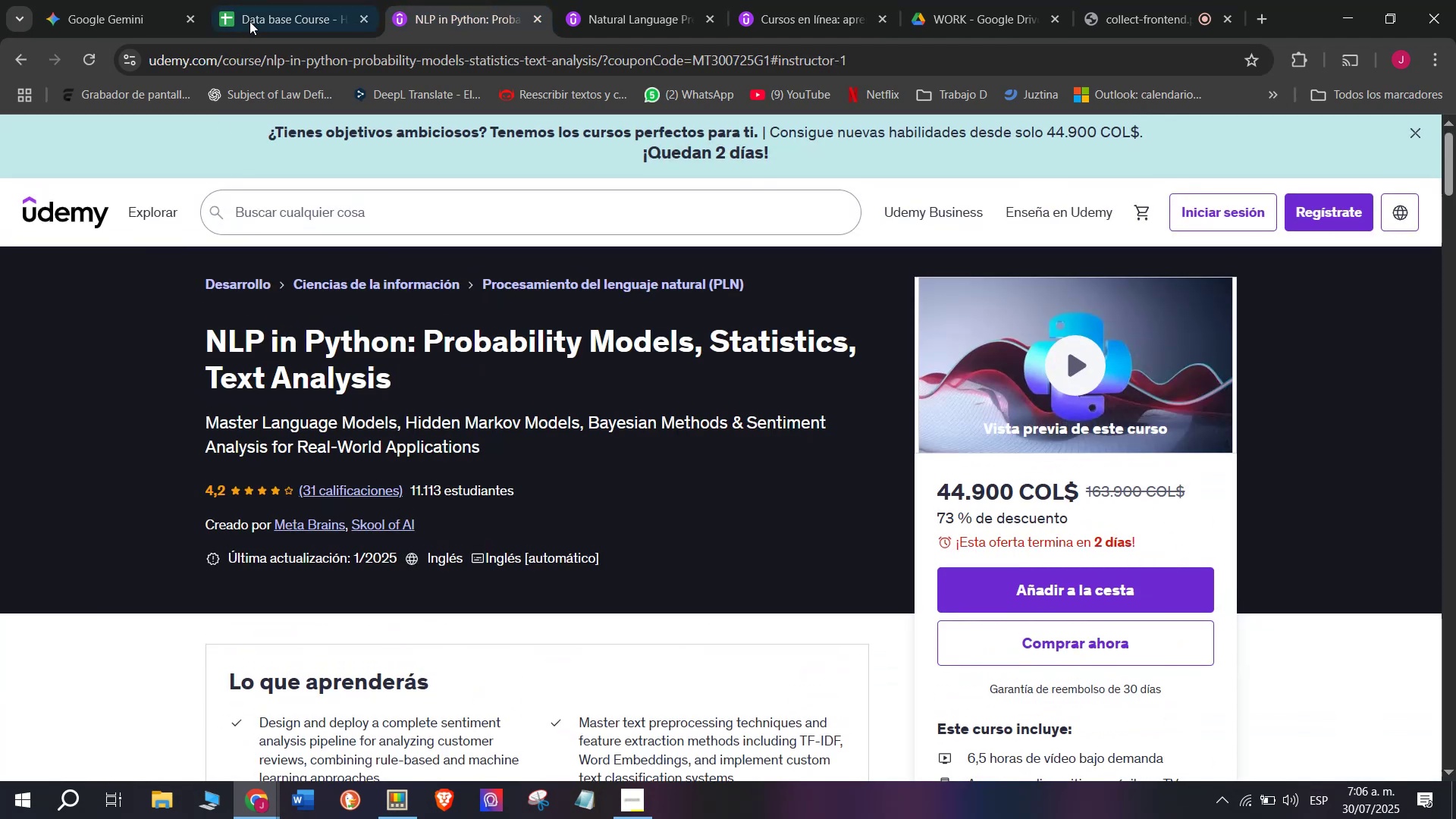 
left_click([249, 11])
 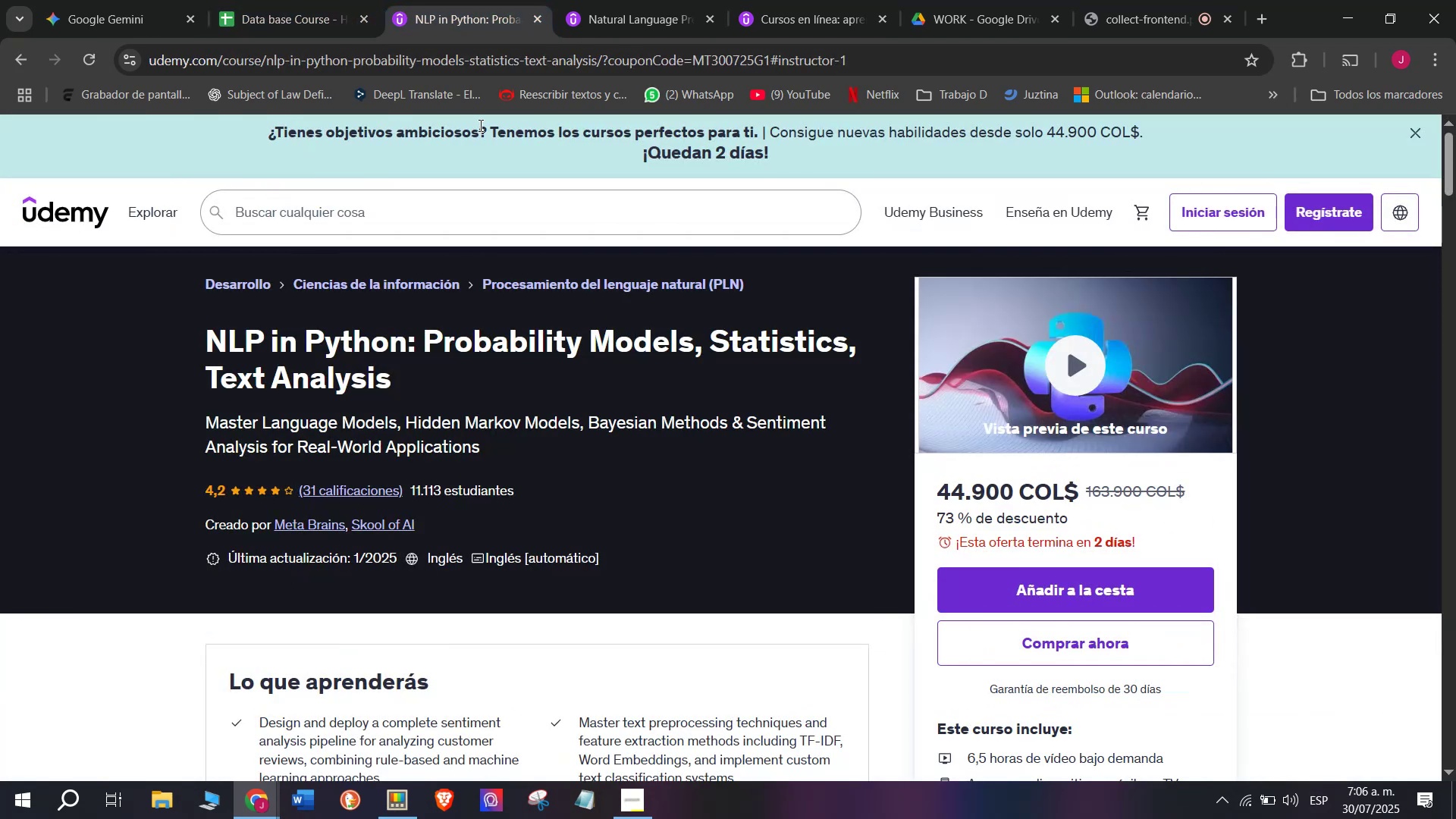 
scroll: coordinate [772, 463], scroll_direction: down, amount: 2.0
 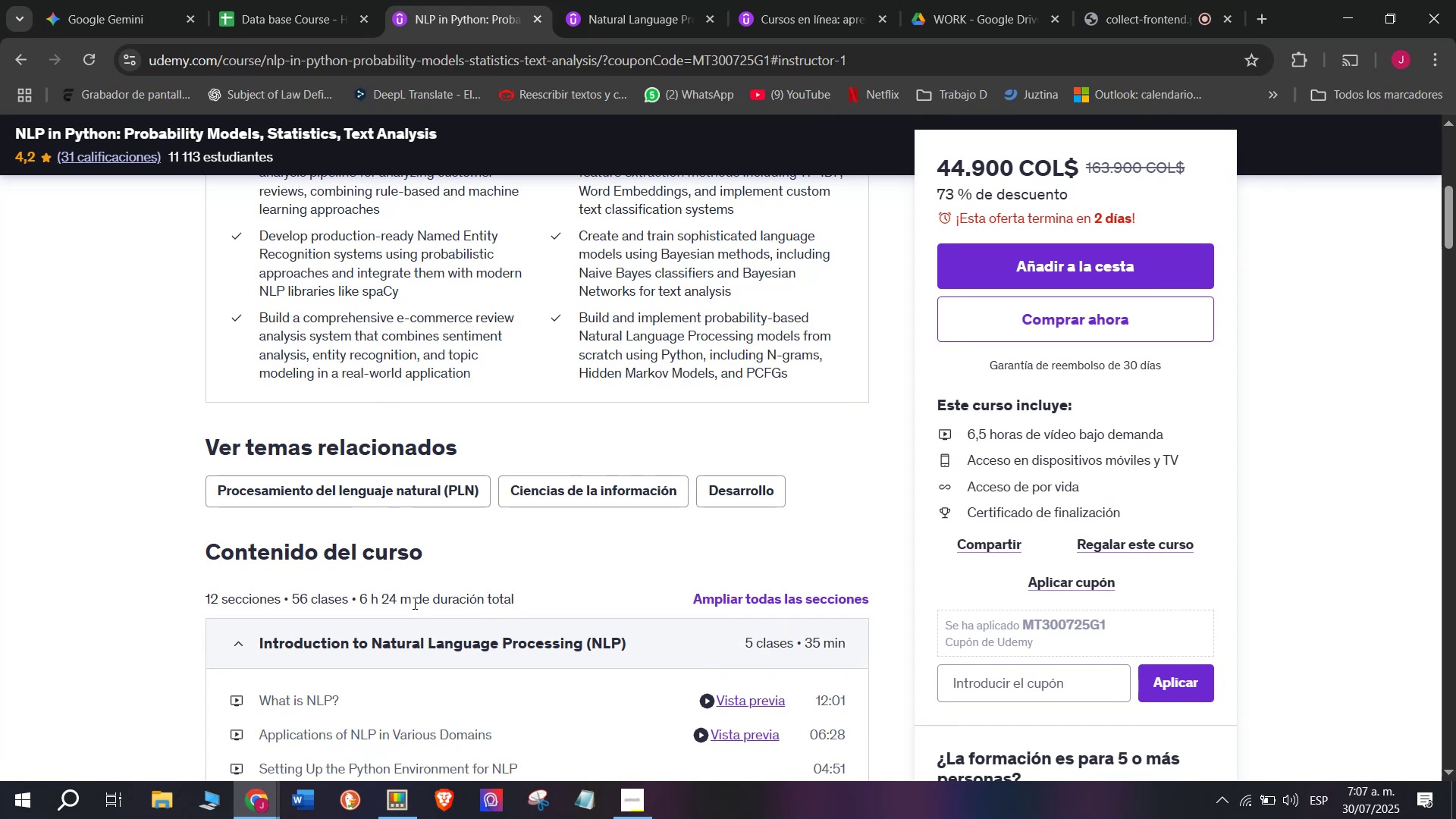 
left_click_drag(start_coordinate=[410, 604], to_coordinate=[359, 599])
 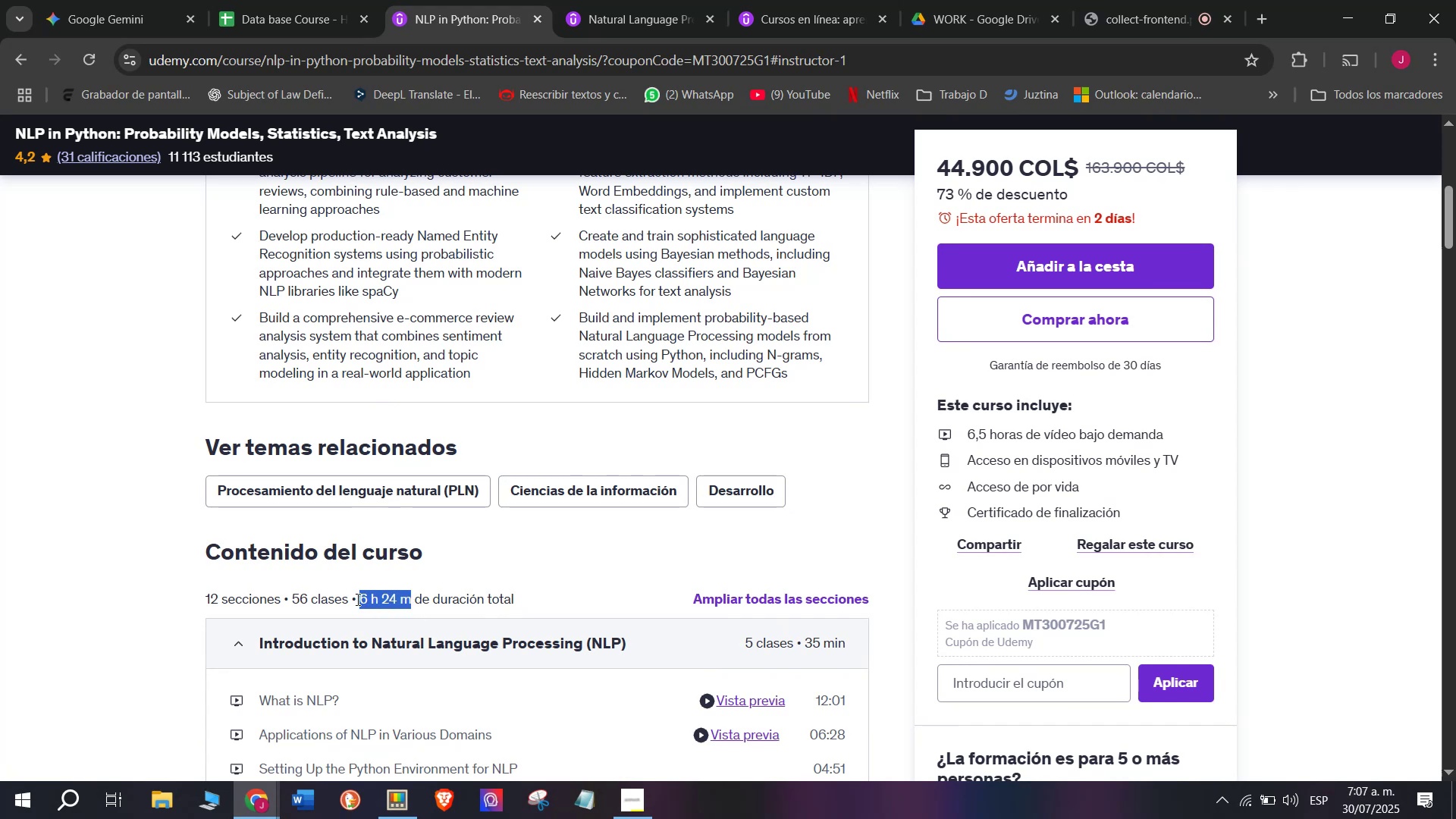 
key(Break)
 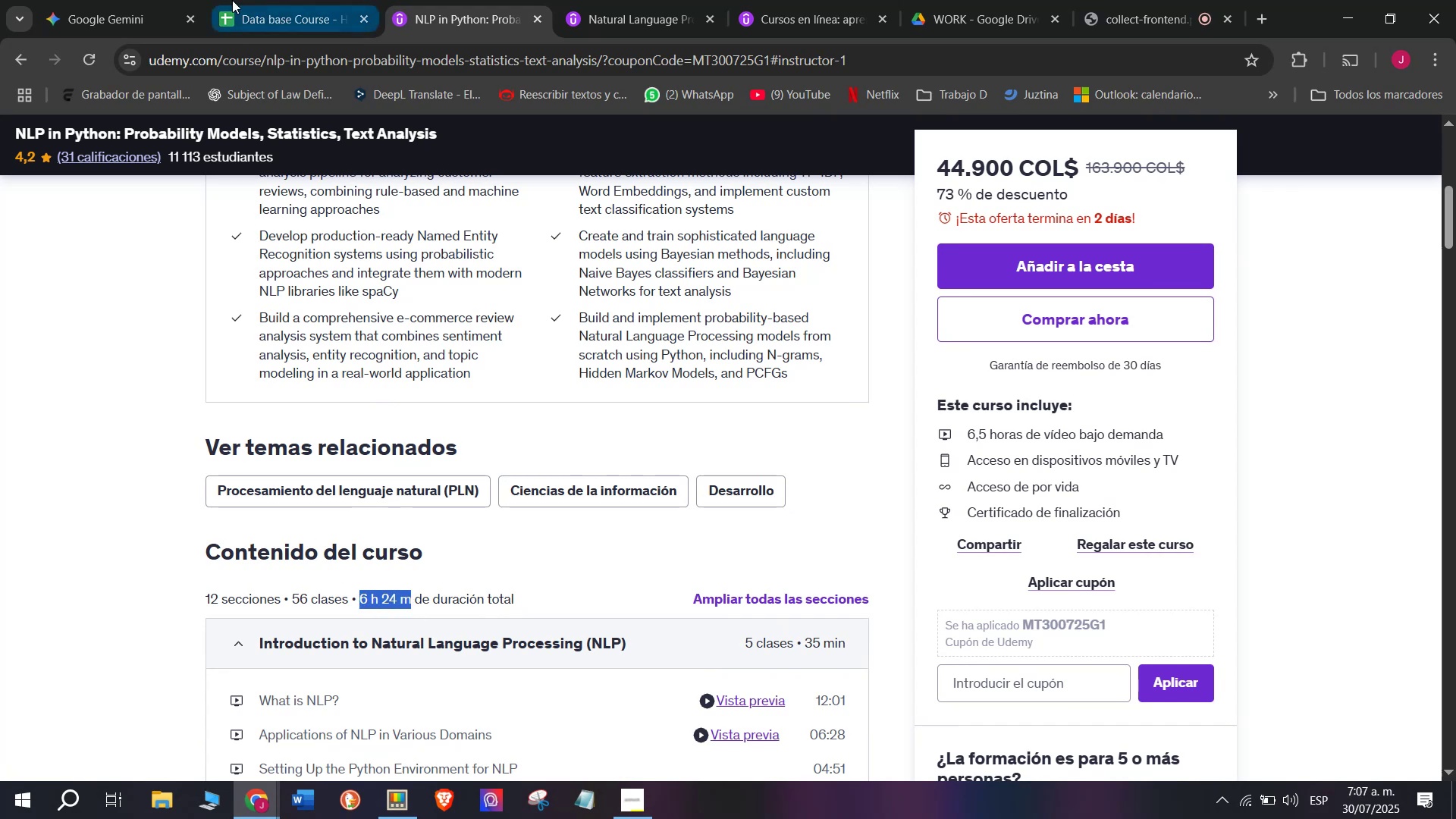 
key(Control+ControlLeft)
 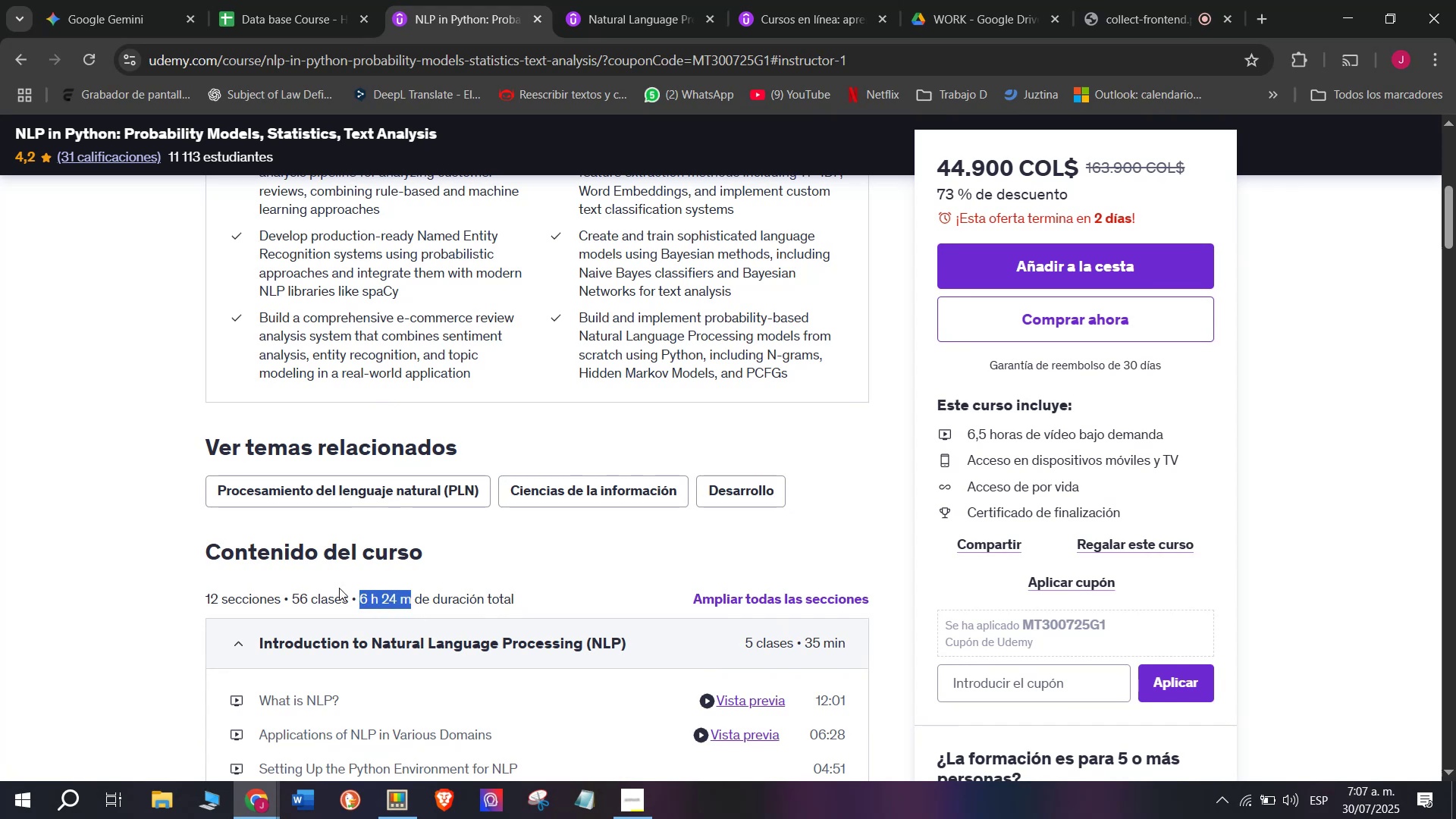 
key(Control+C)
 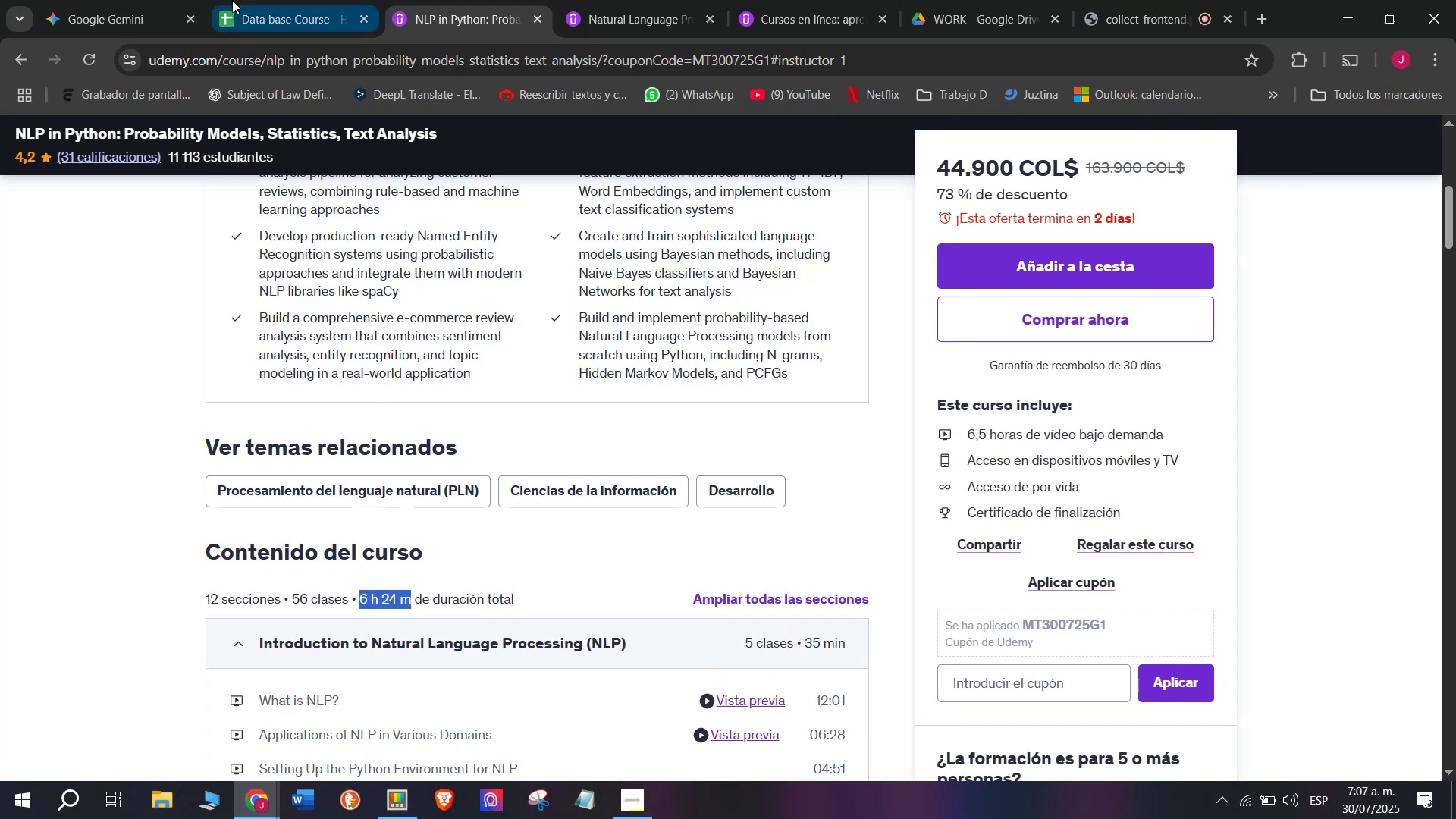 
left_click([232, 0])
 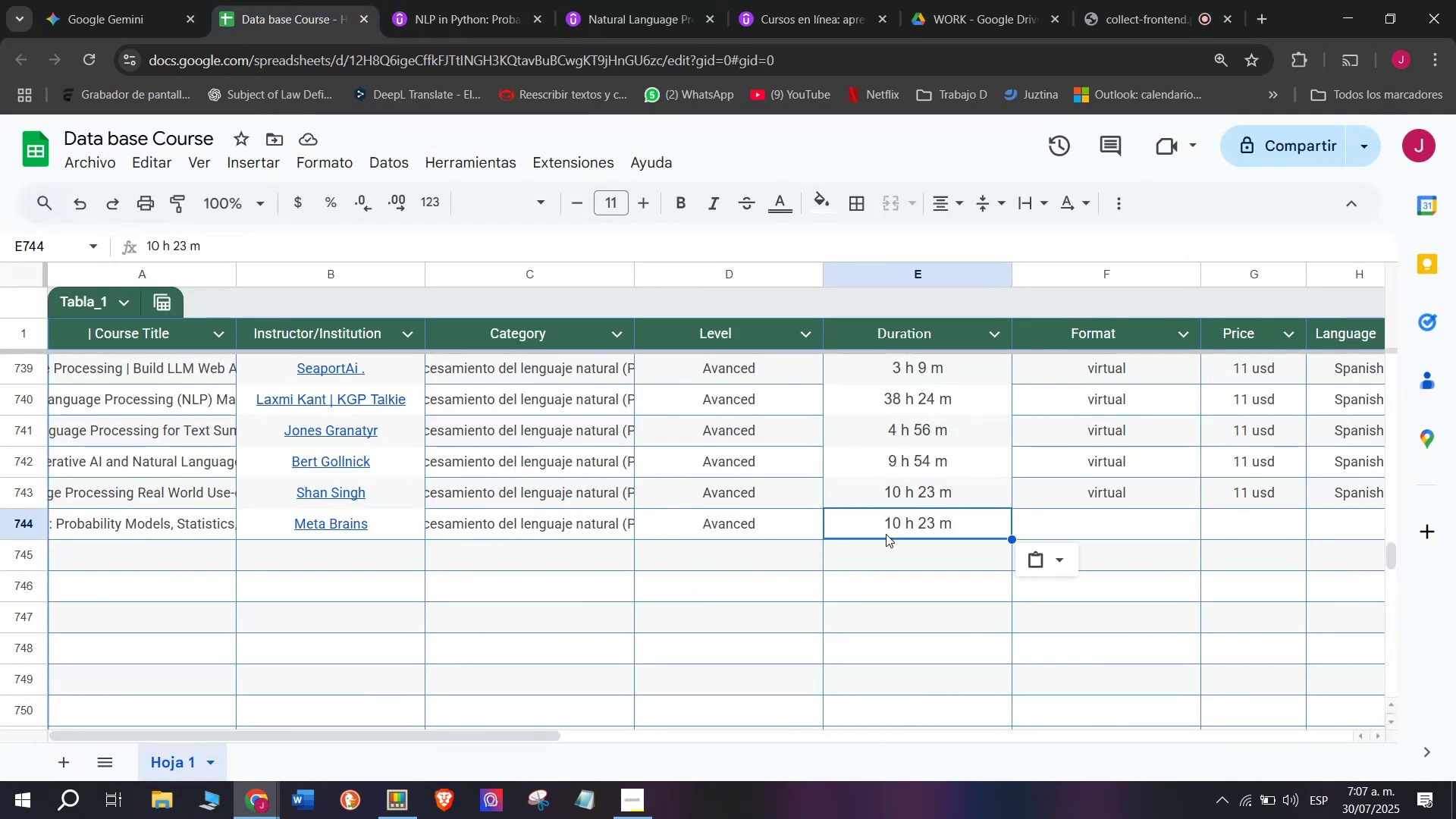 
key(Control+ControlLeft)
 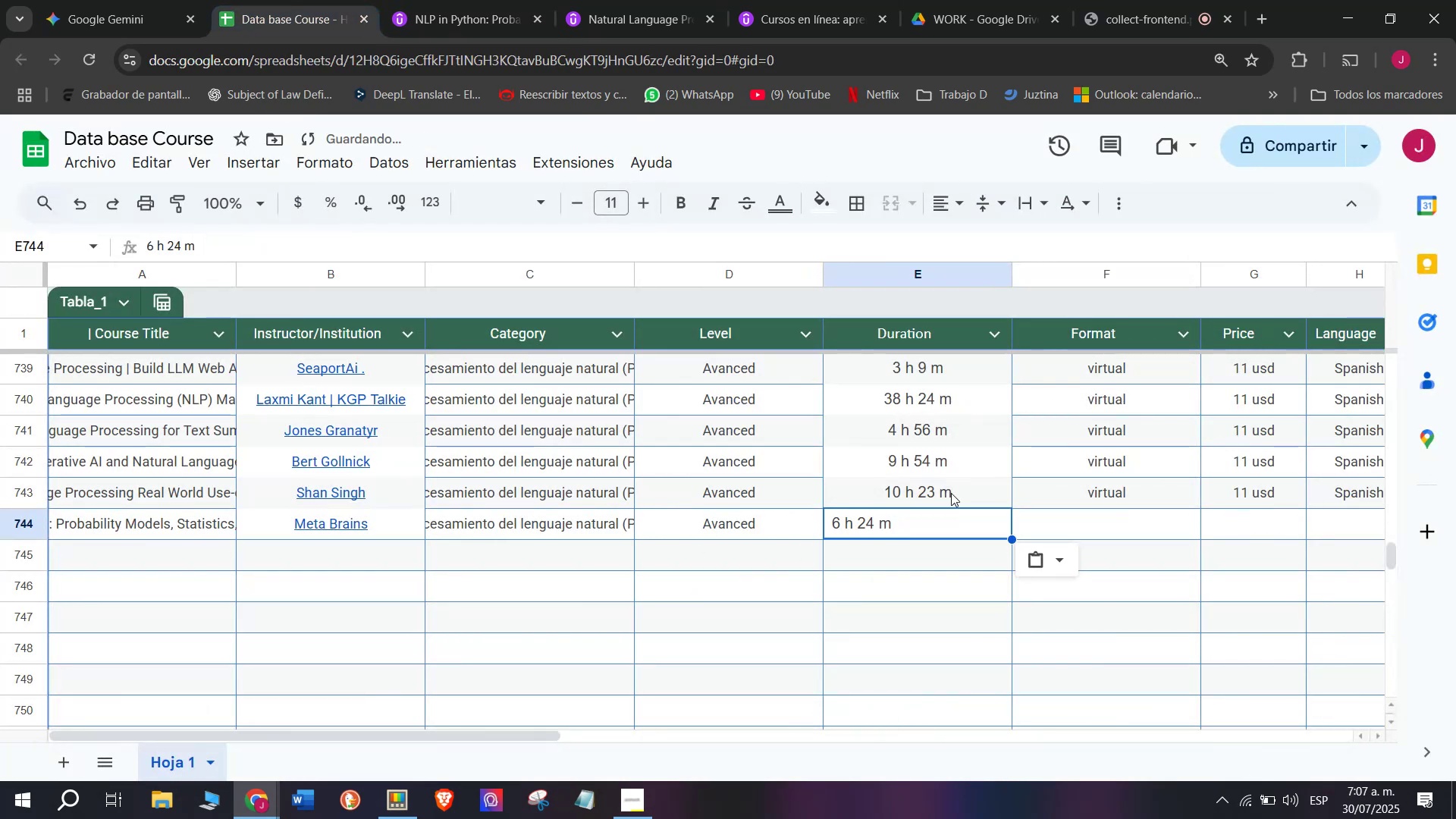 
key(Z)
 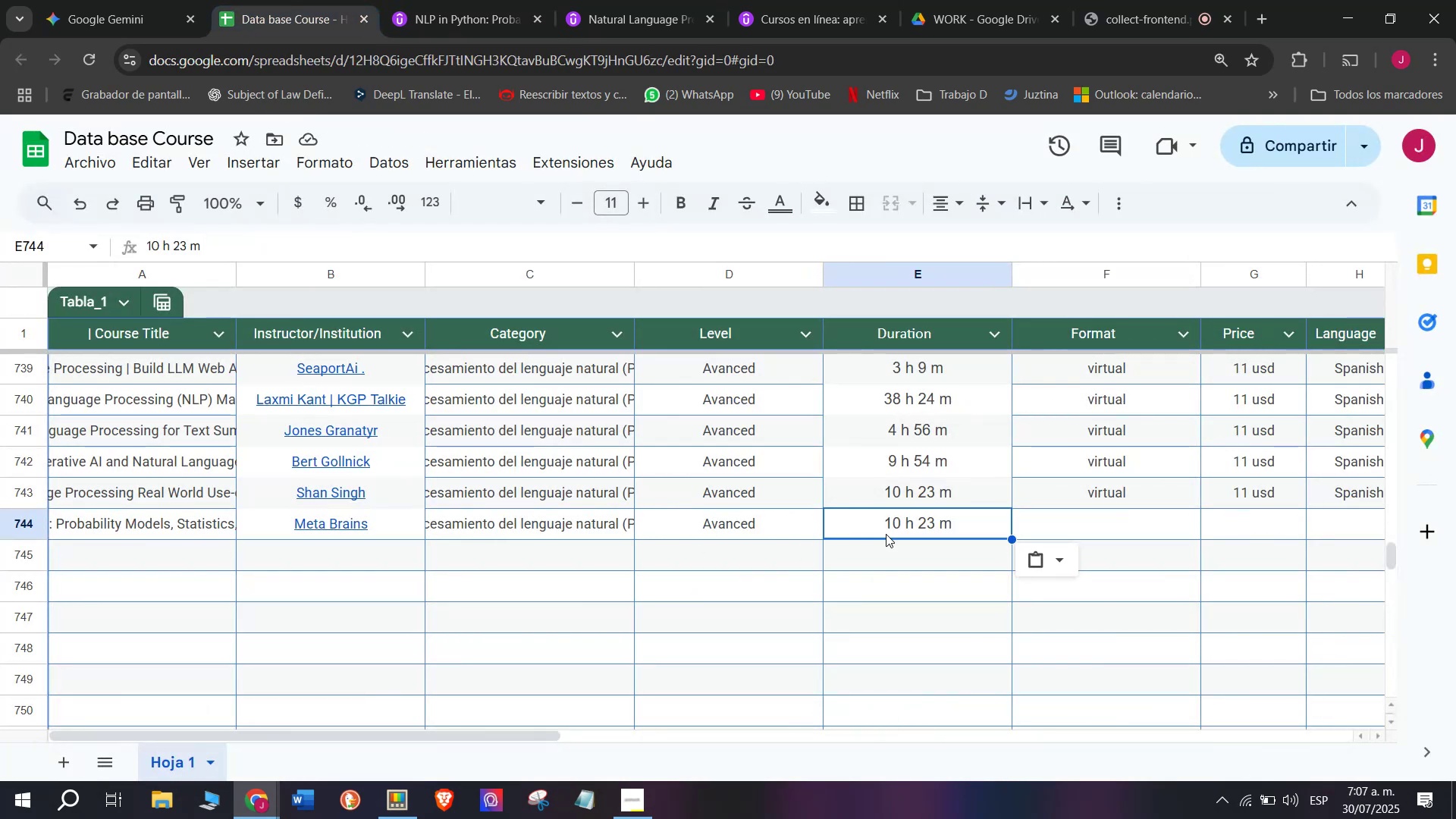 
key(Control+V)
 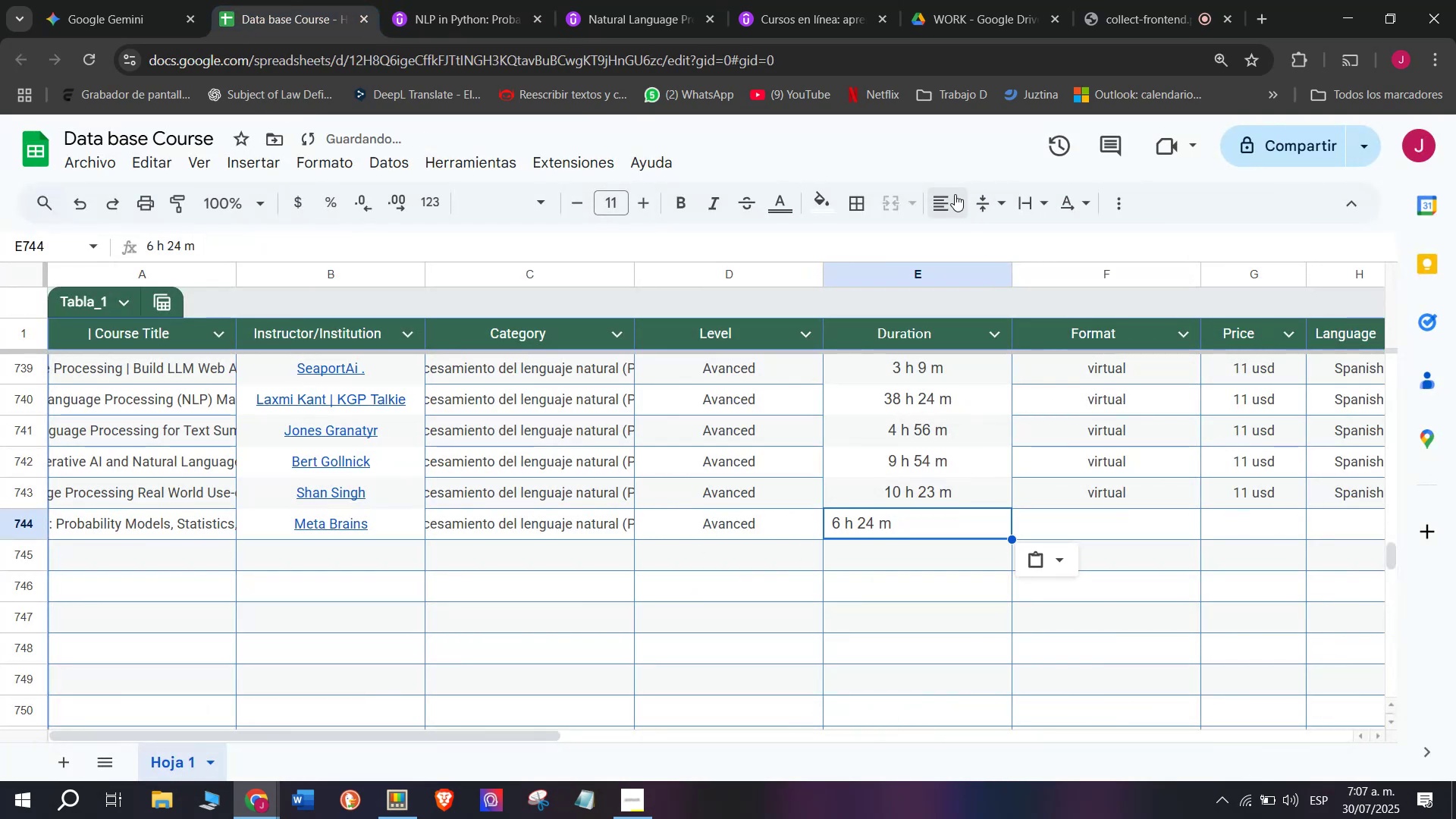 
left_click([947, 193])
 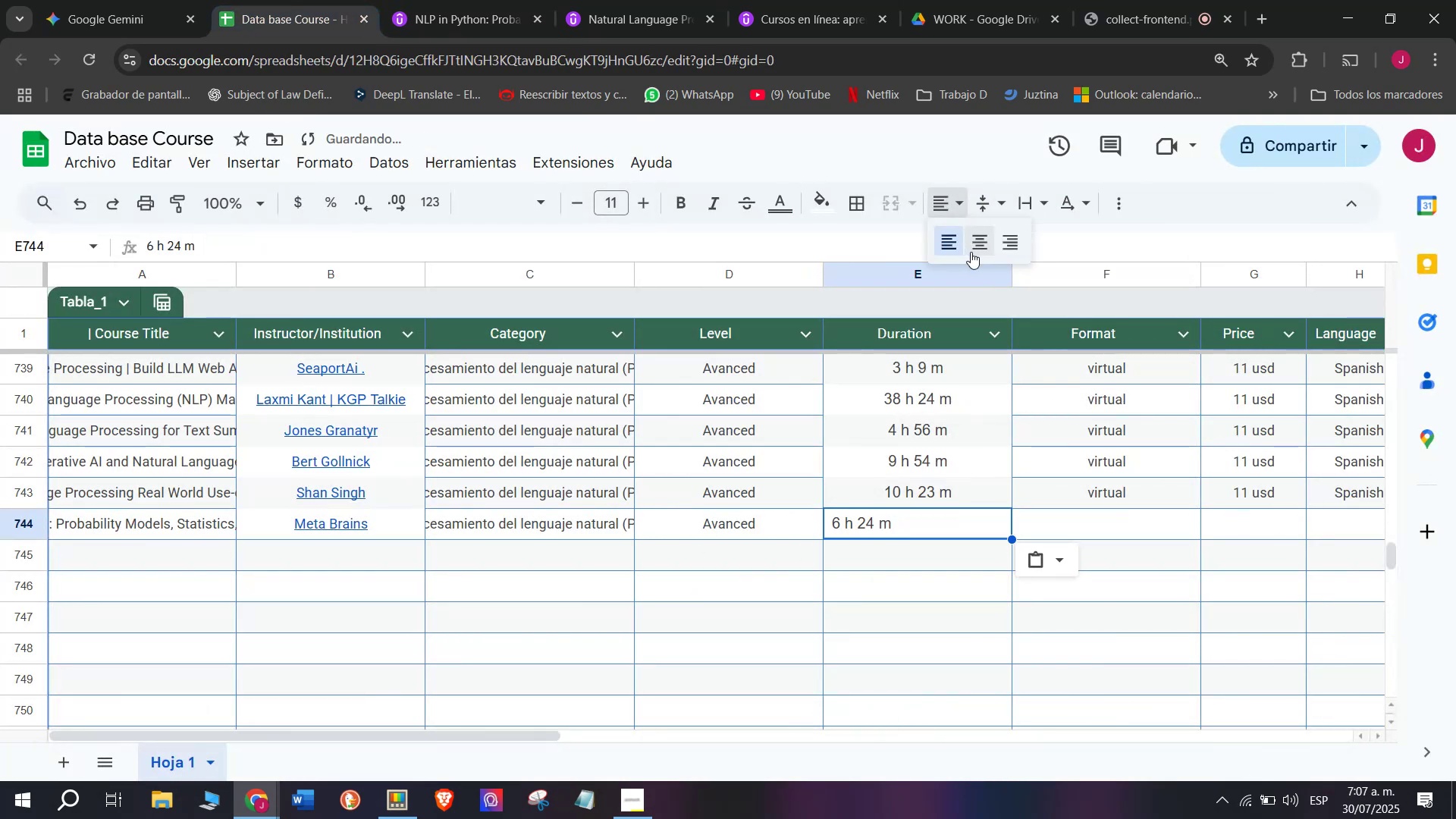 
left_click([971, 252])
 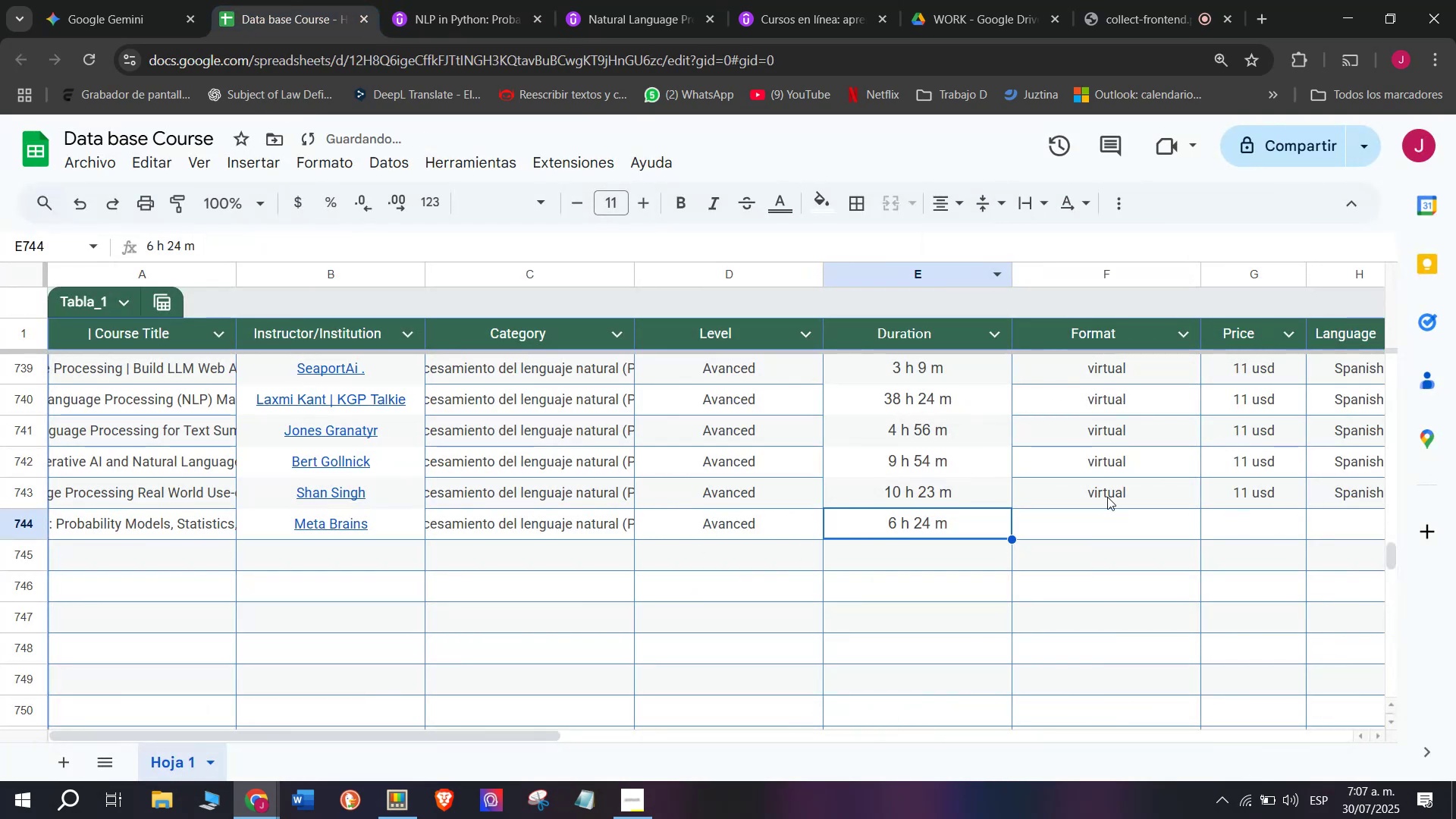 
left_click([1114, 501])
 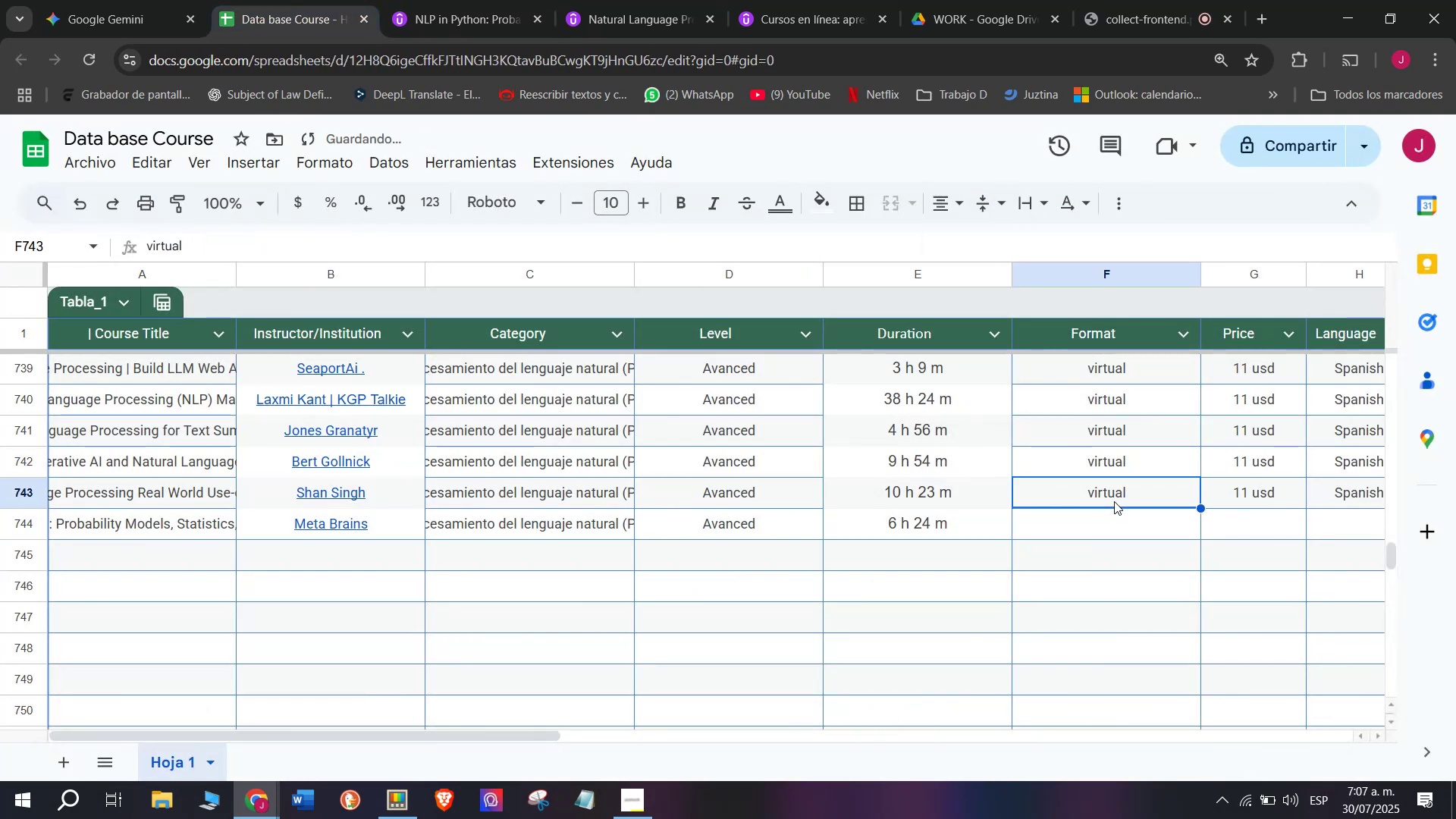 
key(Break)
 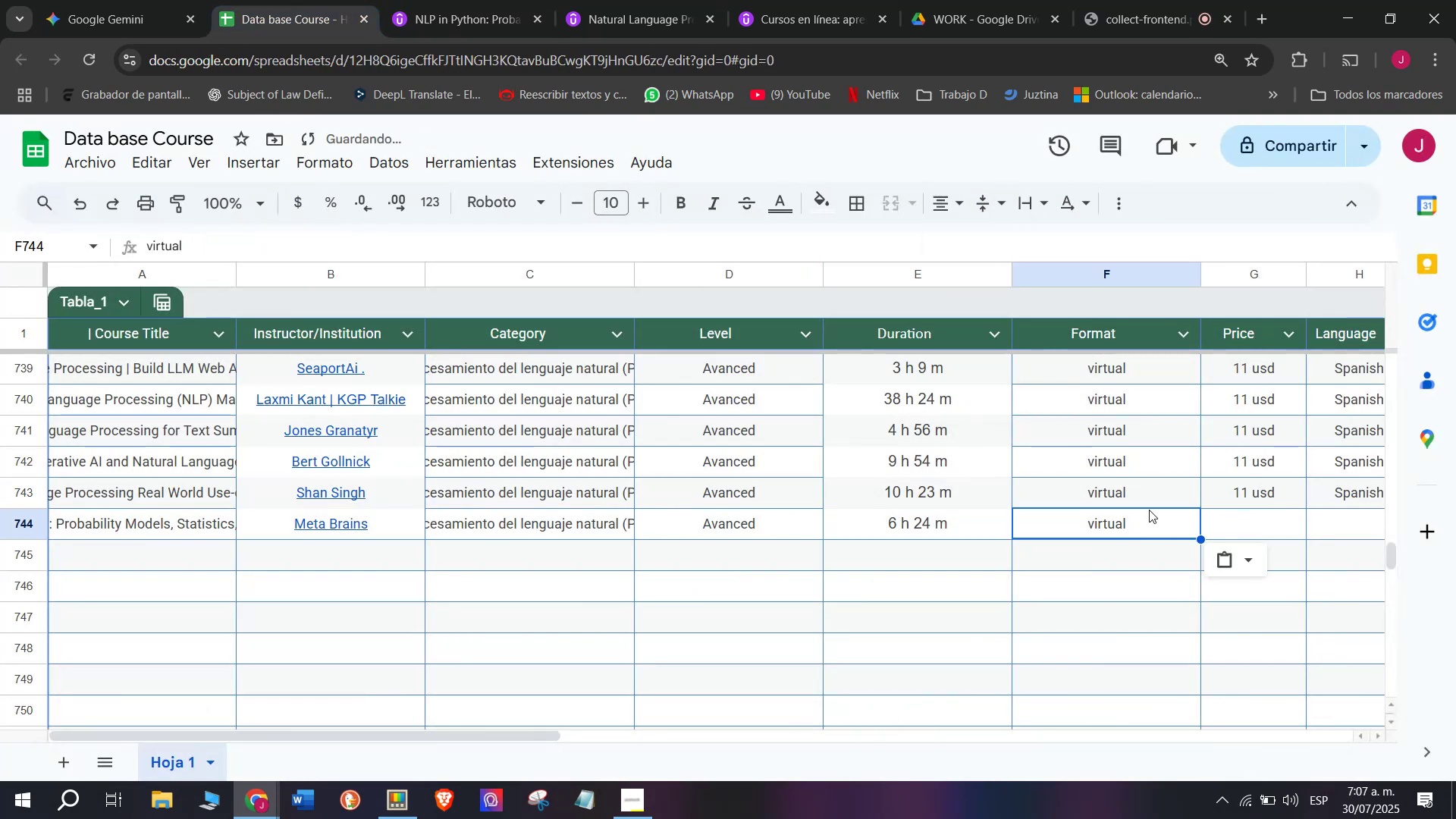 
key(Control+ControlLeft)
 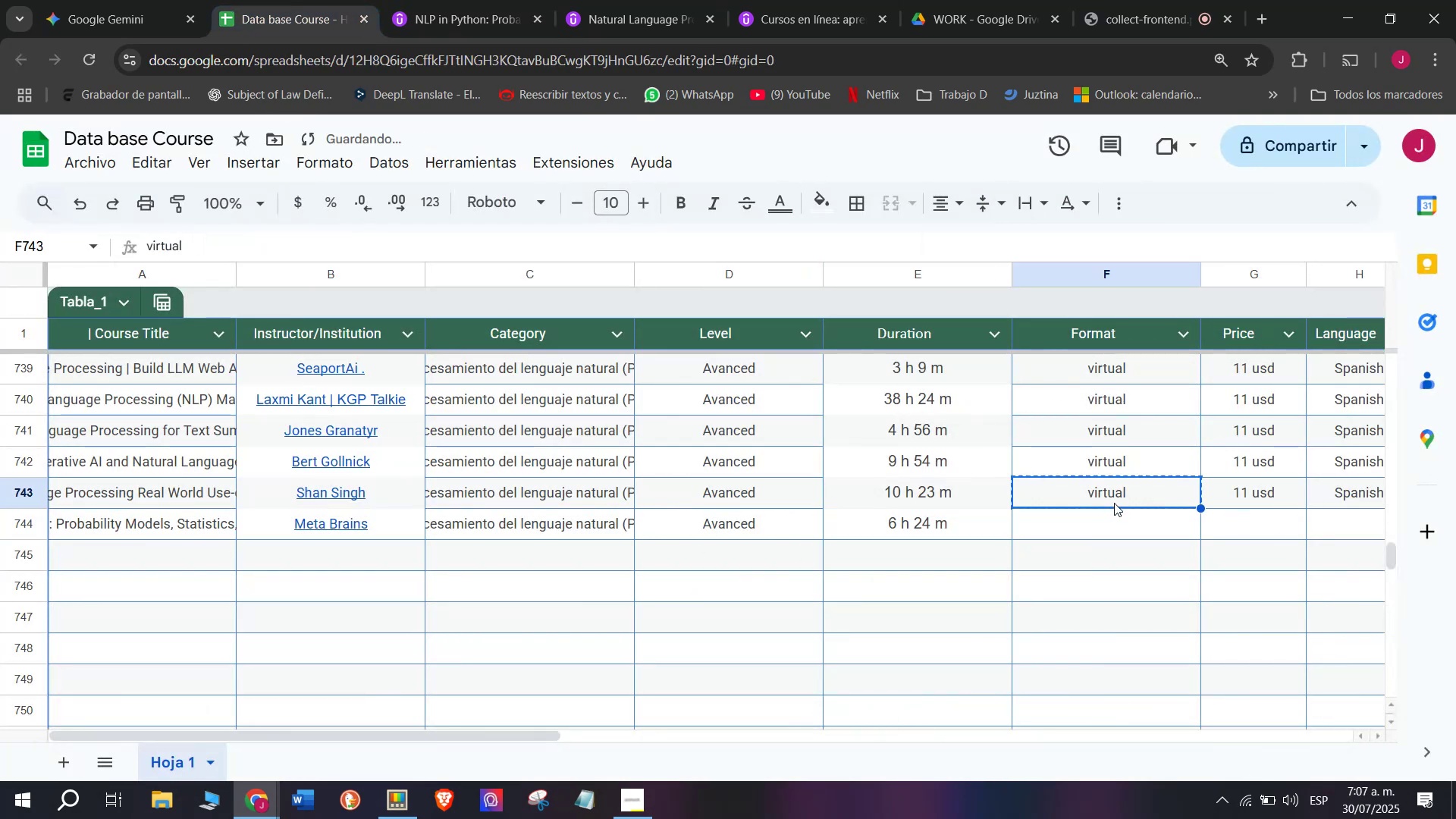 
key(Control+C)
 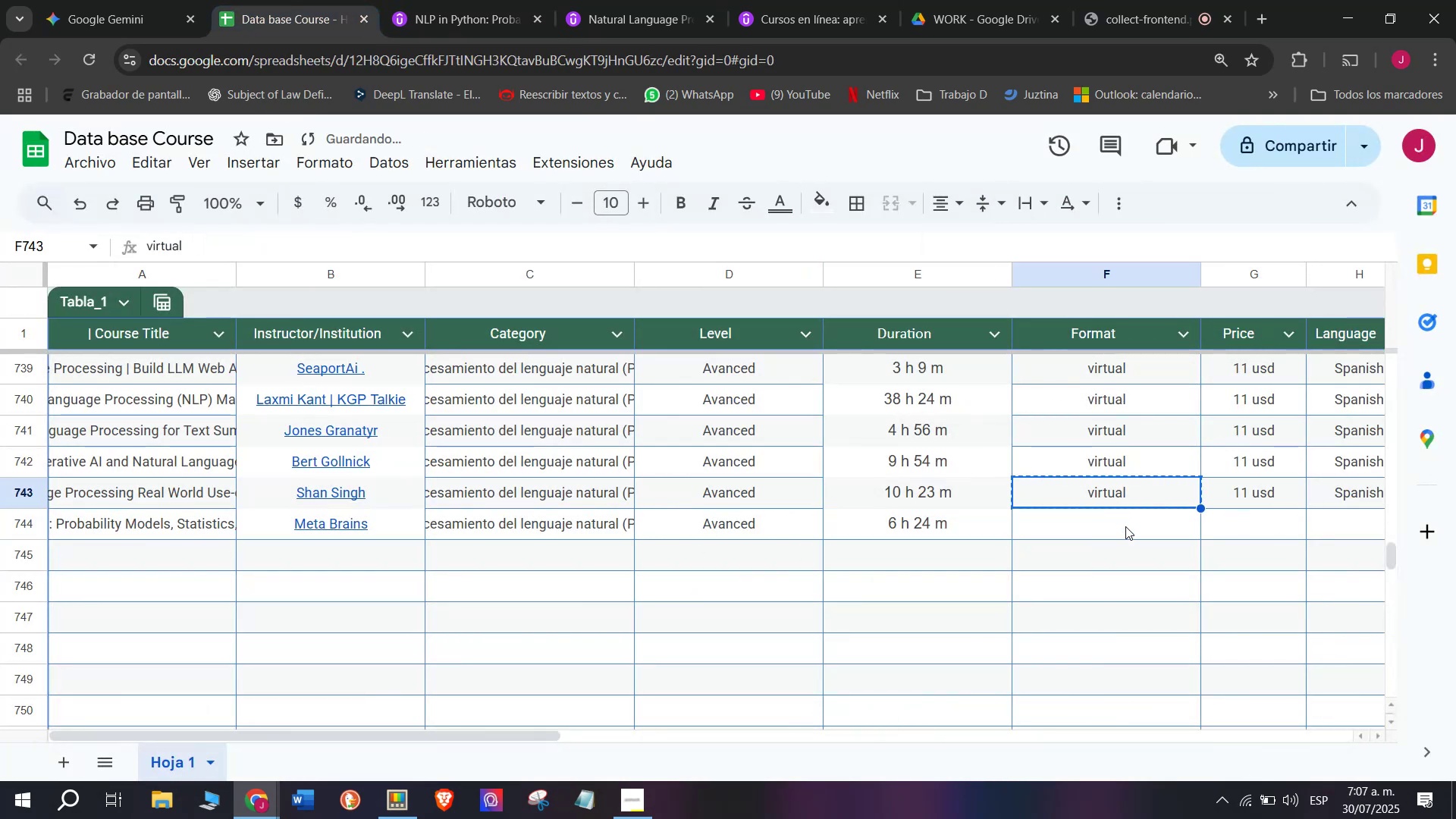 
left_click([1125, 526])
 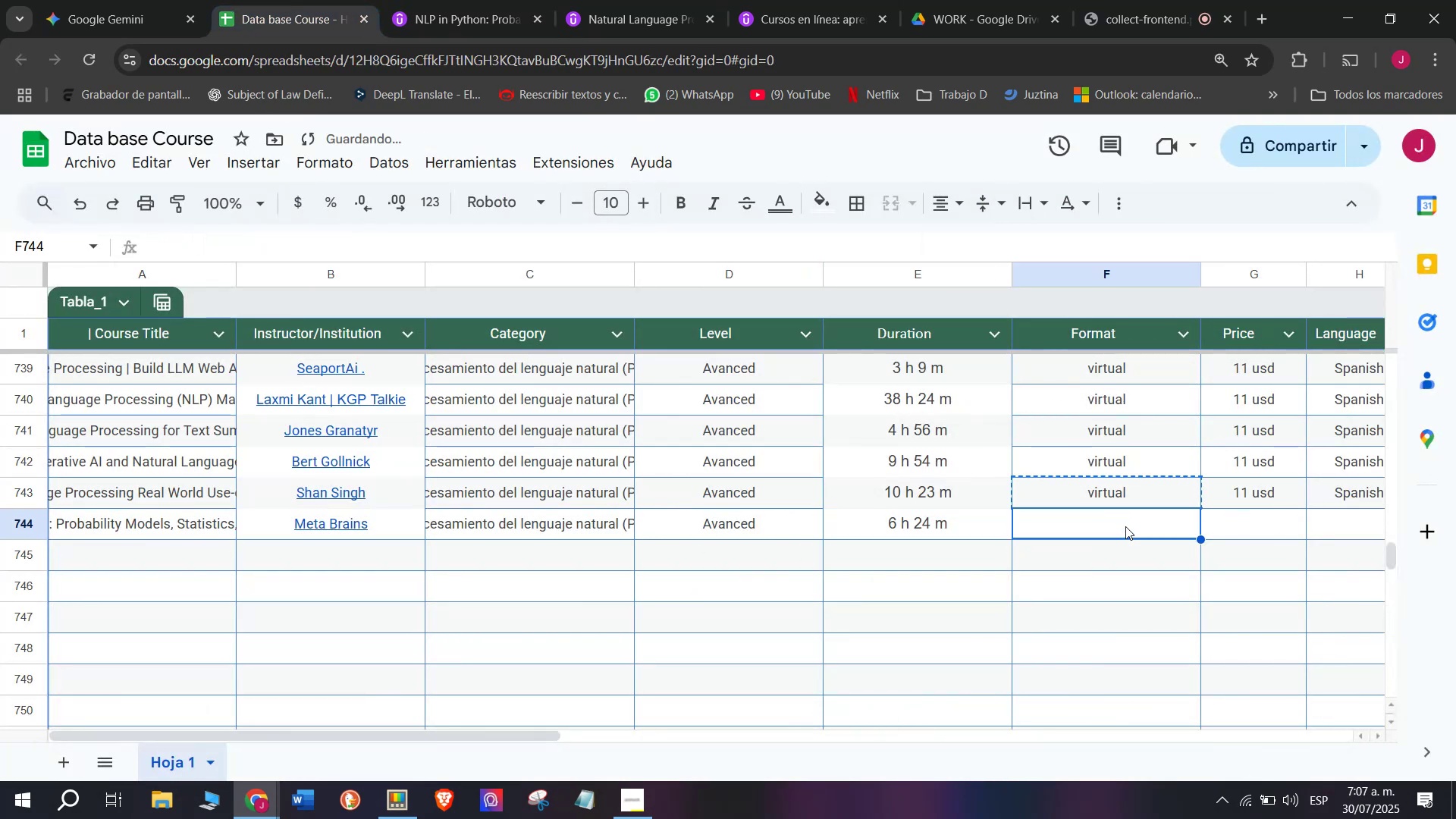 
key(Z)
 